 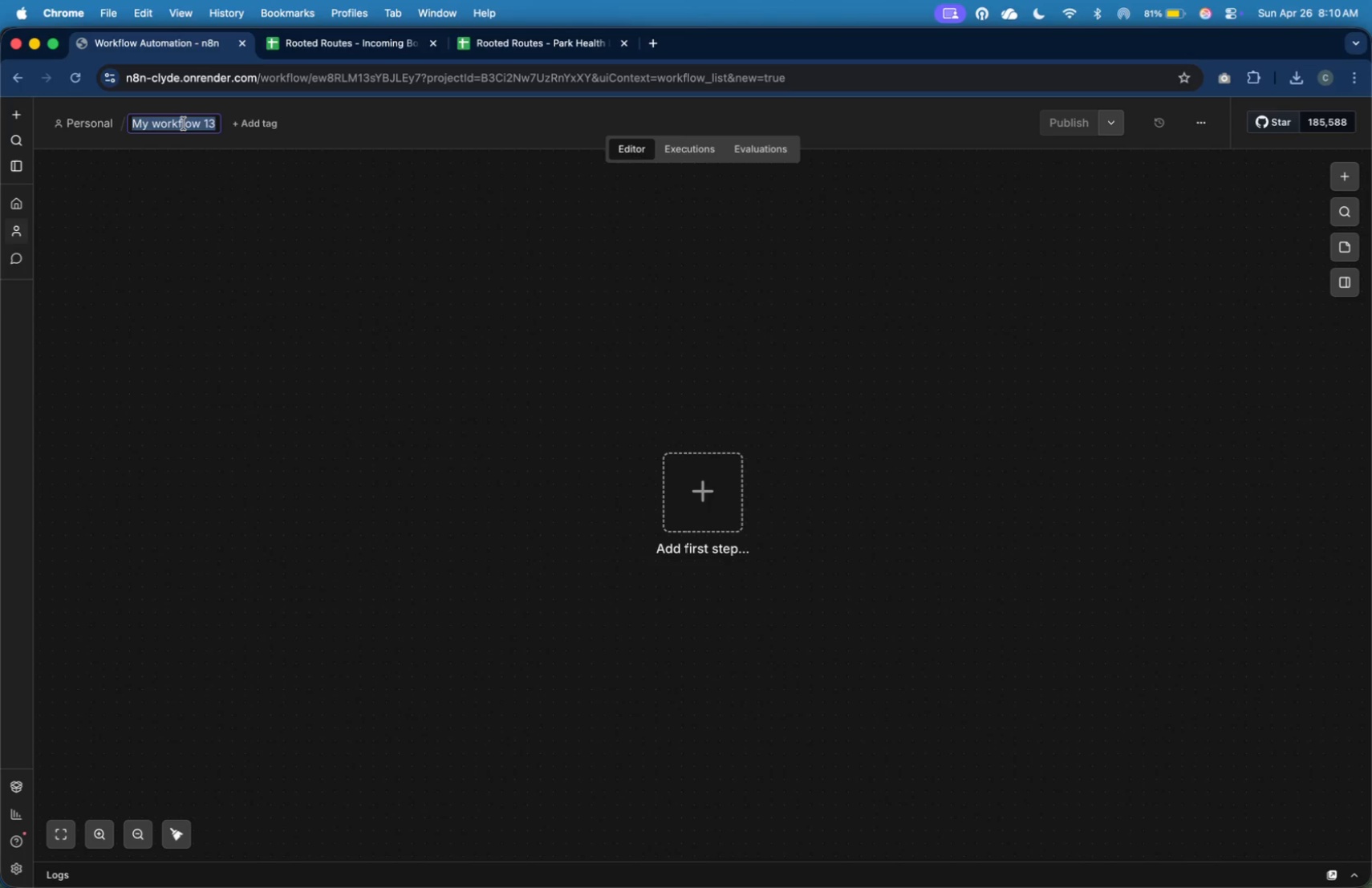 
key(Meta+V)
 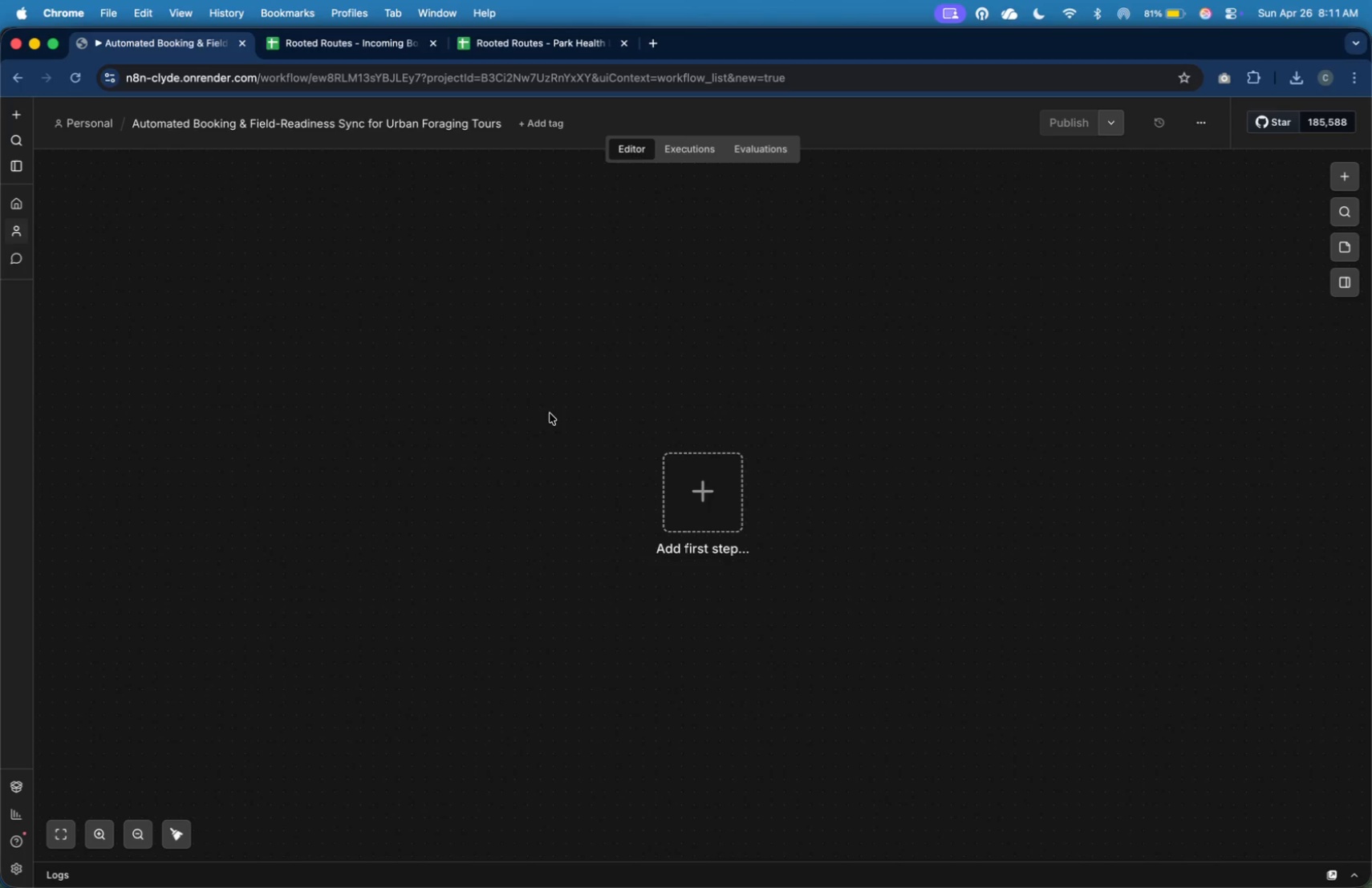 
left_click([686, 476])
 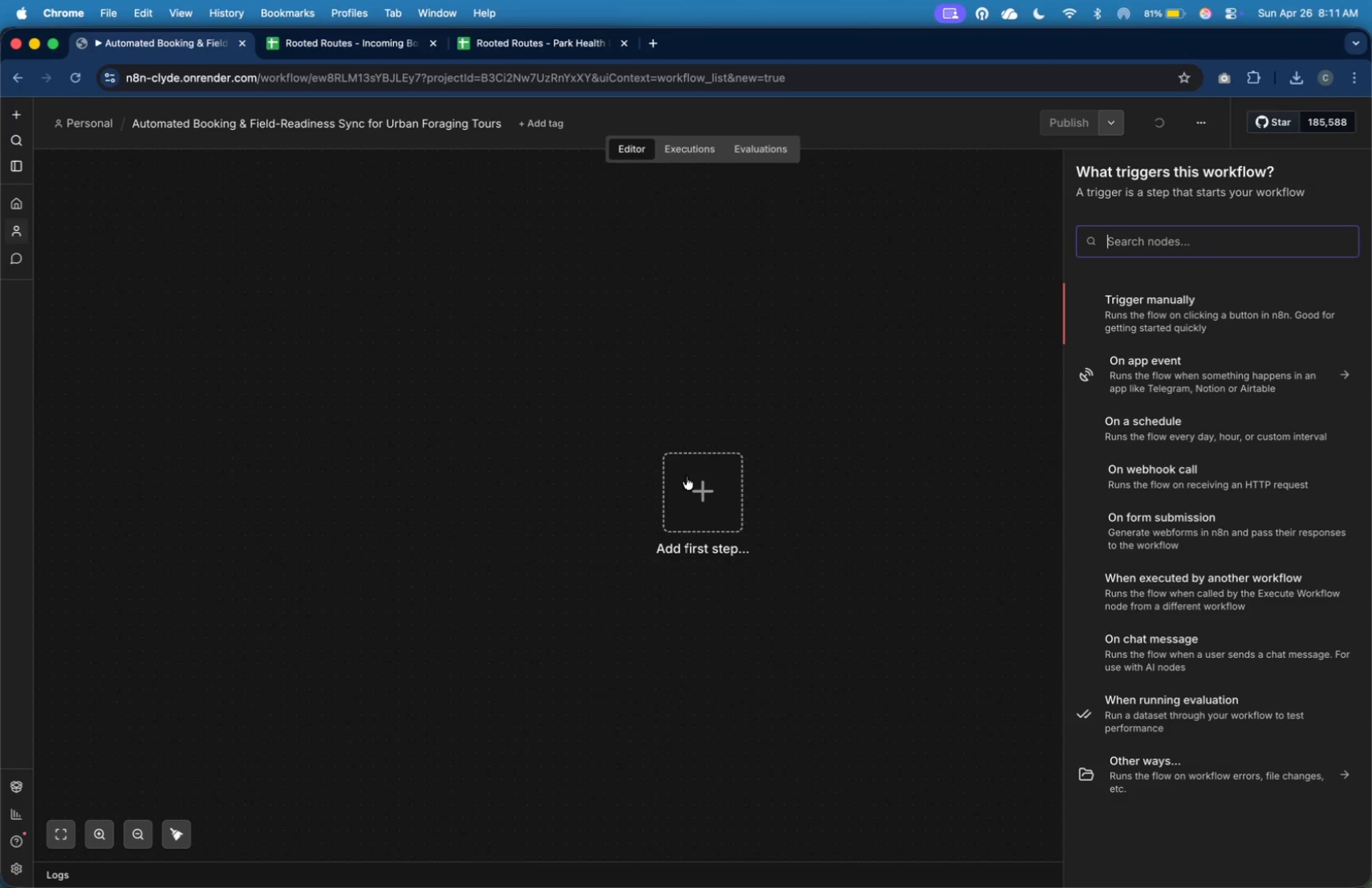 
type(sheet)
 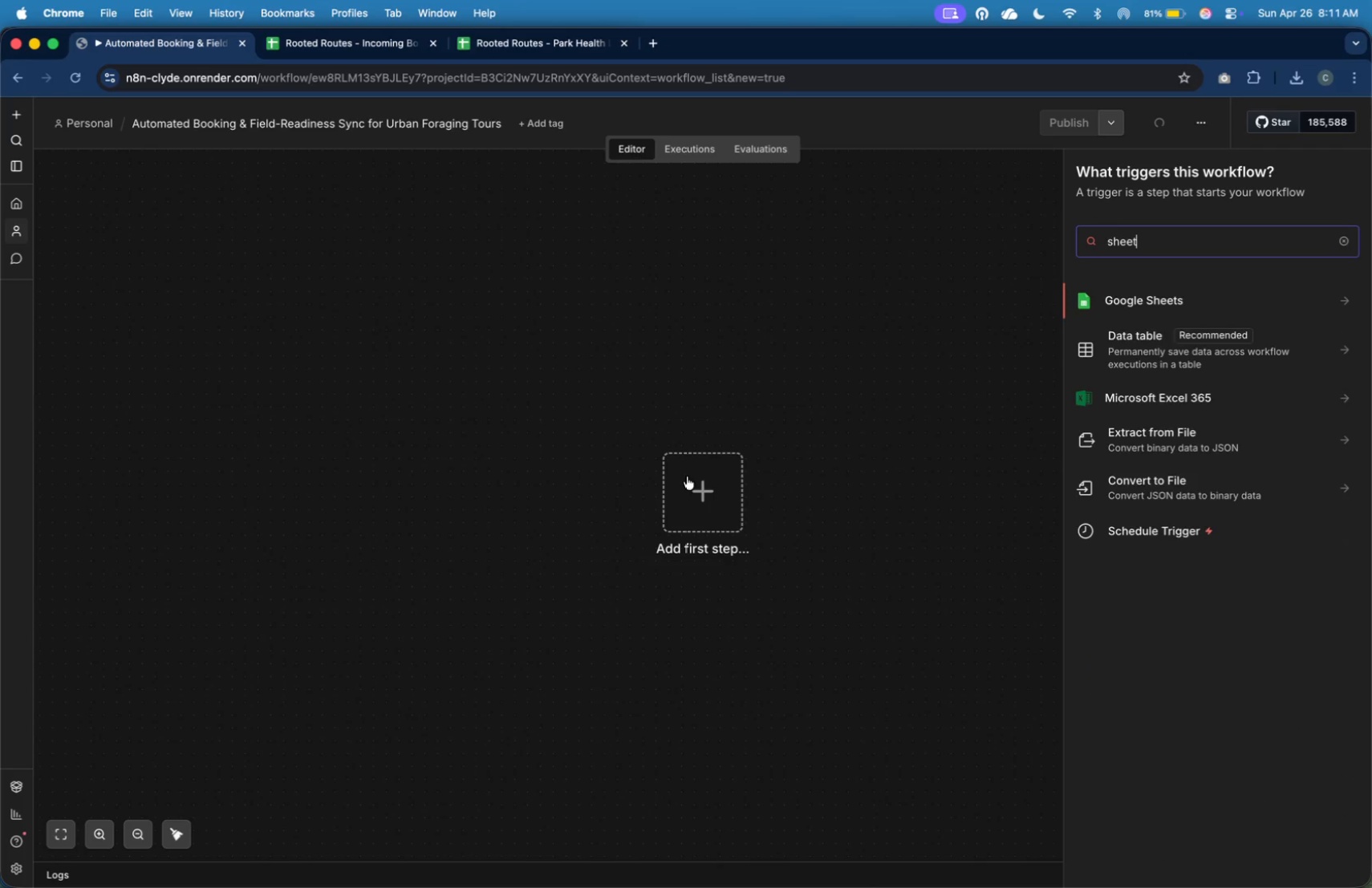 
key(S)
 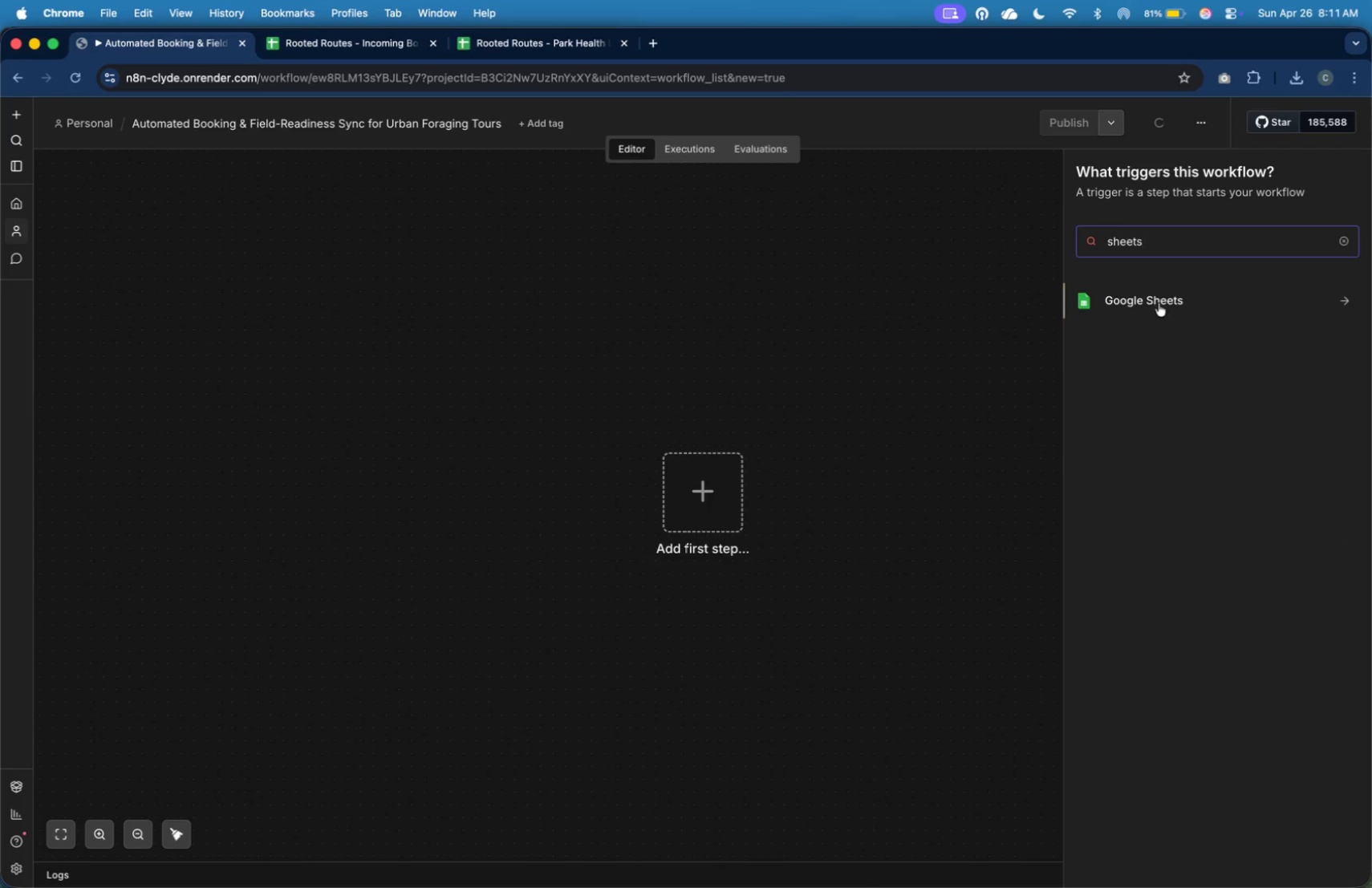 
left_click([1159, 306])
 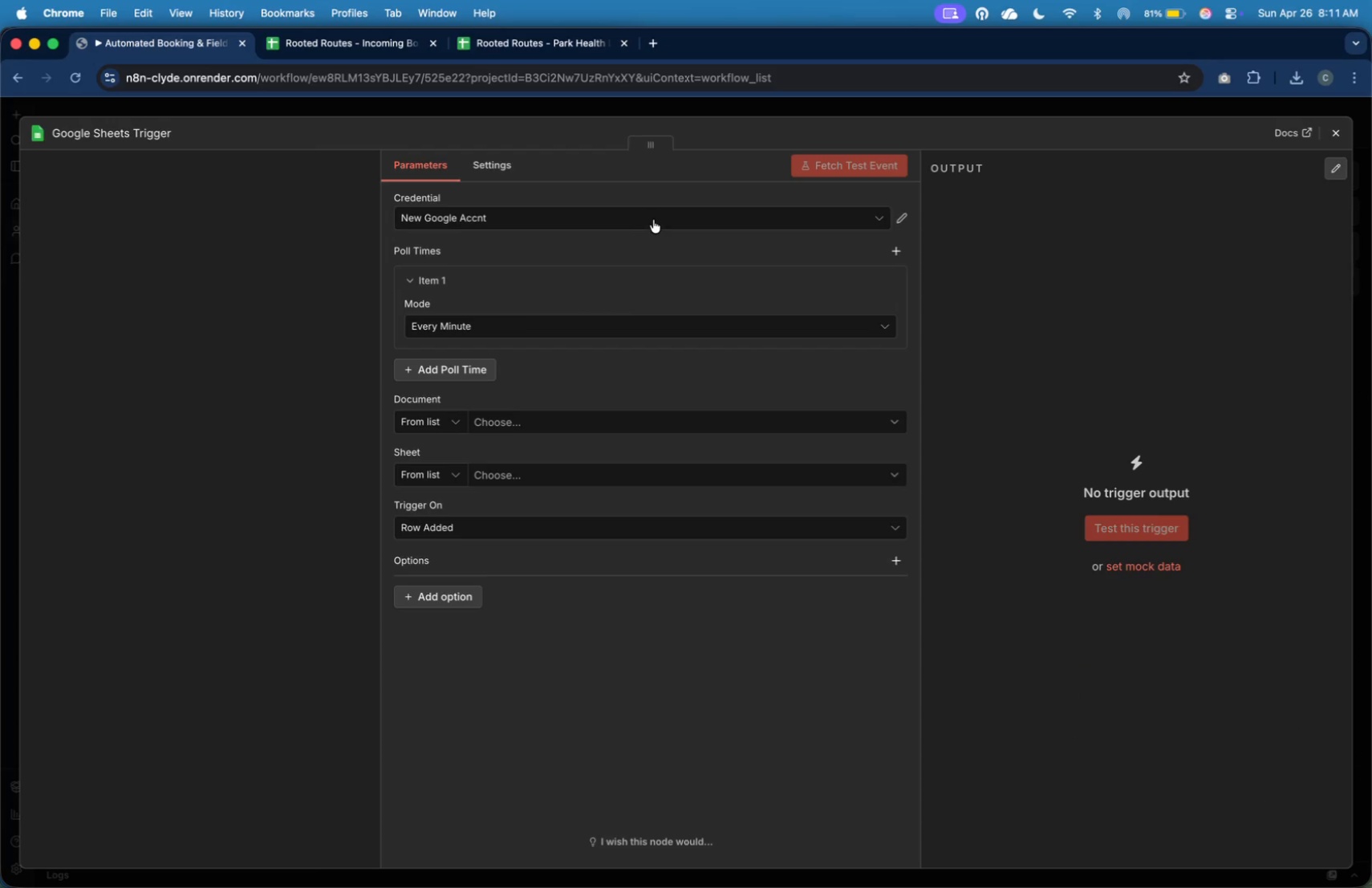 
scroll: coordinate [631, 275], scroll_direction: up, amount: 34.0
 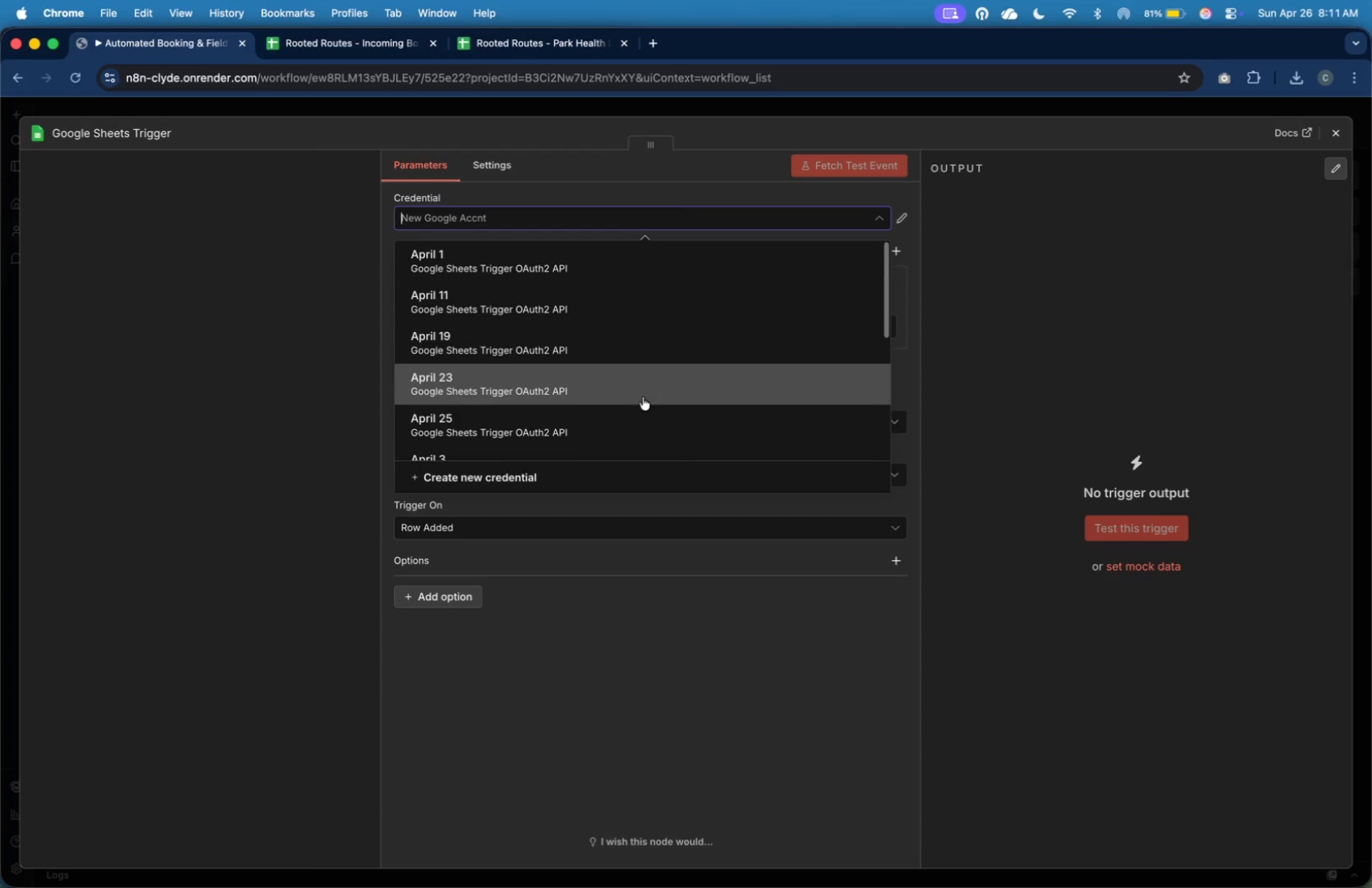 
left_click([647, 411])
 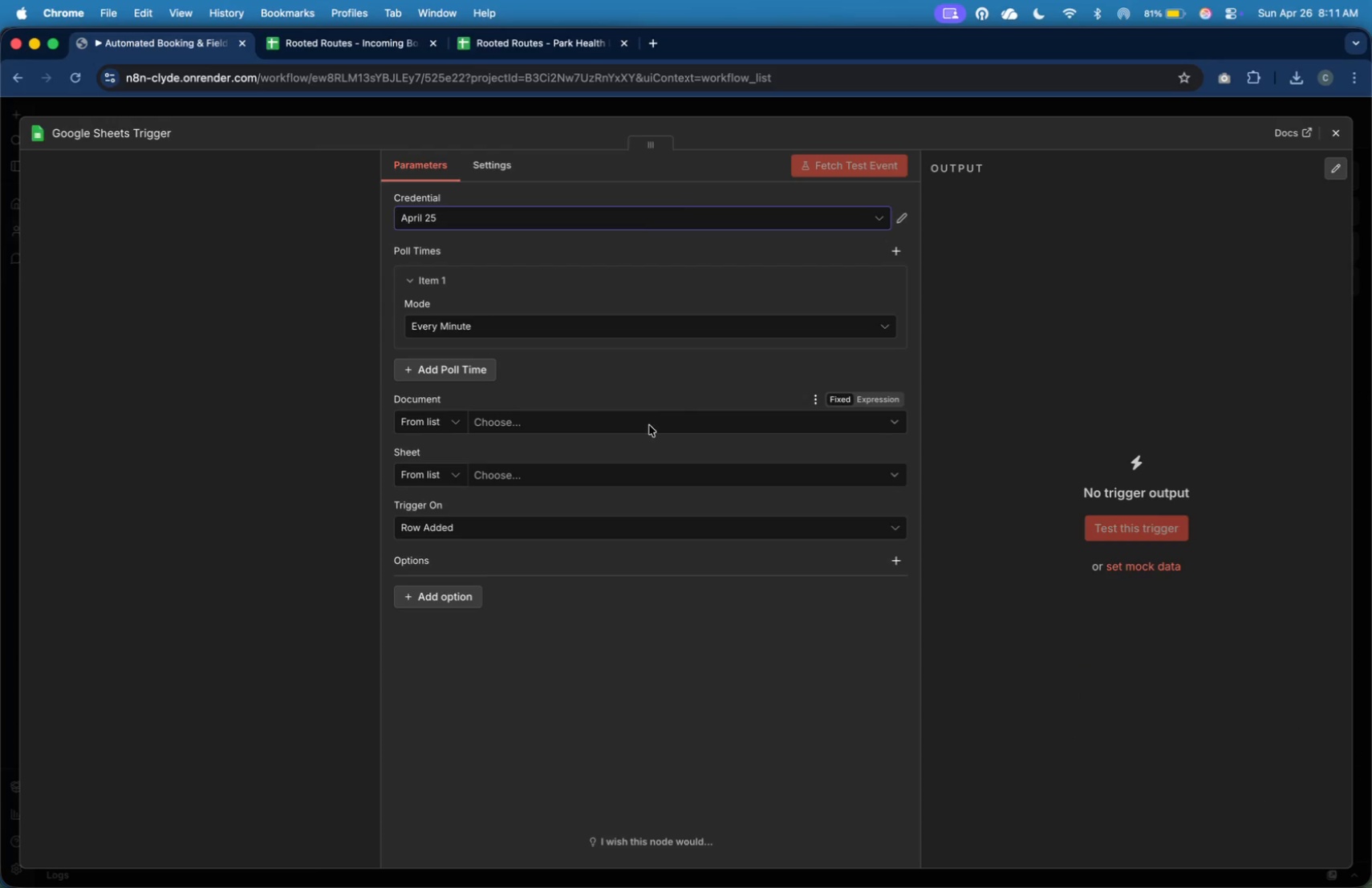 
left_click([650, 425])
 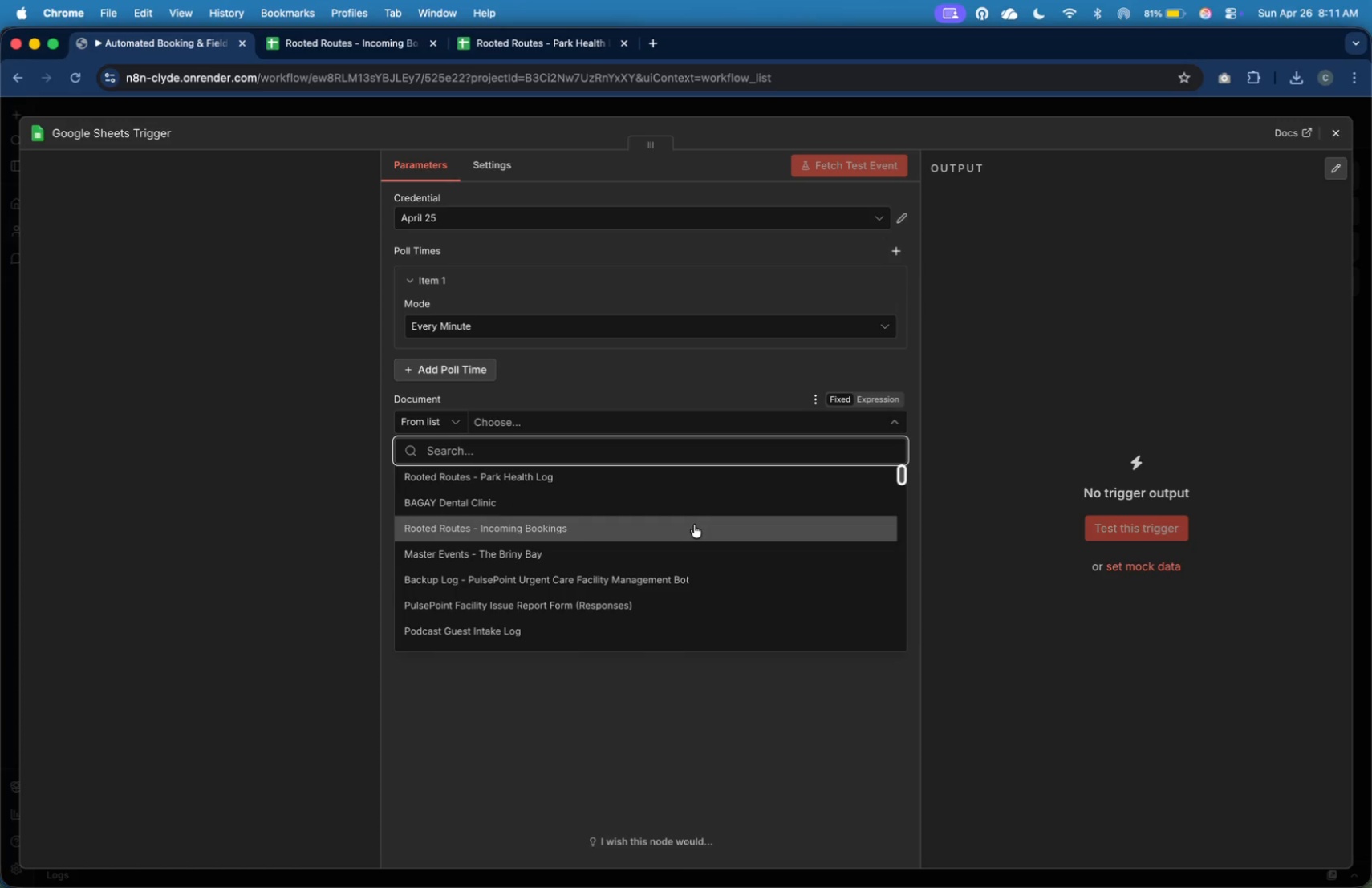 
wait(5.18)
 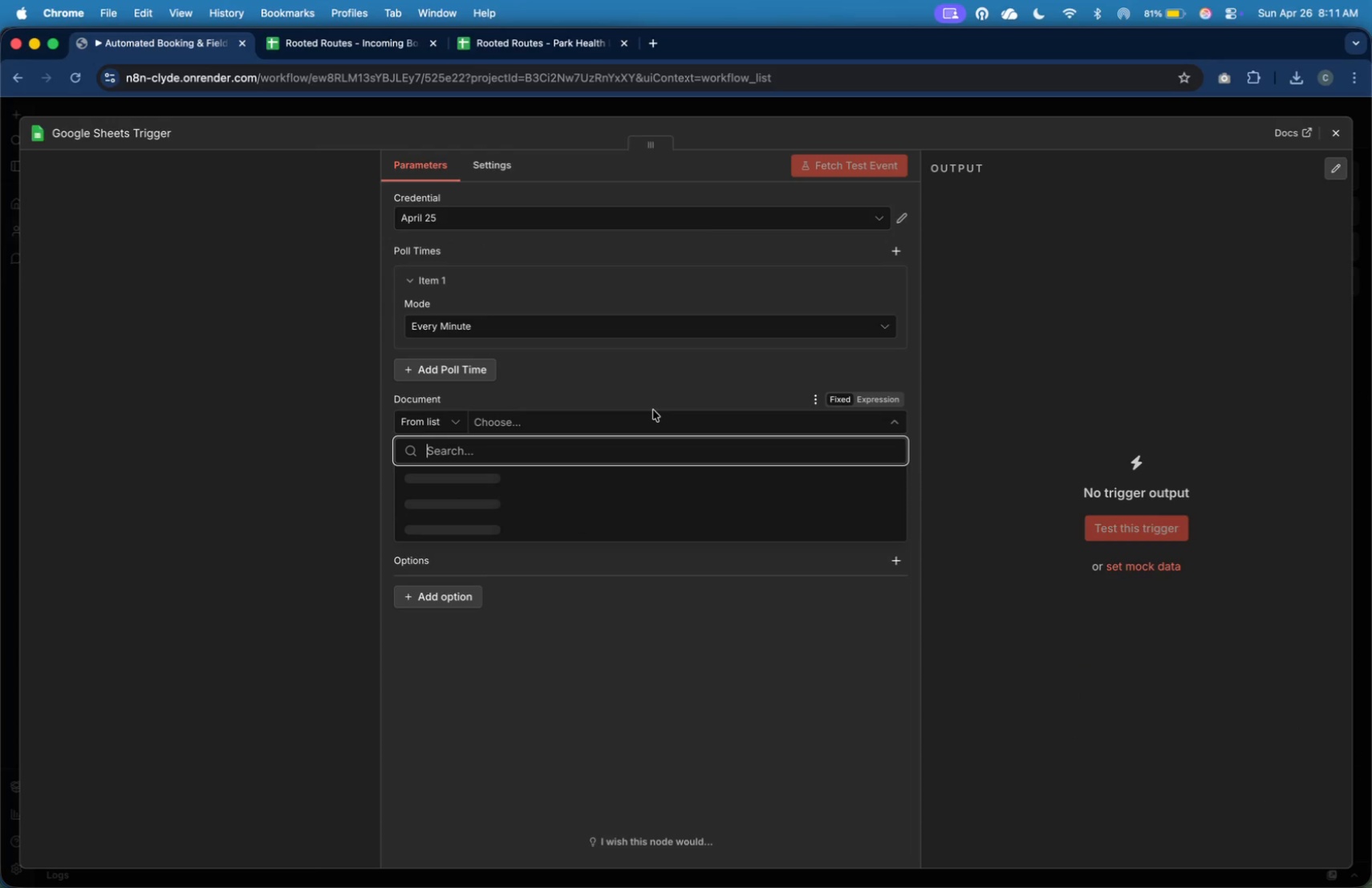 
left_click([702, 485])
 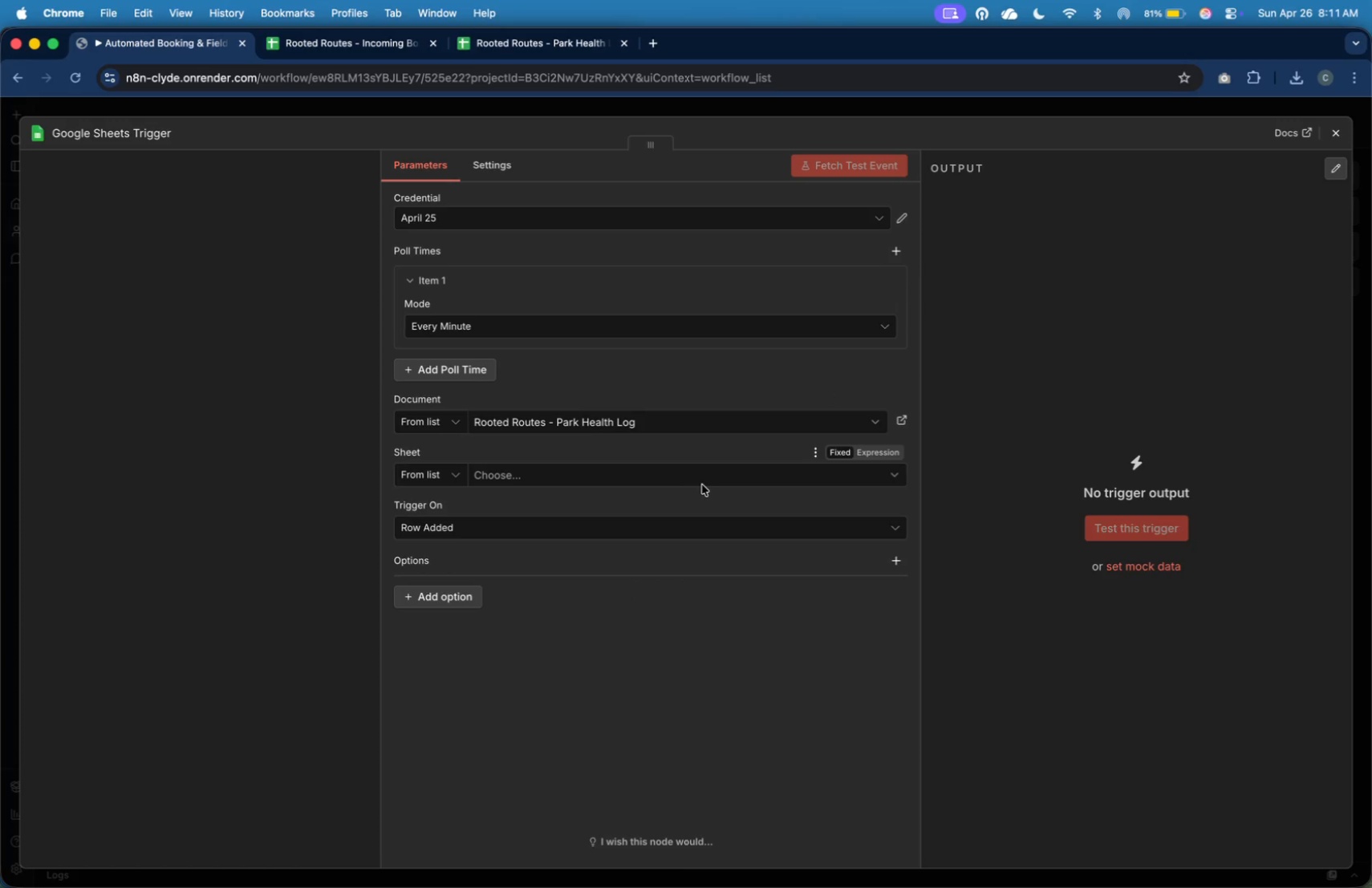 
left_click([702, 485])
 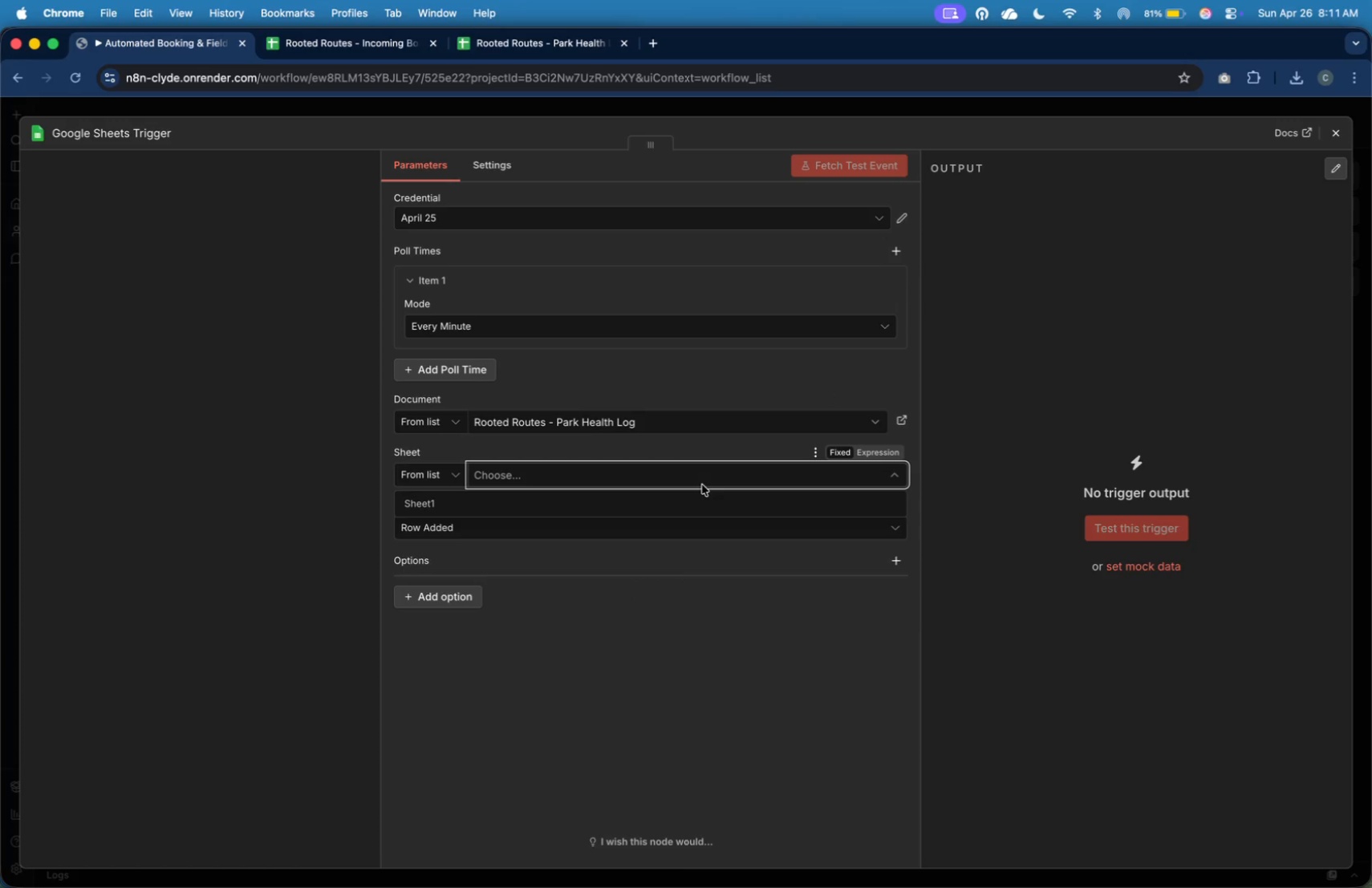 
left_click([705, 501])
 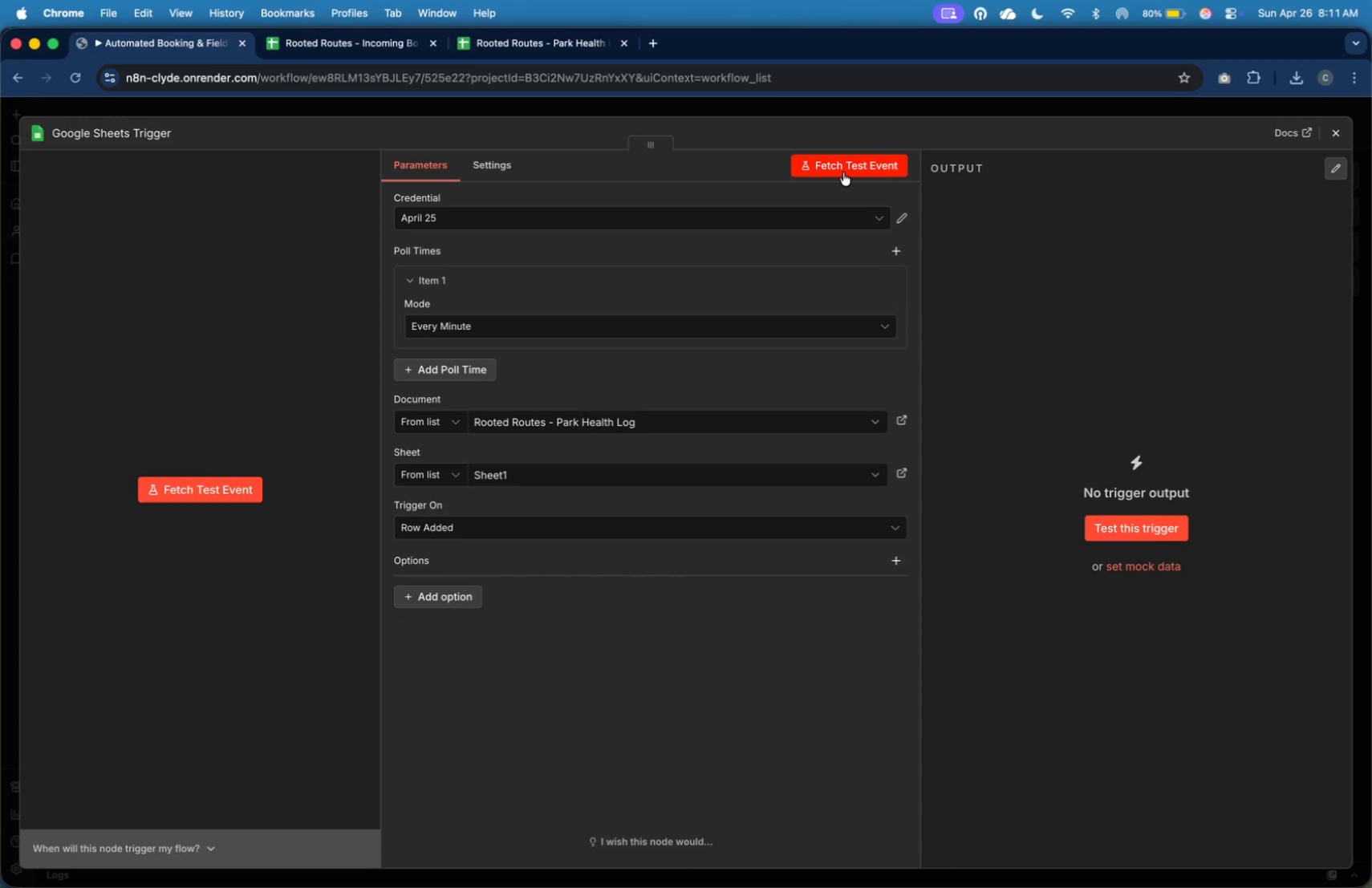 
left_click([842, 164])
 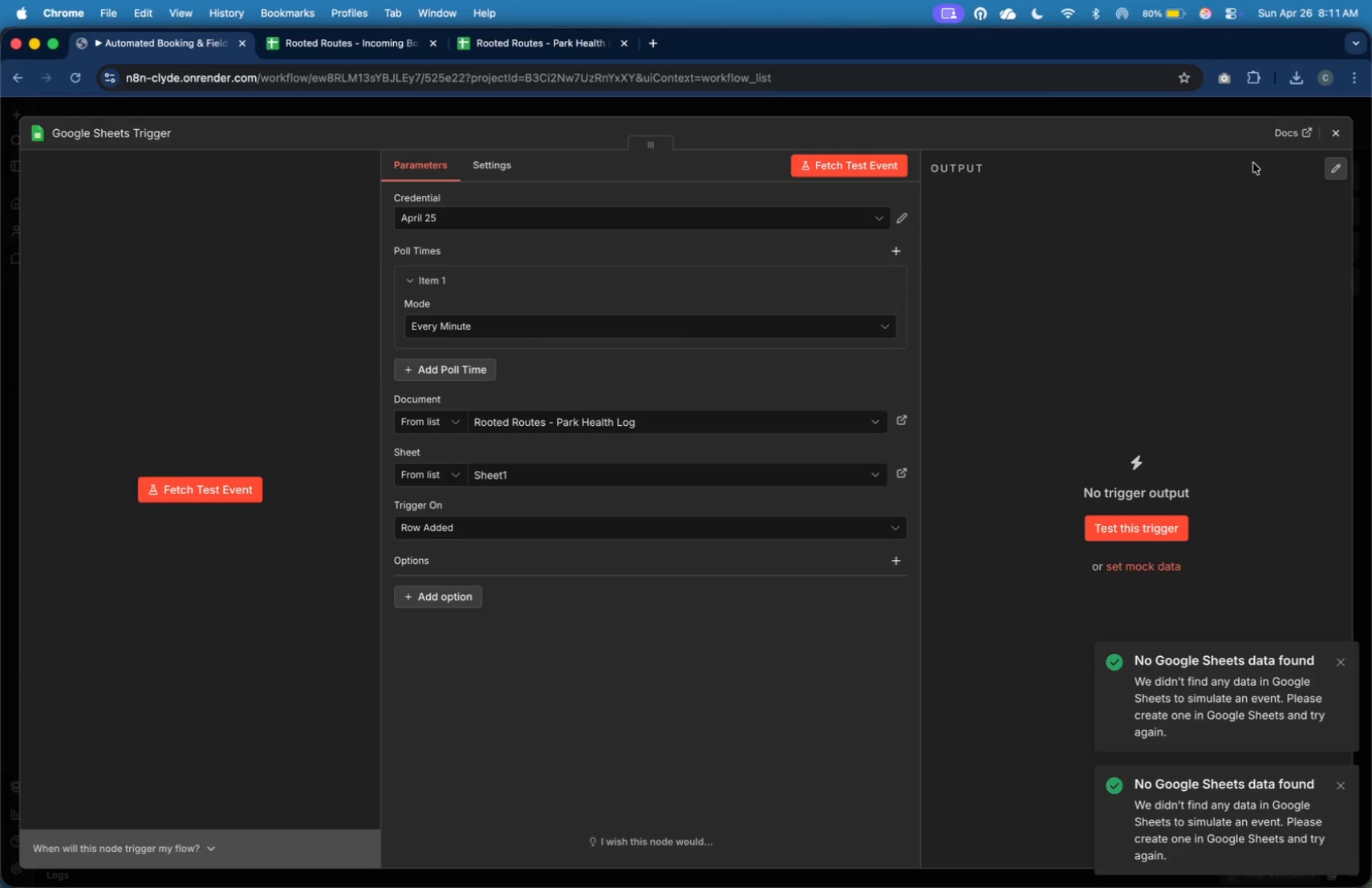 
wait(20.79)
 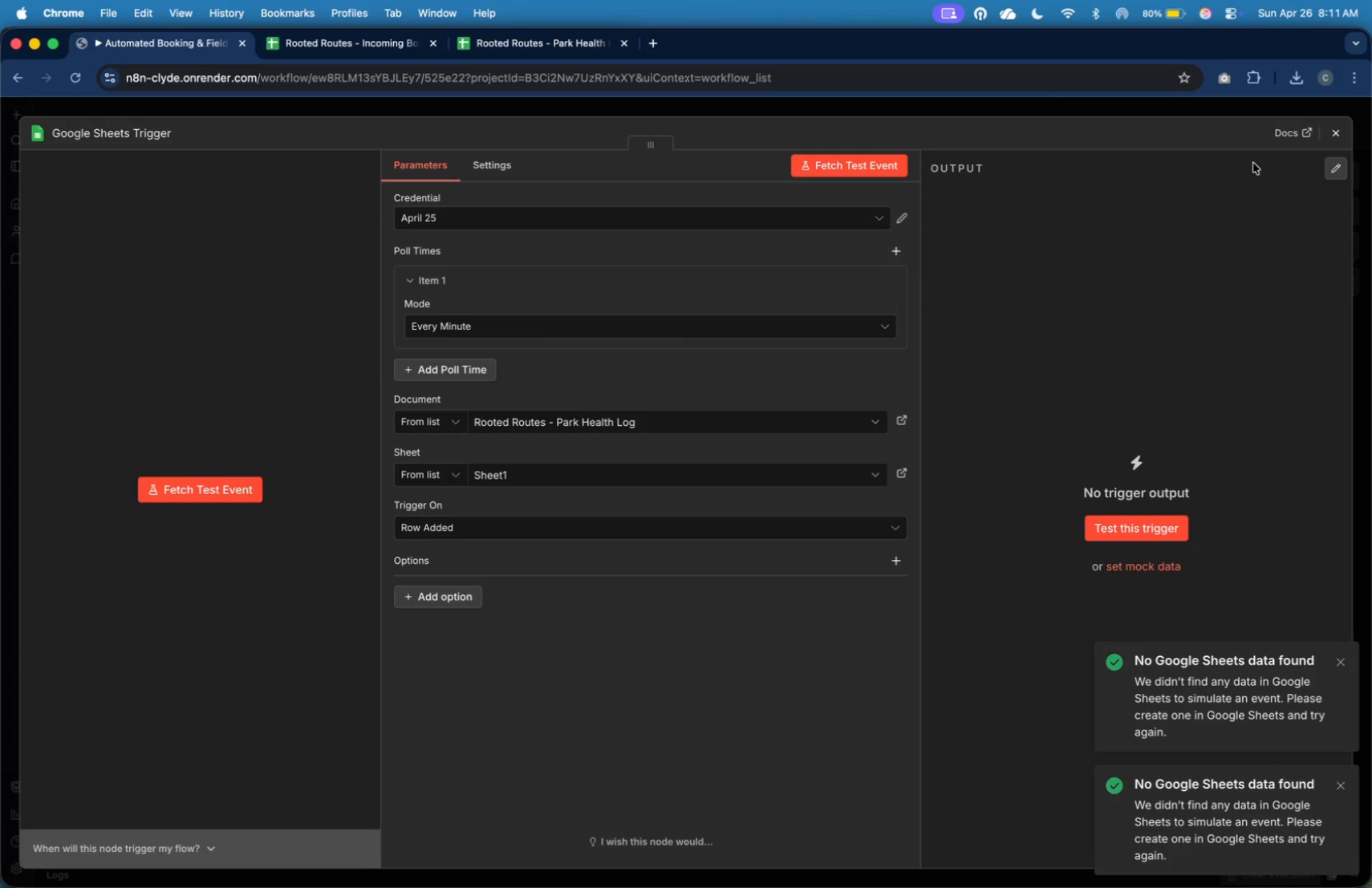 
mouse_move([698, 512])
 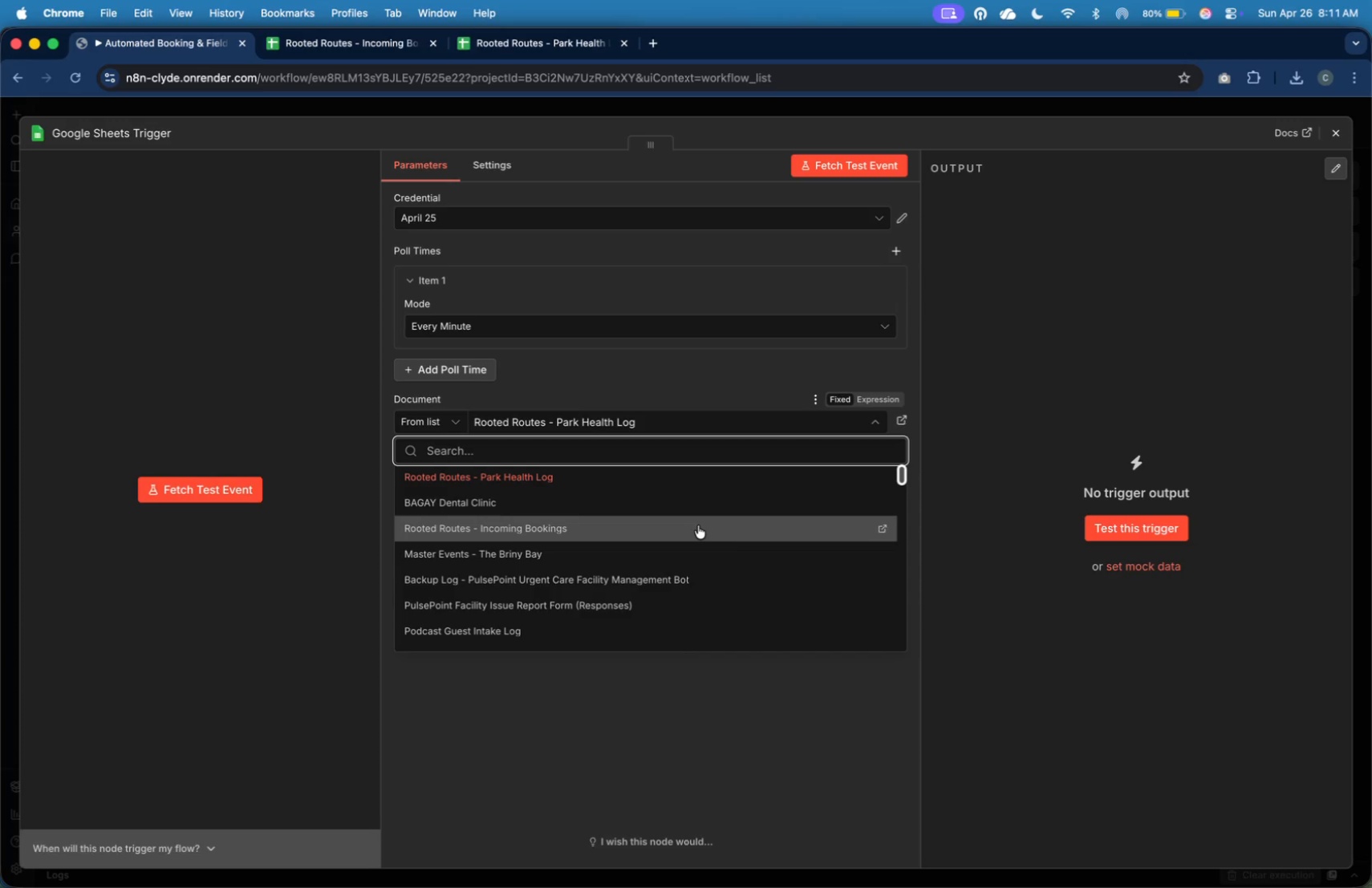 
left_click([698, 525])
 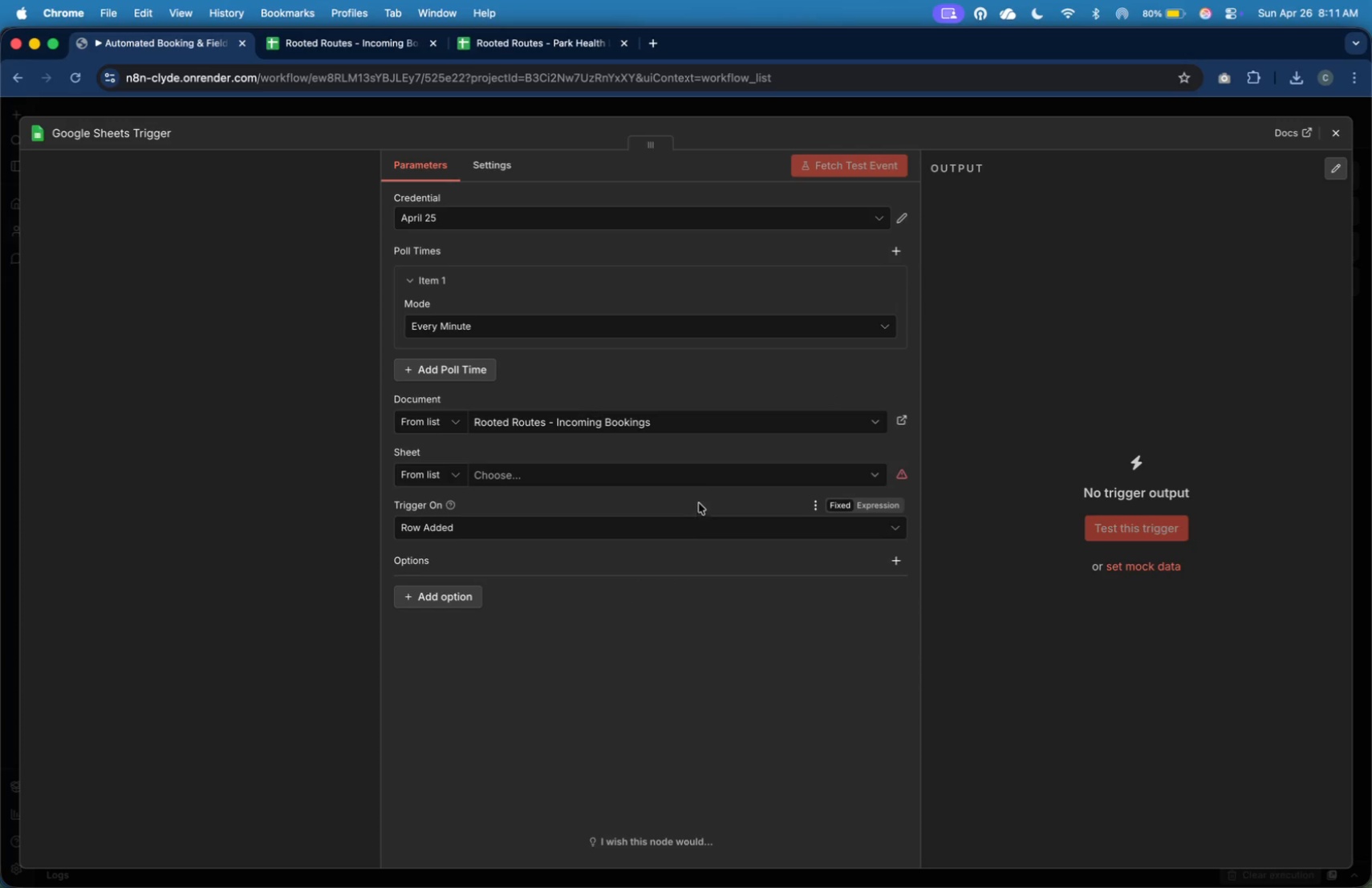 
left_click([704, 477])
 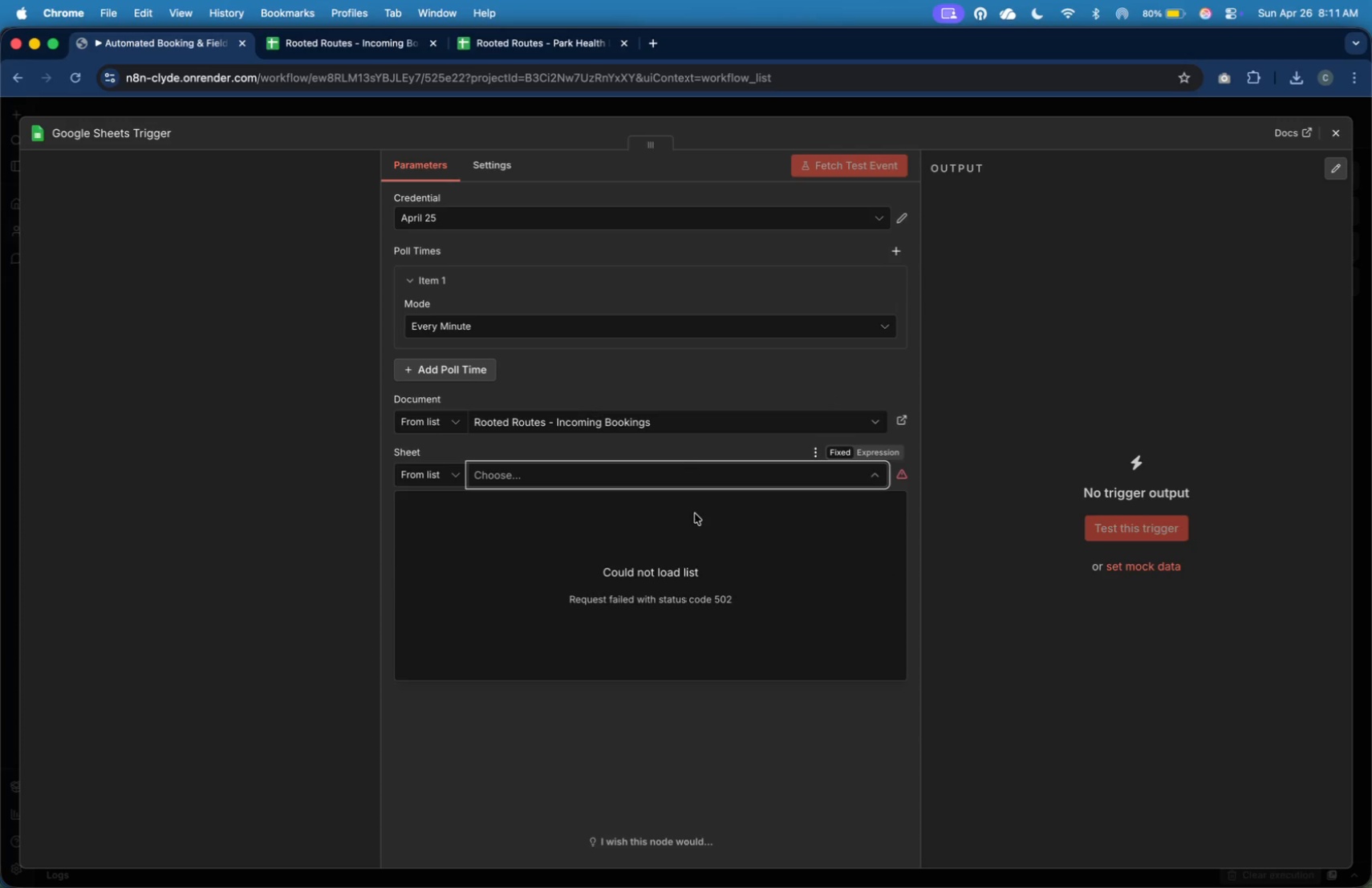 
left_click([1020, 432])
 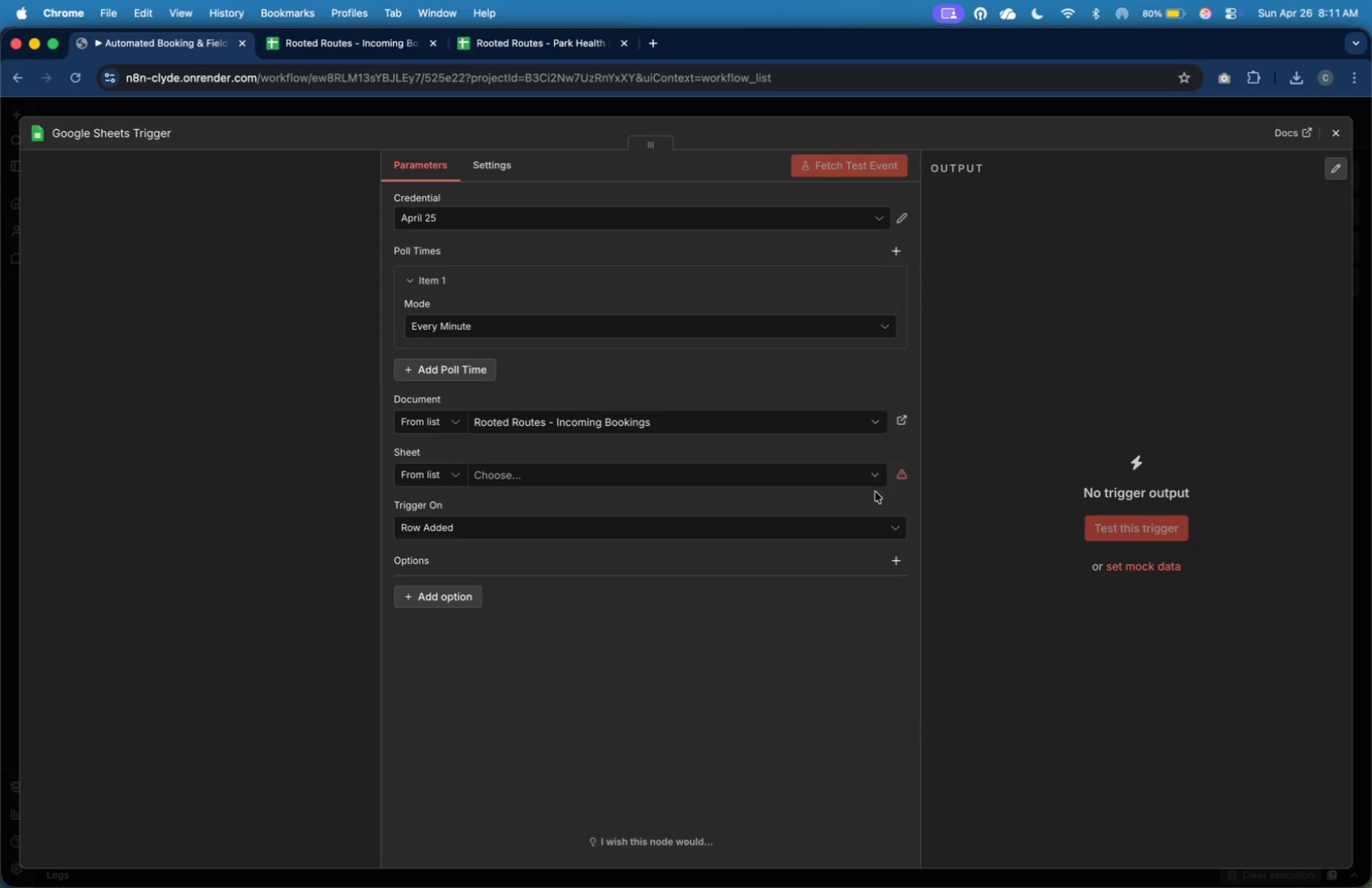 
left_click([872, 477])
 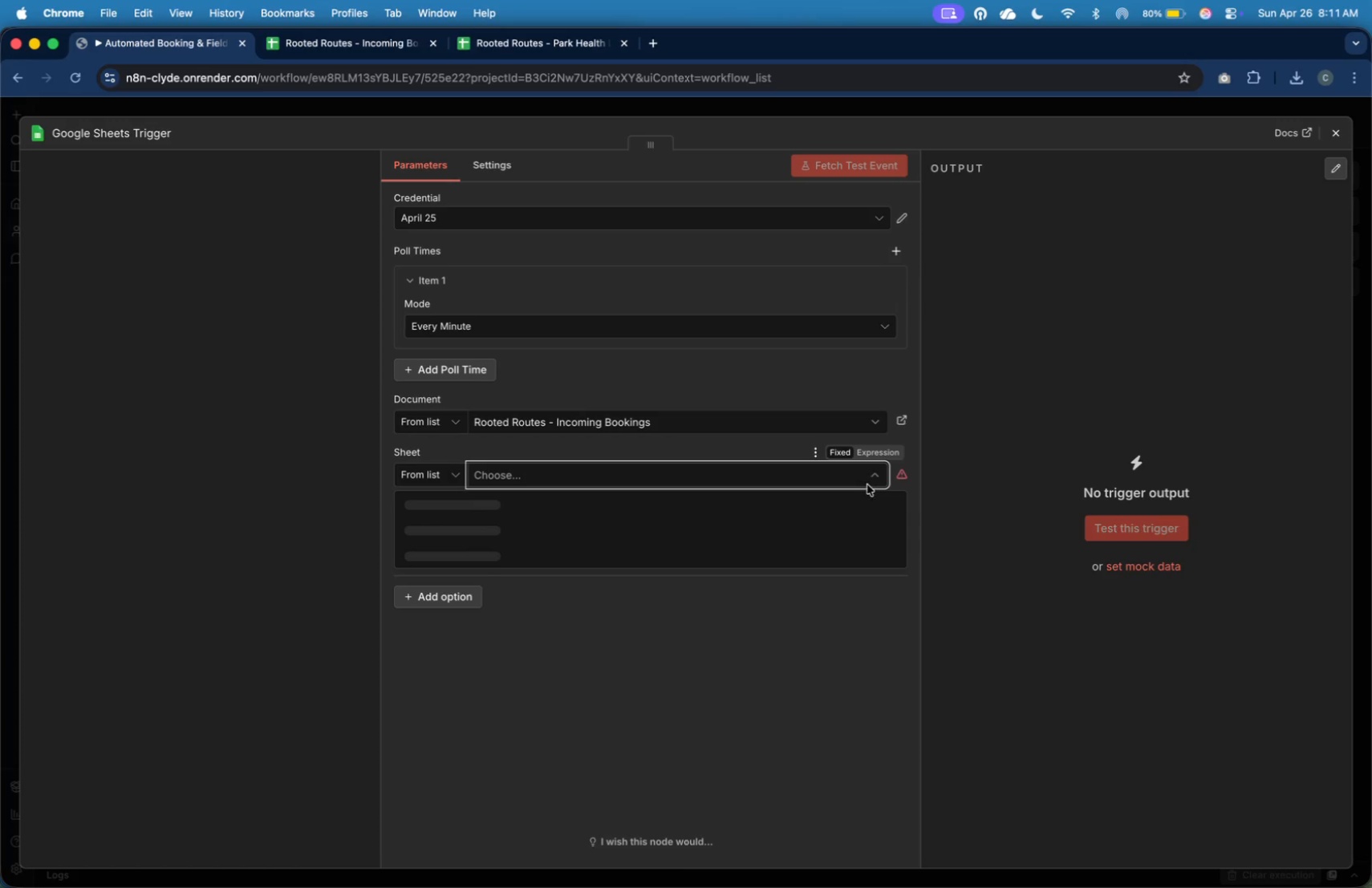 
left_click([859, 500])
 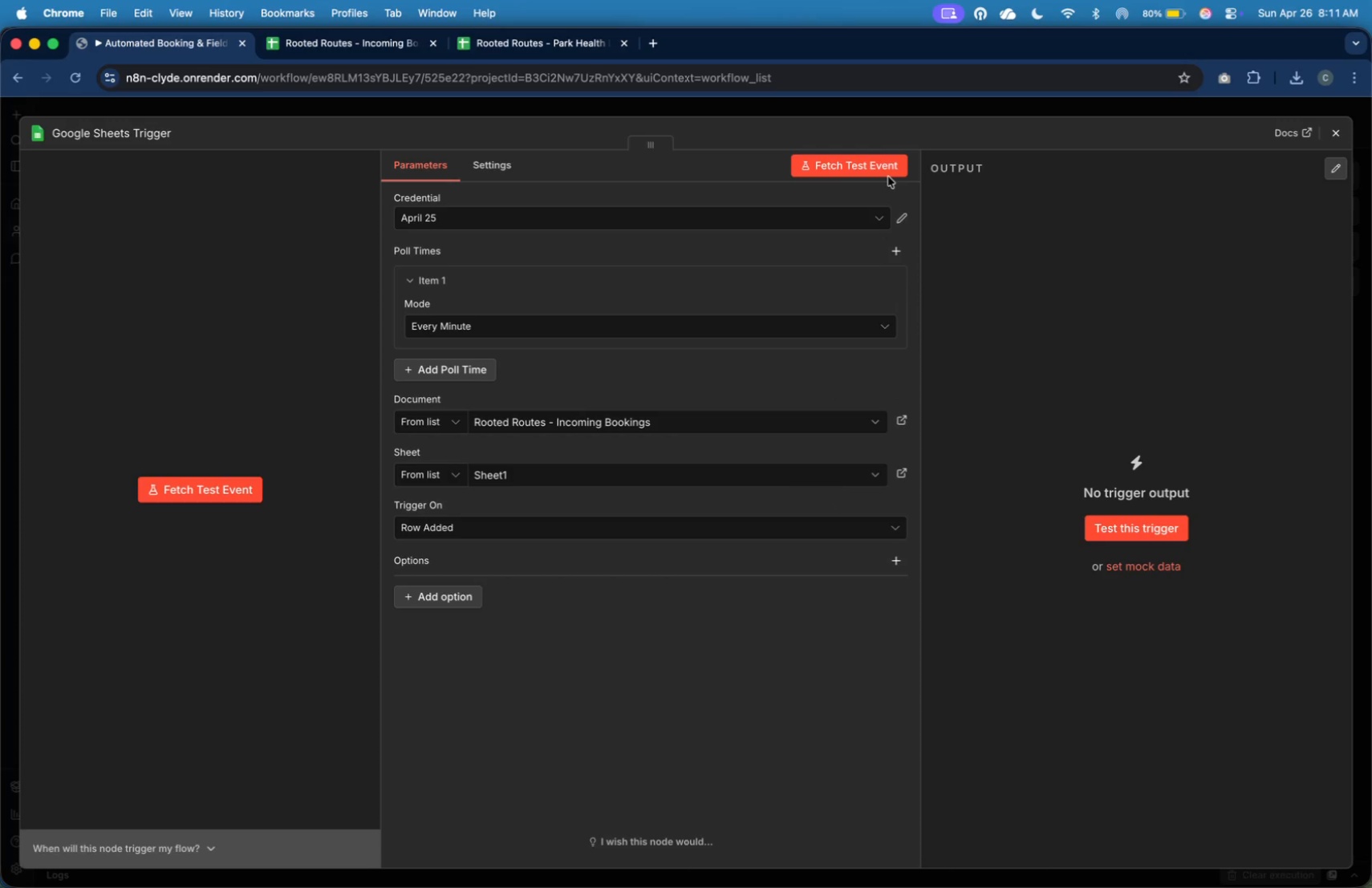 
left_click([888, 176])
 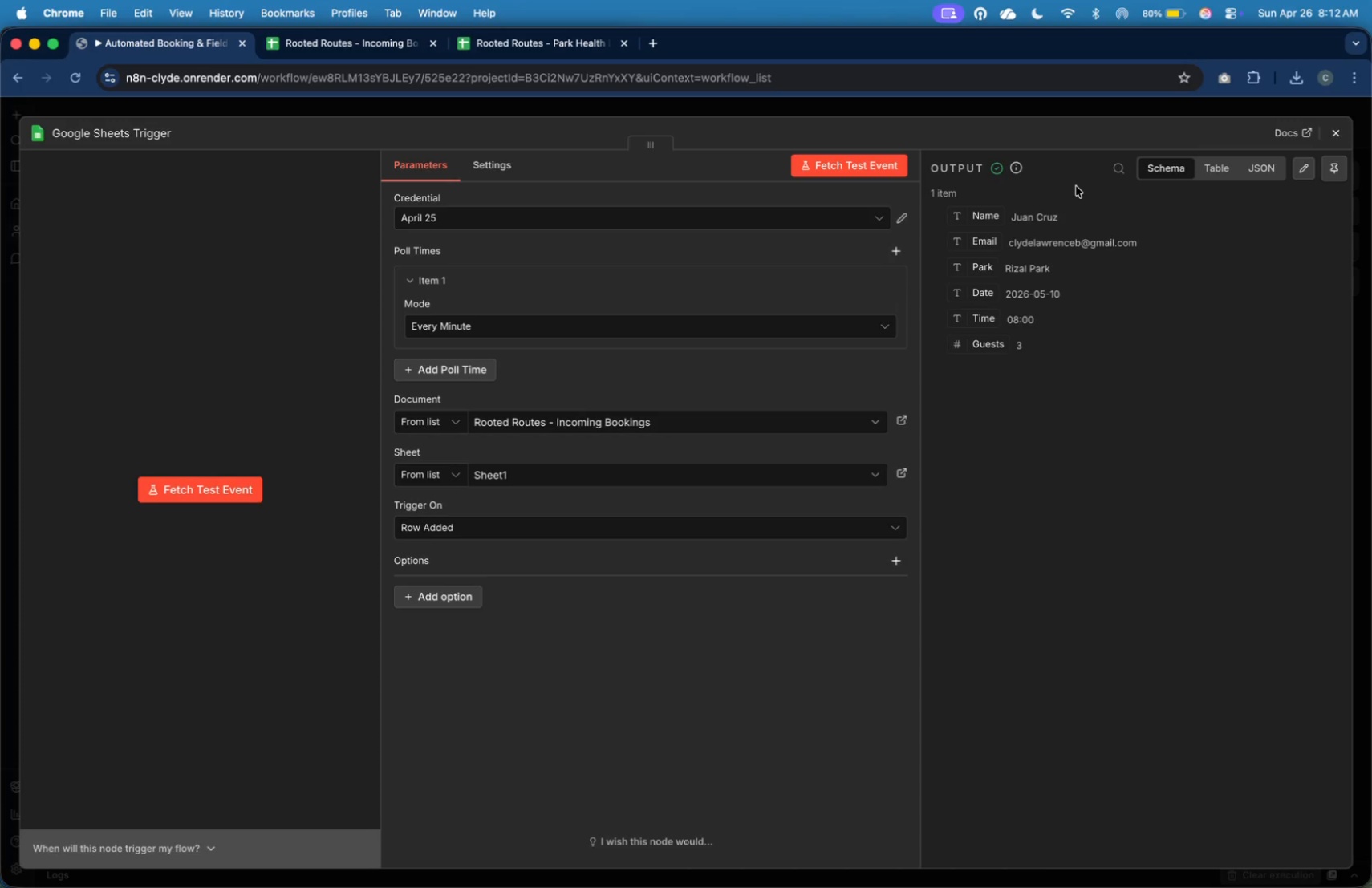 
wait(33.47)
 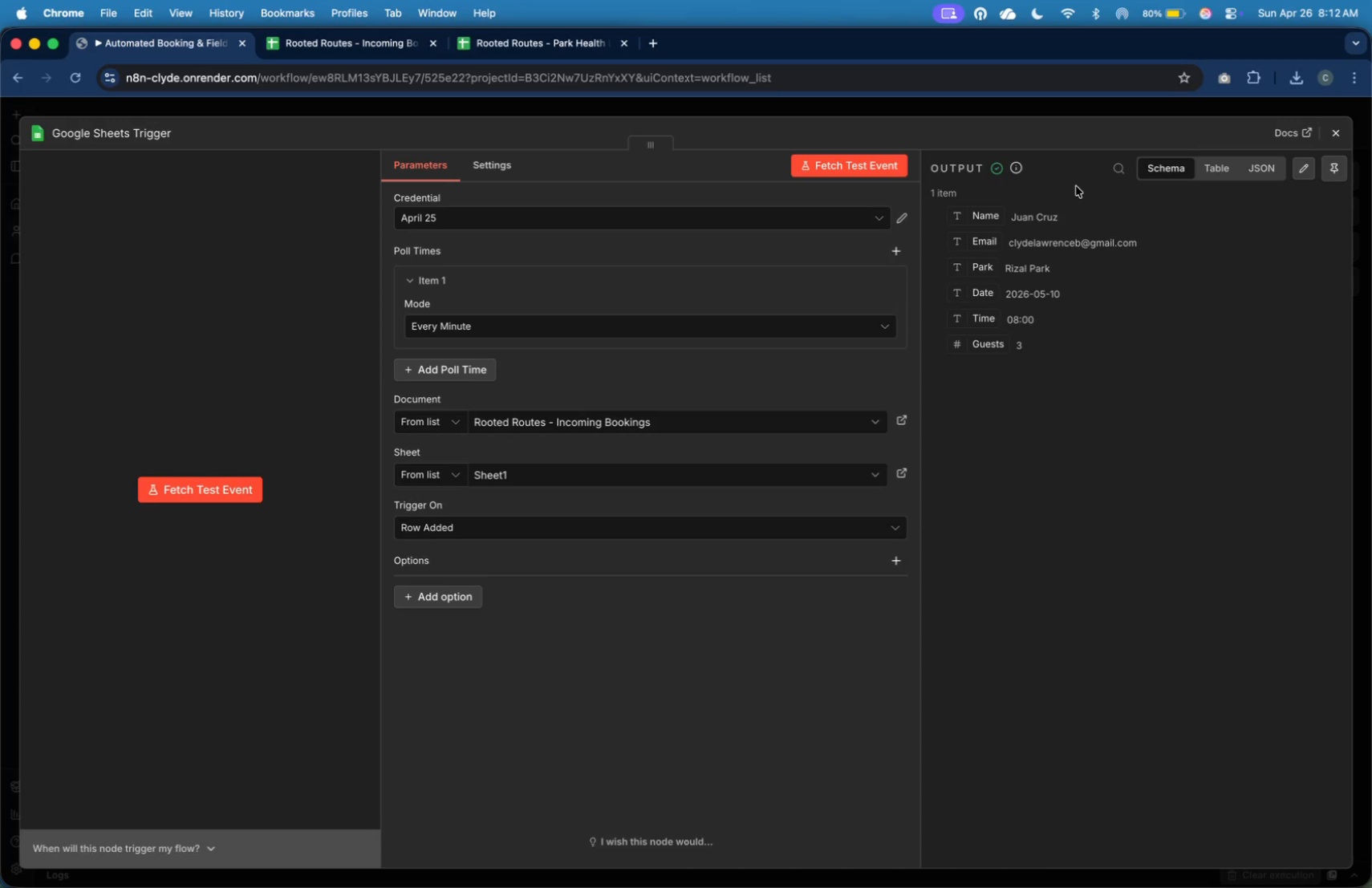 
left_click([1147, 348])
 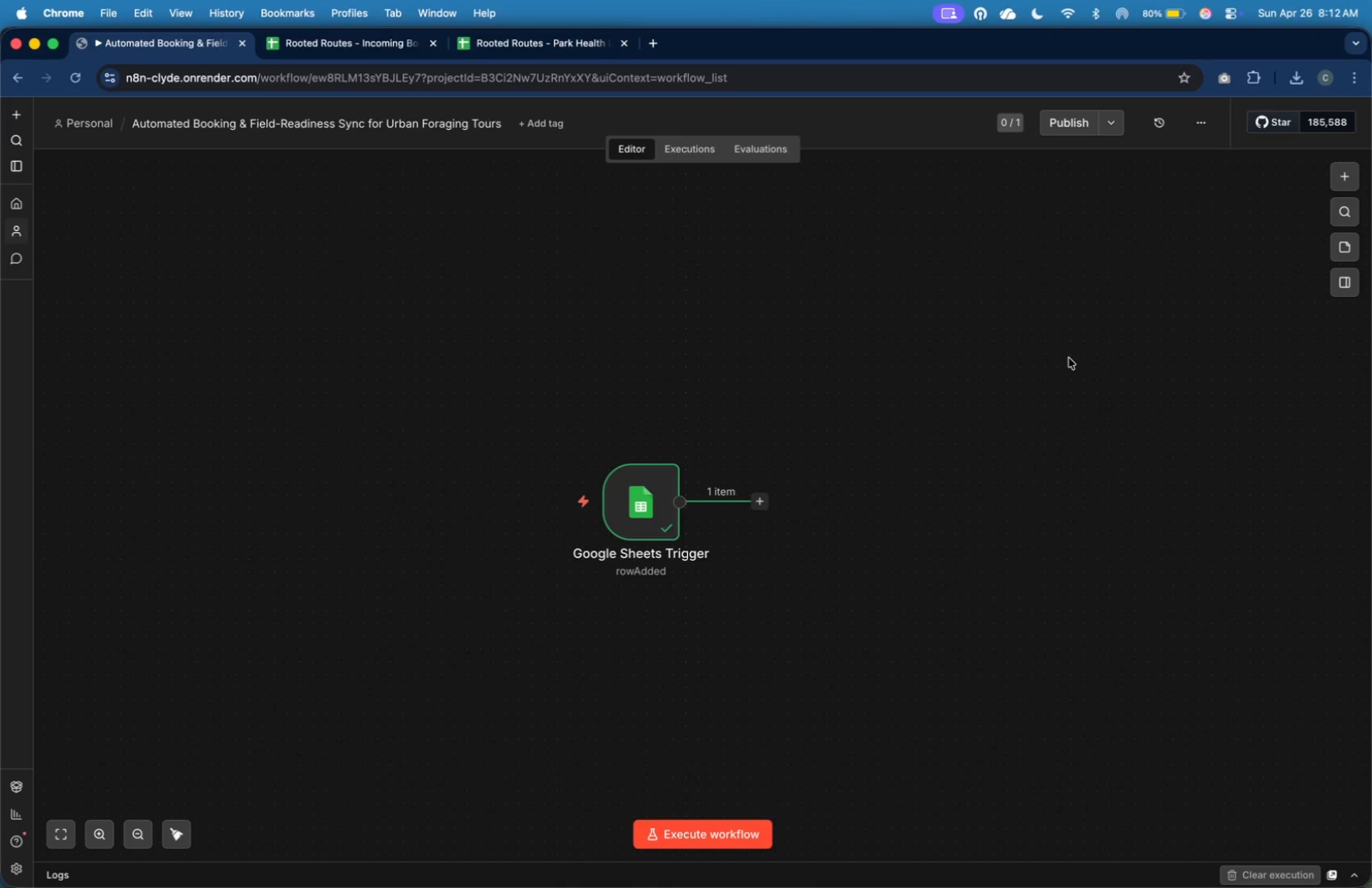 
wait(5.52)
 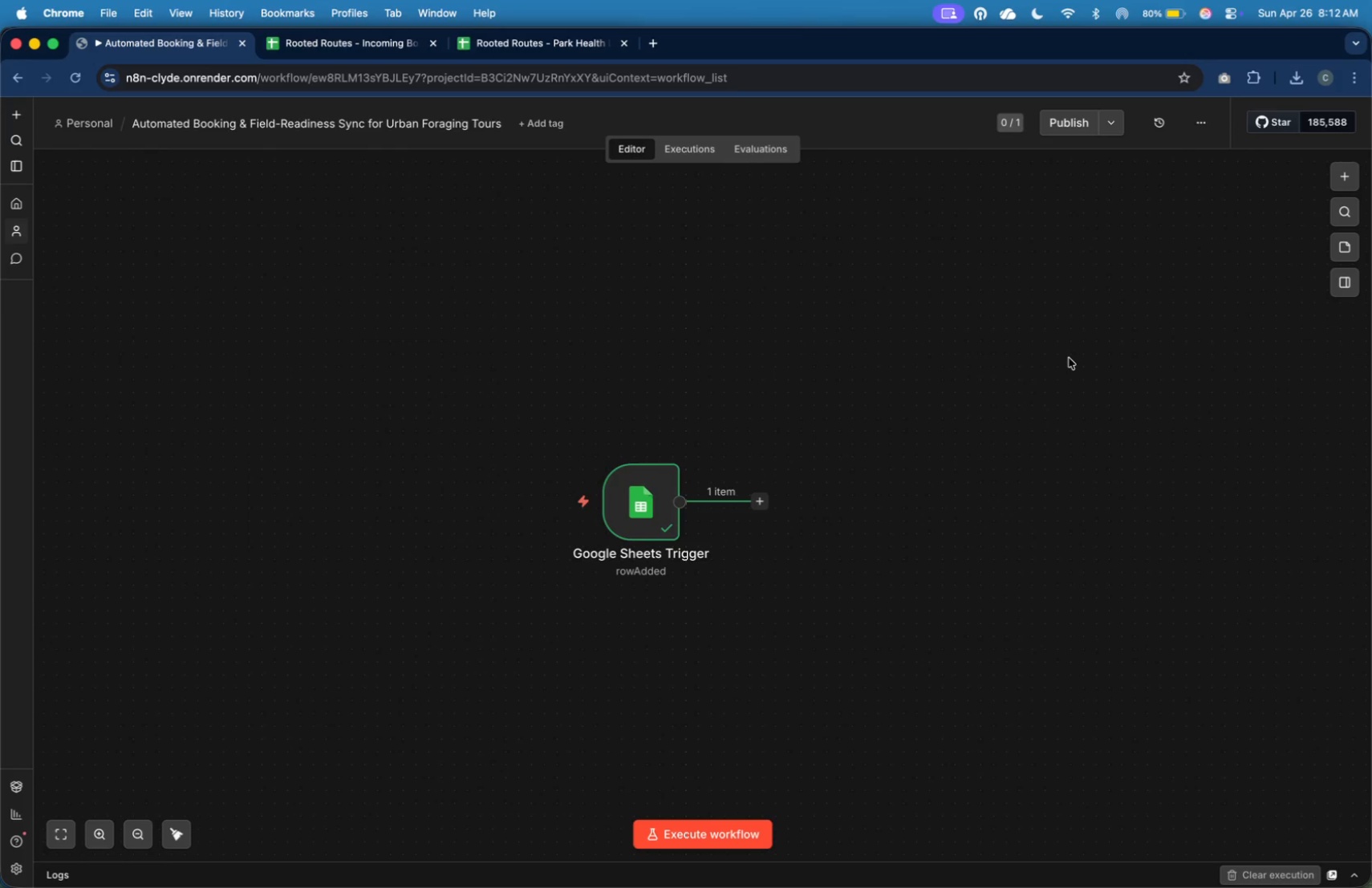 
left_click([546, 36])
 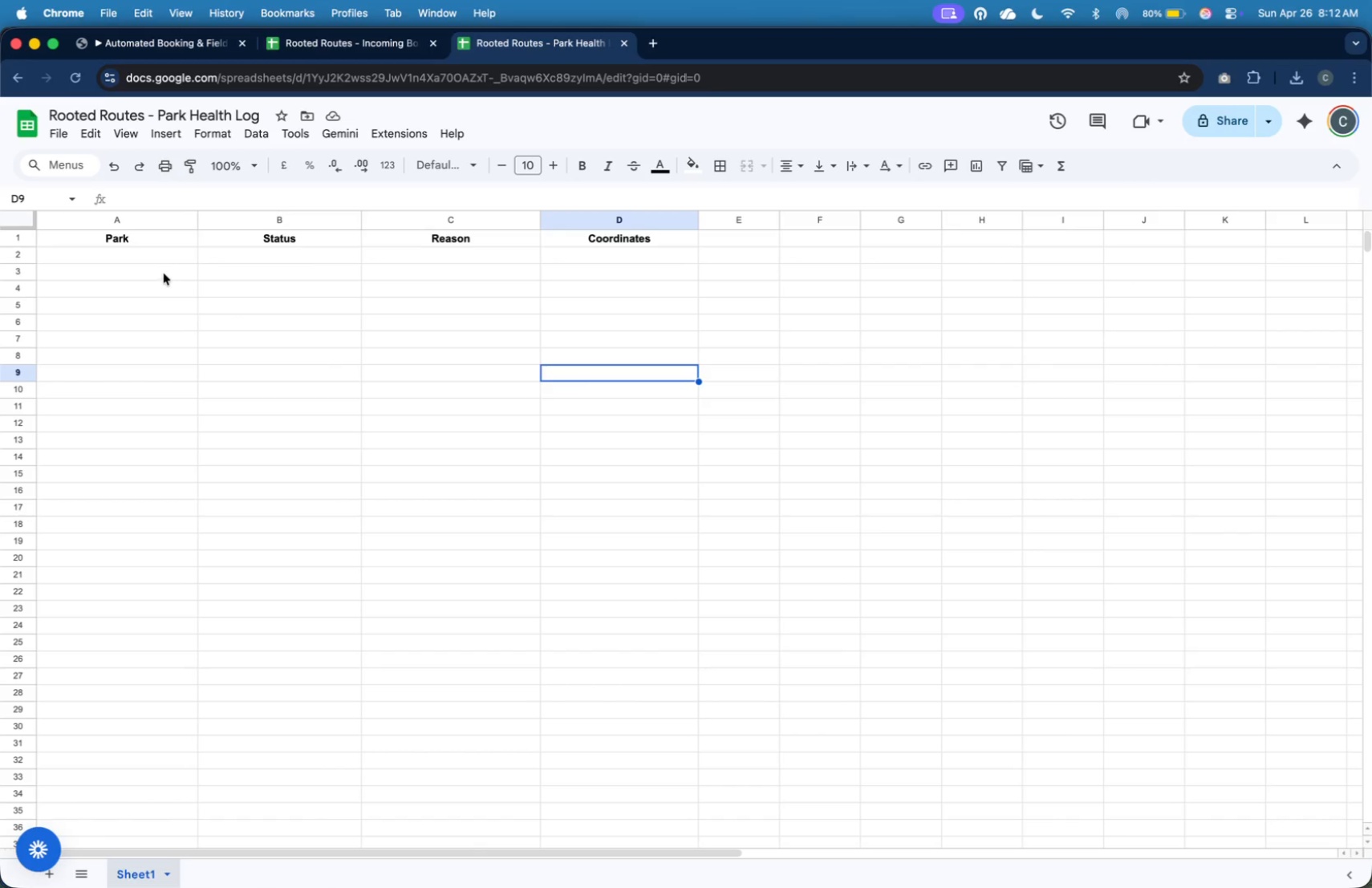 
left_click([157, 257])
 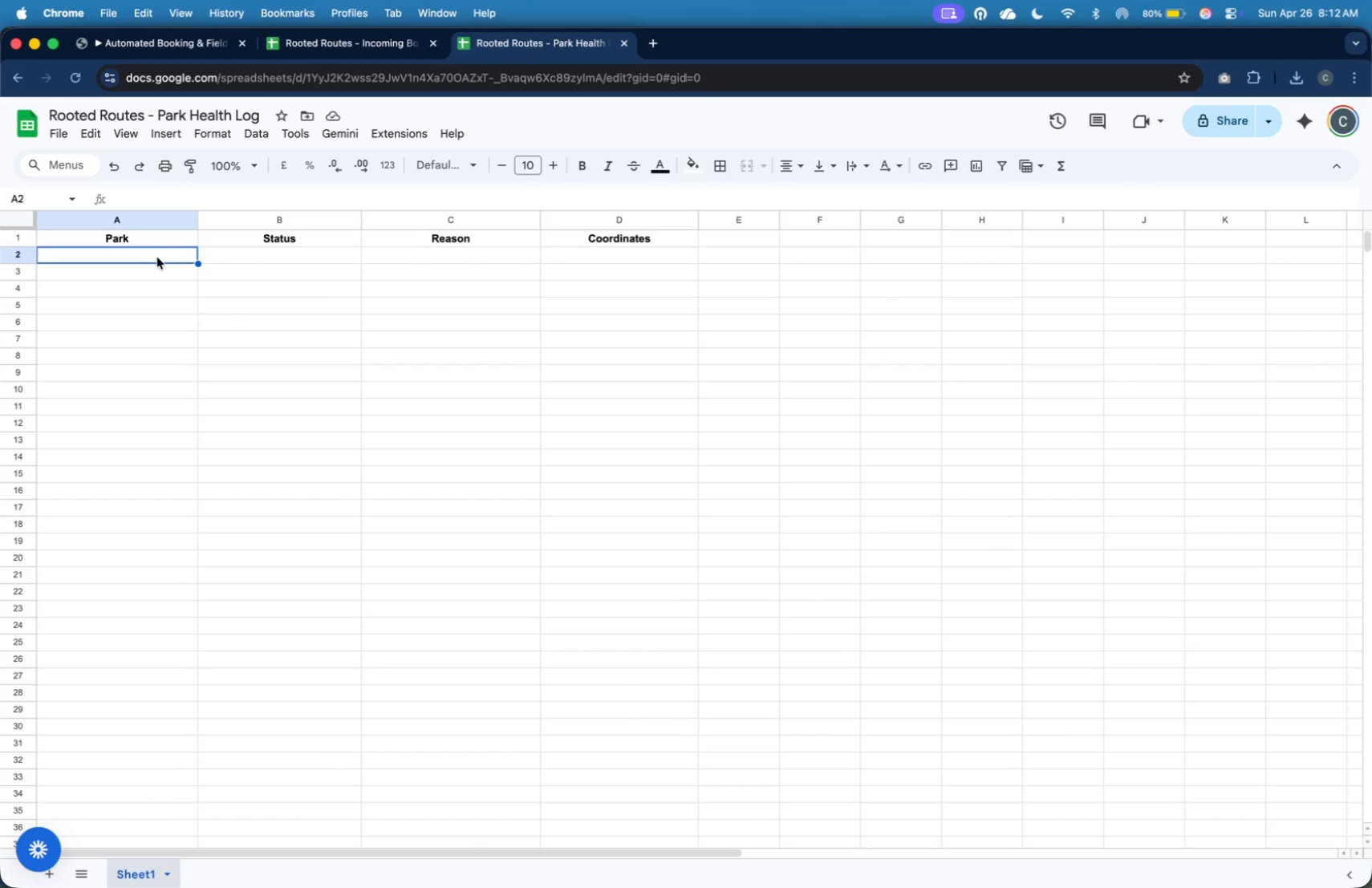 
type(Rizal Park)
key(Tab)
type(Healthy)
key(Tab)
type(-)
key(Tab)
type(14.5820)
 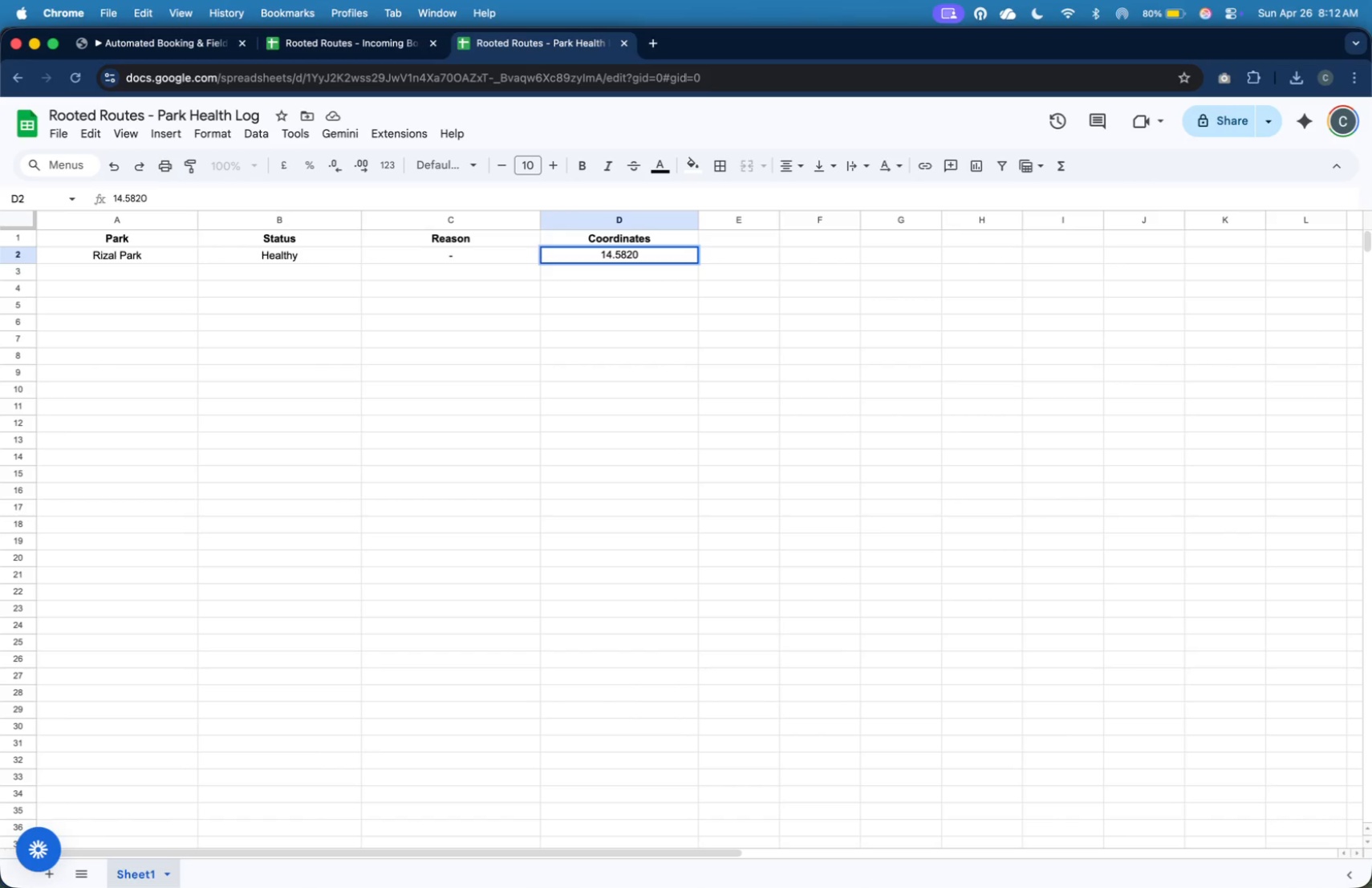 
type(, 120.9790)
 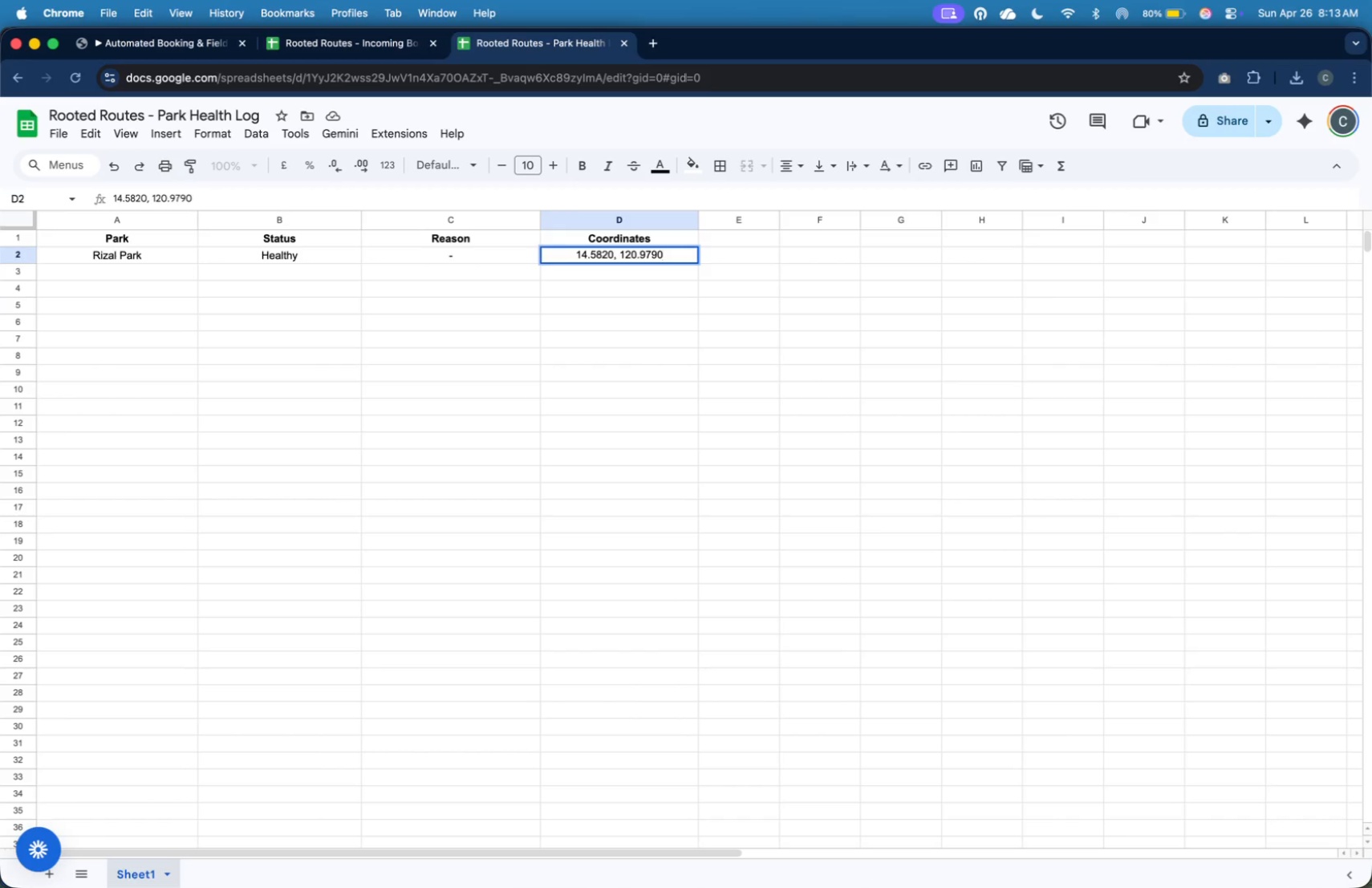 
key(Enter)
 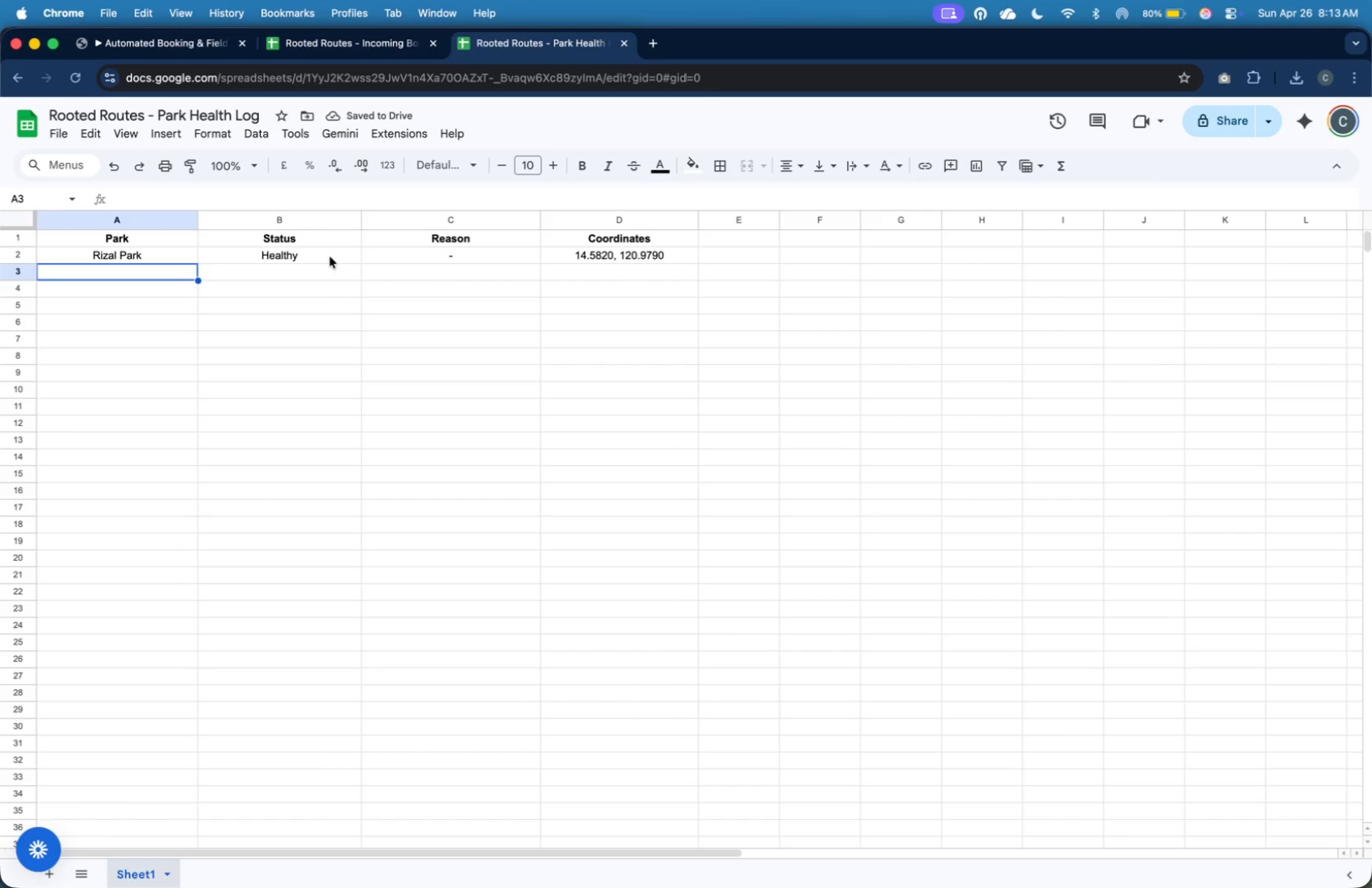 
type(La Mesa)
 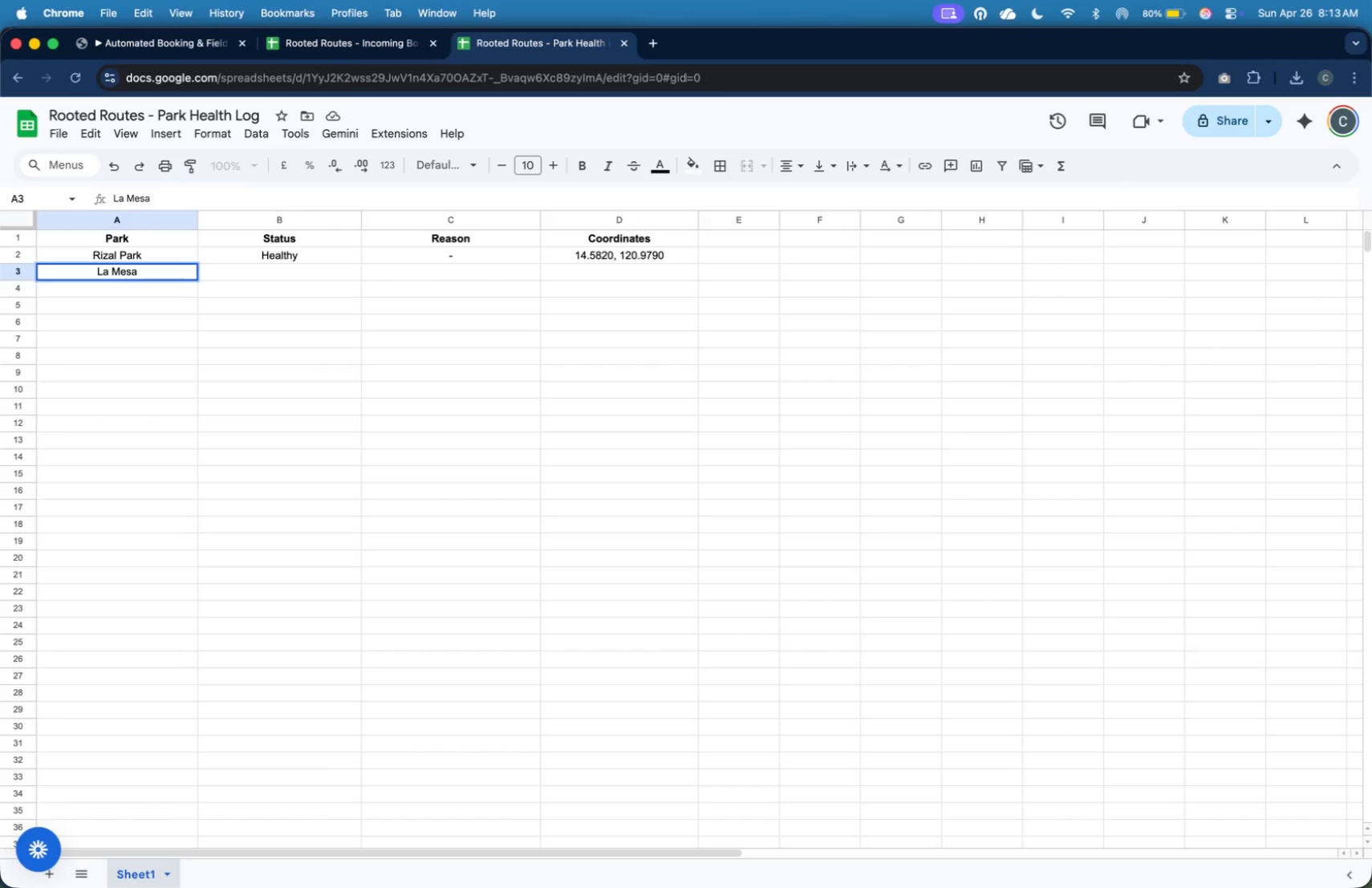 
type( Eco Park)
 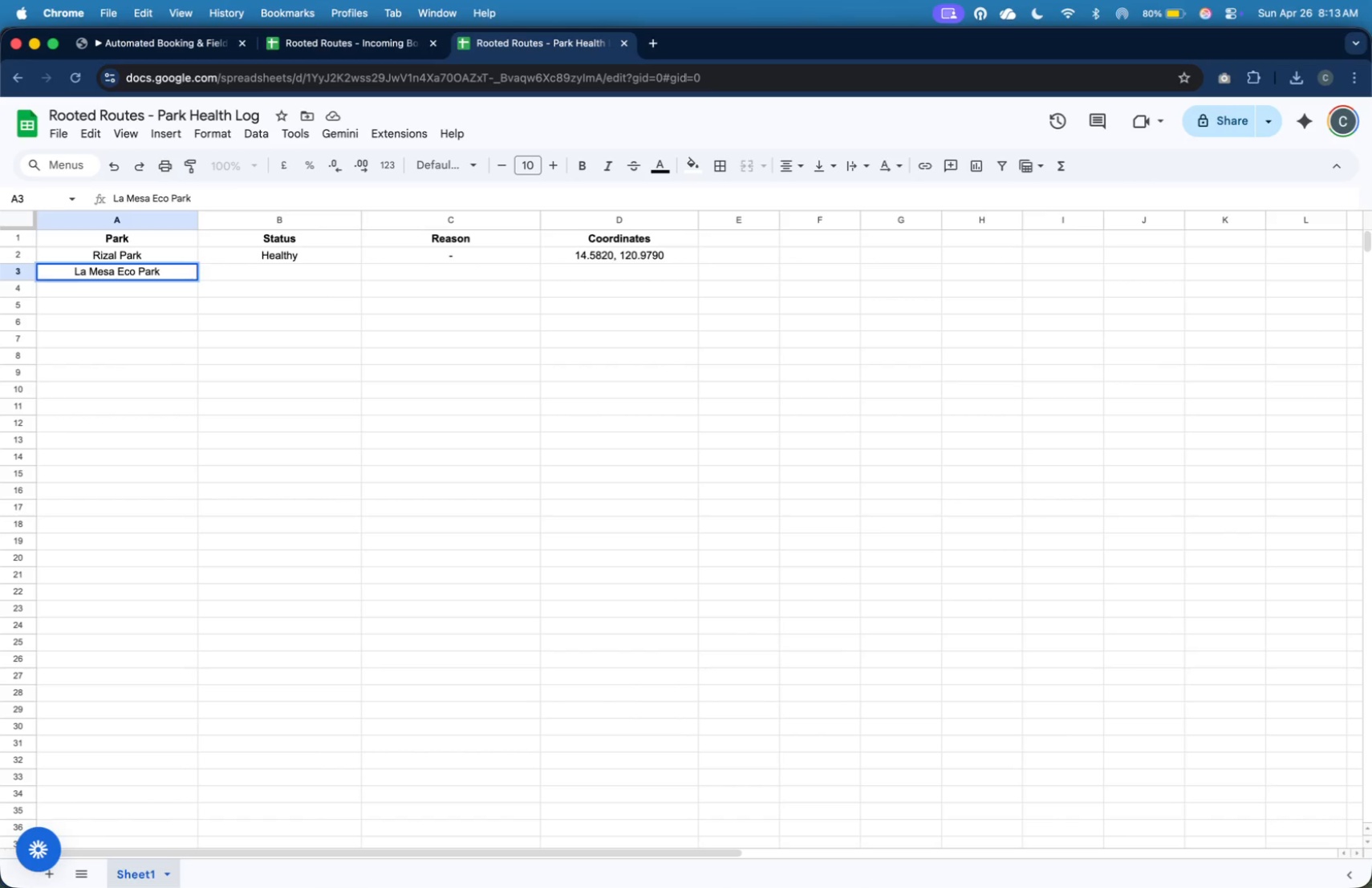 
key(Tab)
 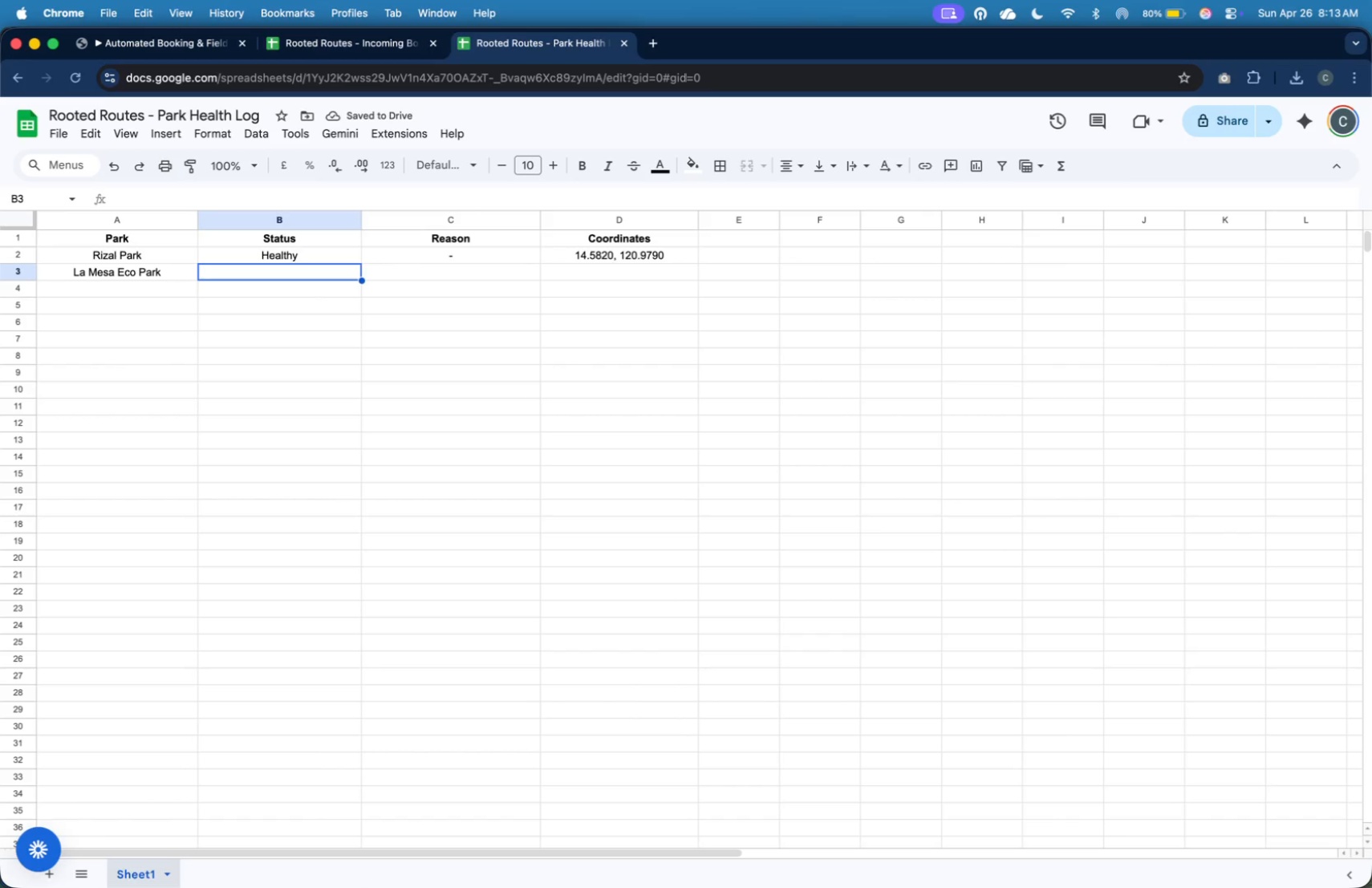 
type(Warning)
key(Tab)
 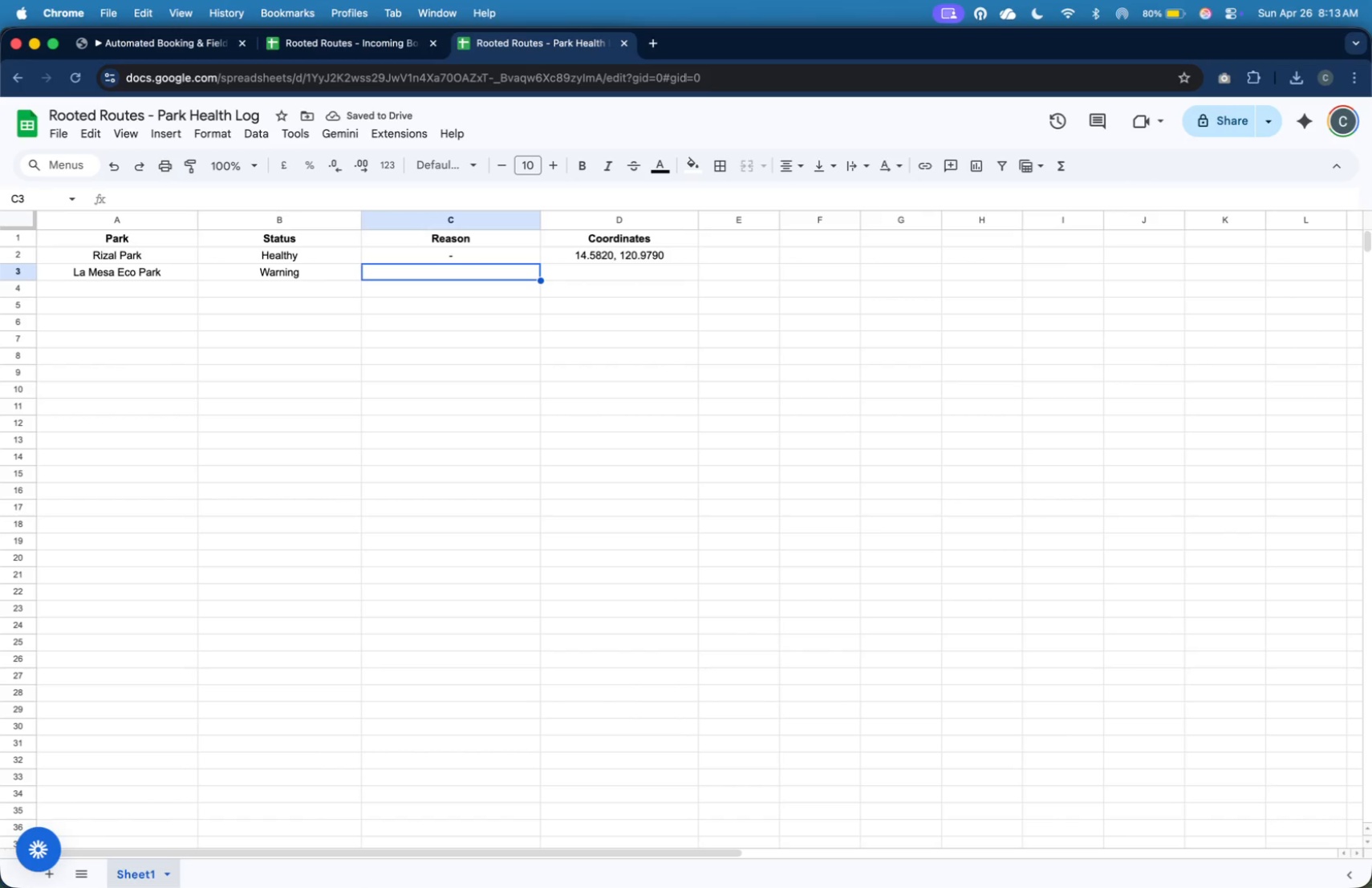 
wait(5.36)
 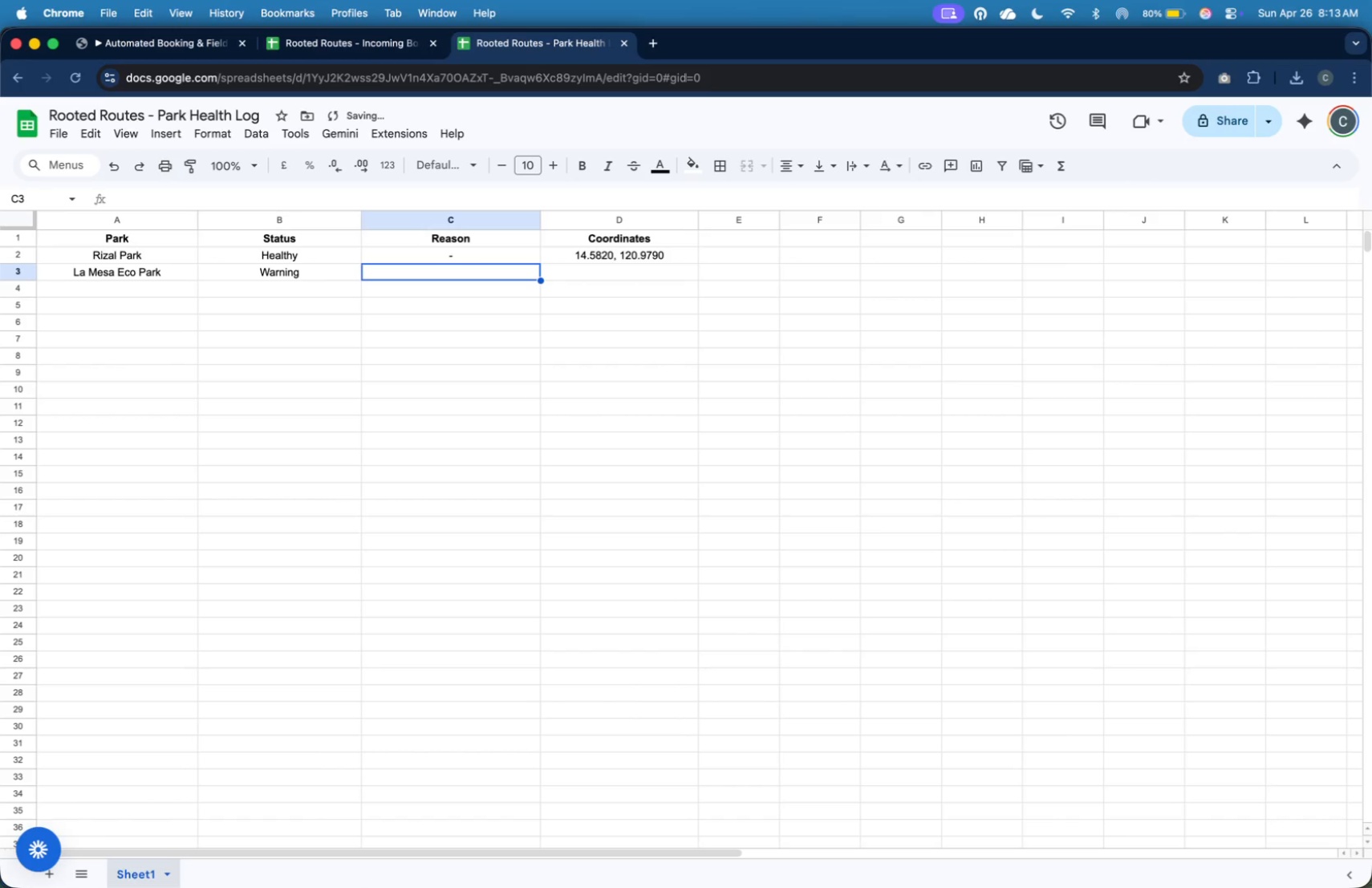 
type(Pesticidem)
key(Backspace)
type( Treatment)
key(Tab)
type(14,)
key(Backspace)
type(.7167, )
 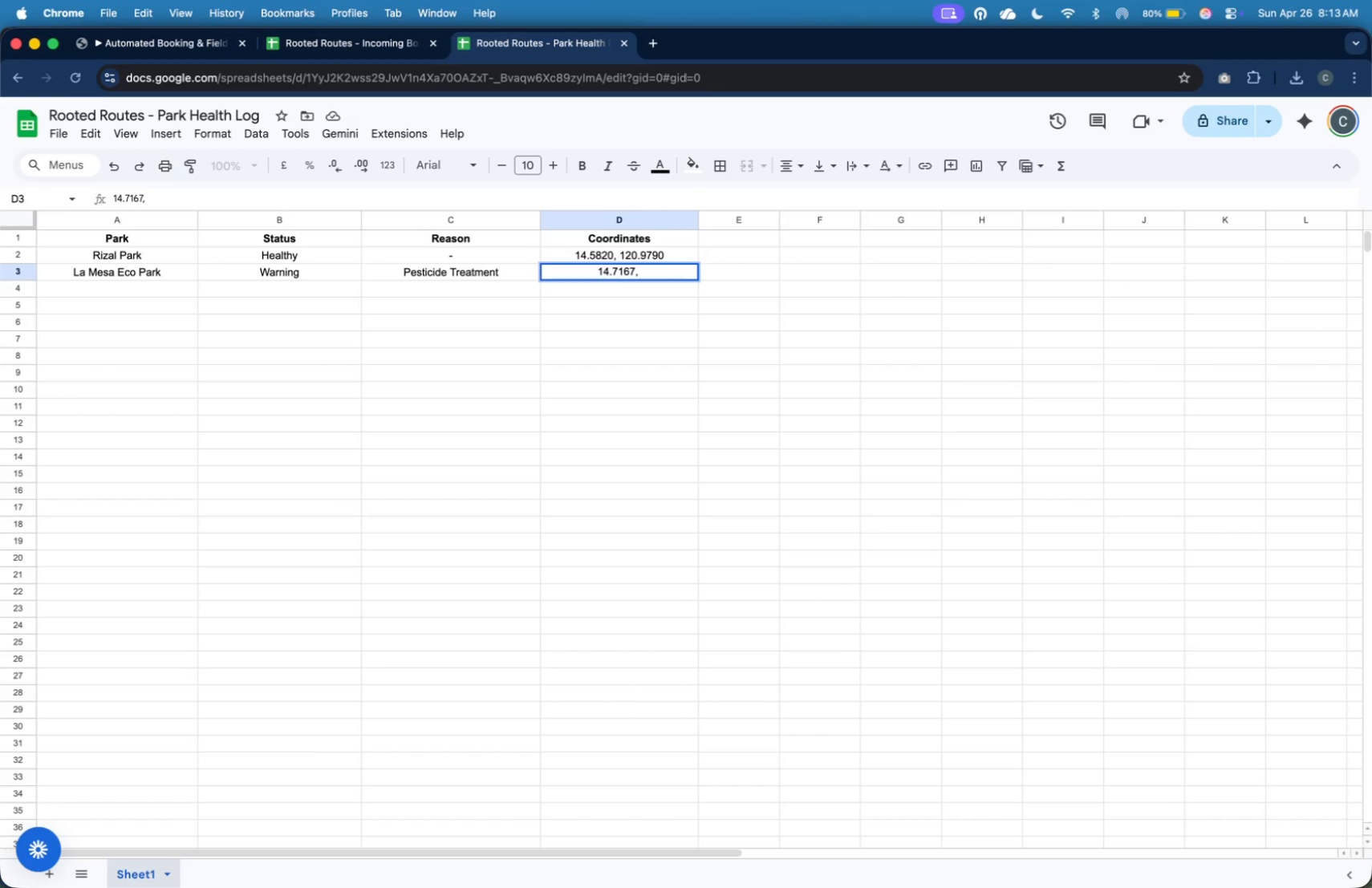 
type(121.0733)
 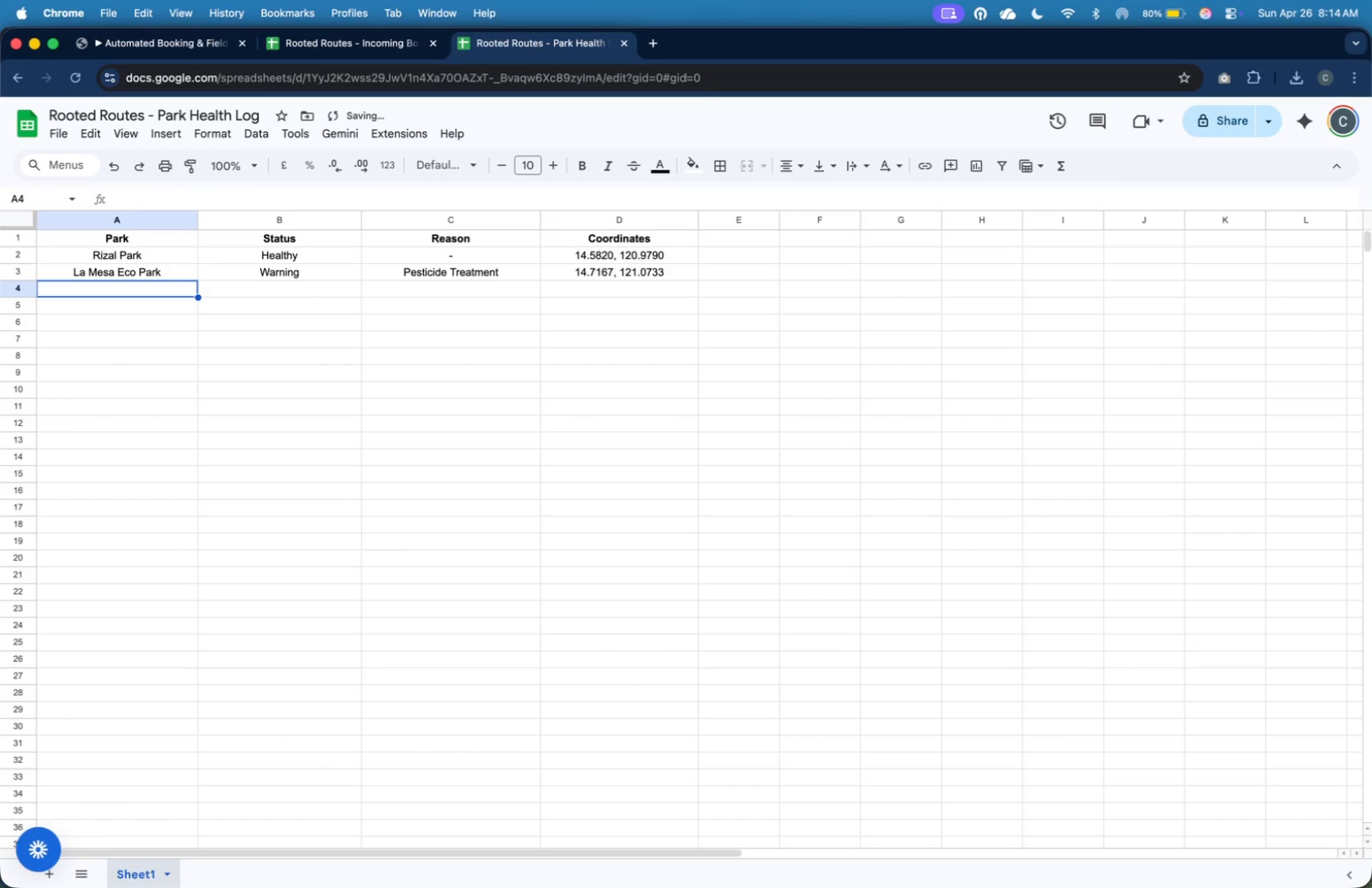 
key(Enter)
 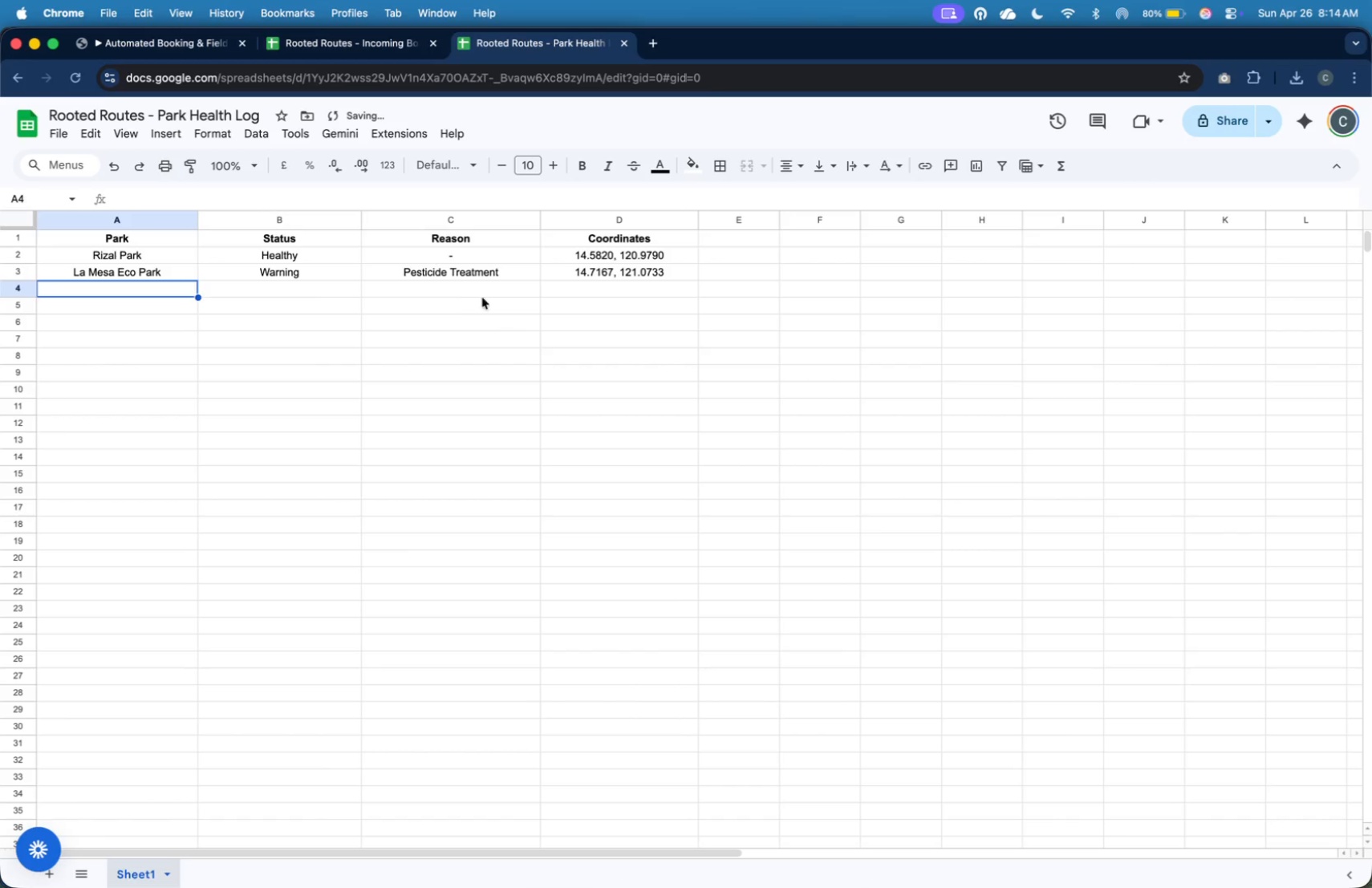 
left_click([429, 339])
 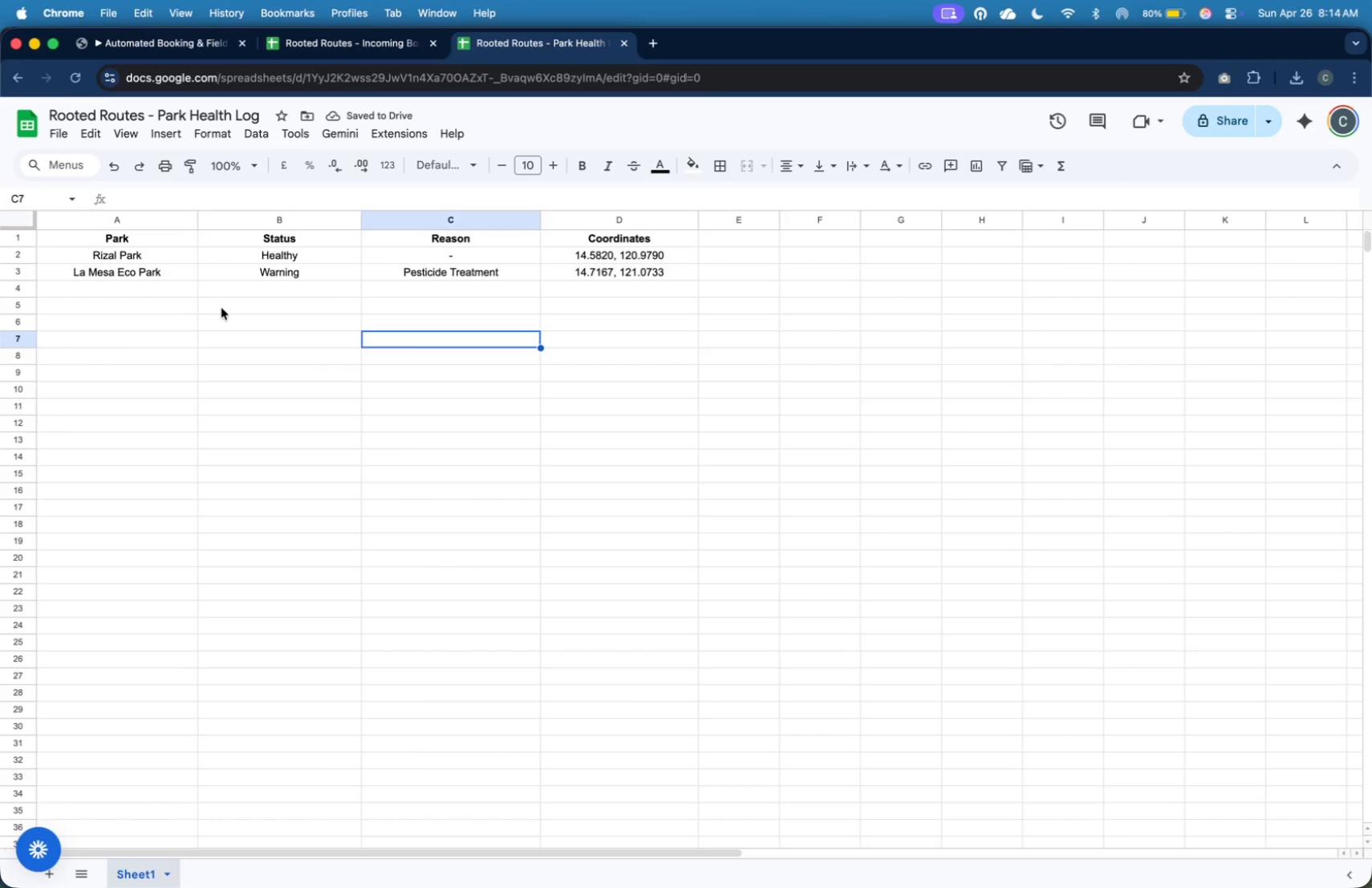 
left_click([221, 308])
 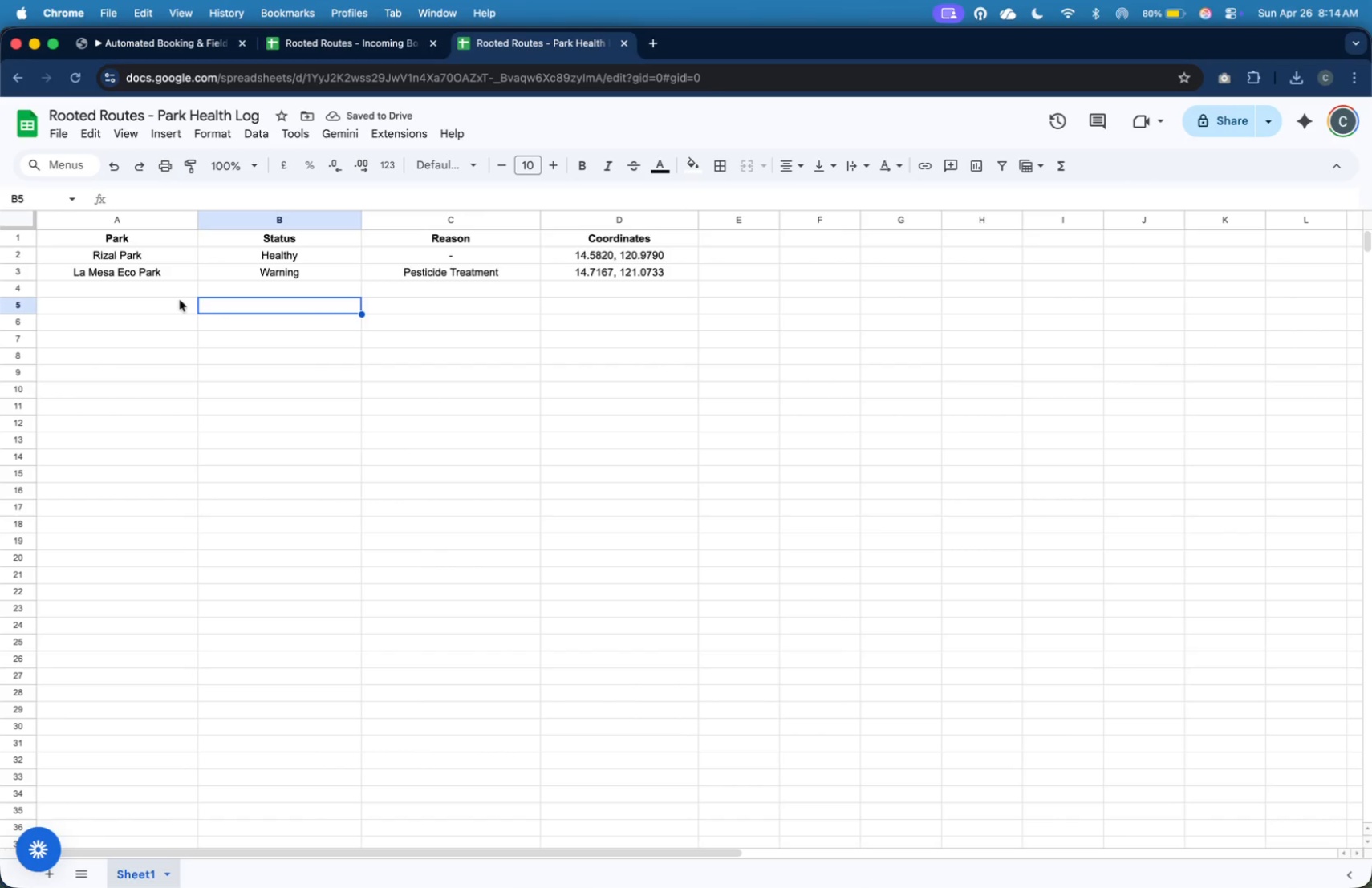 
left_click([180, 296])
 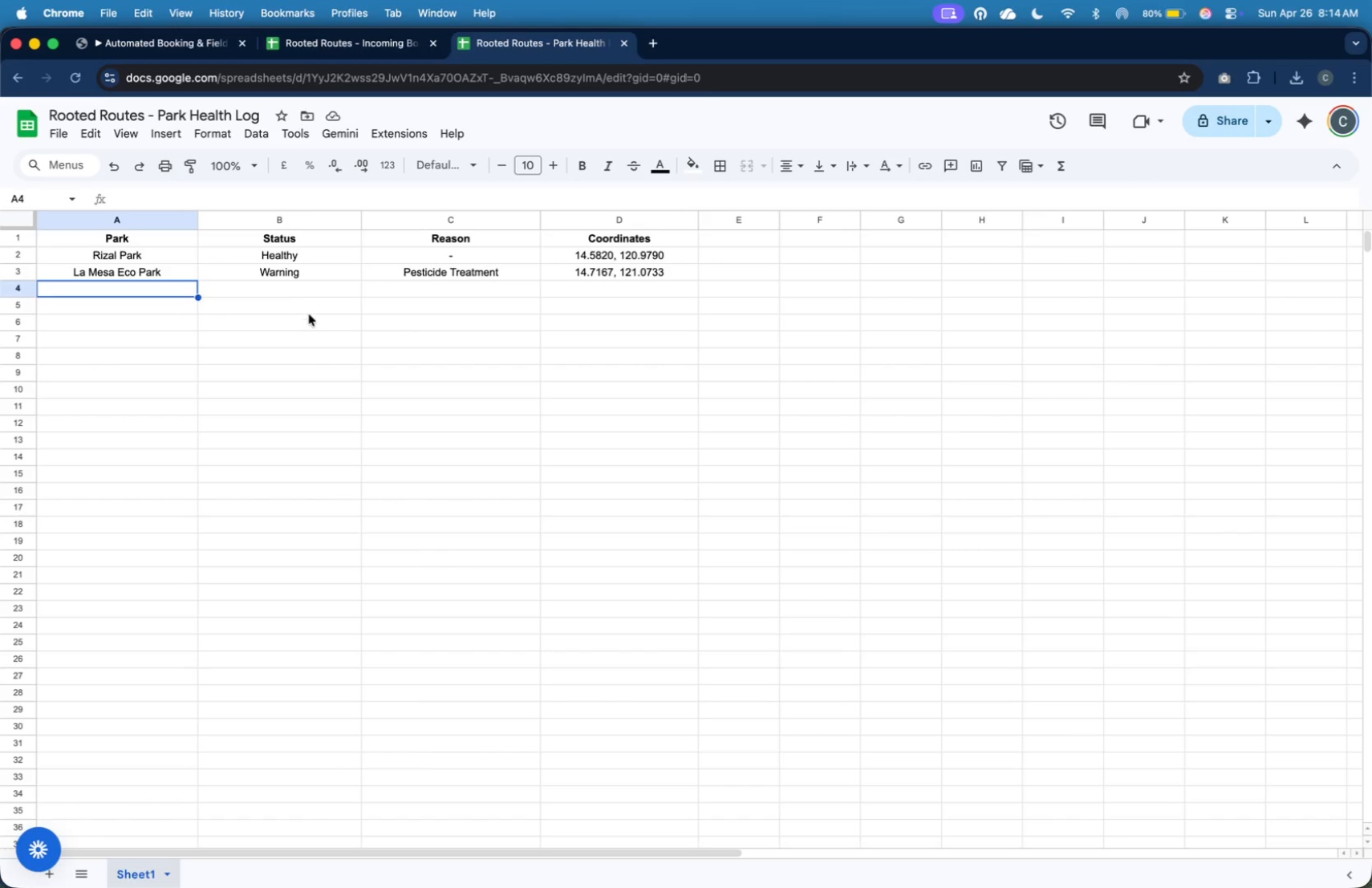 
left_click([208, 40])
 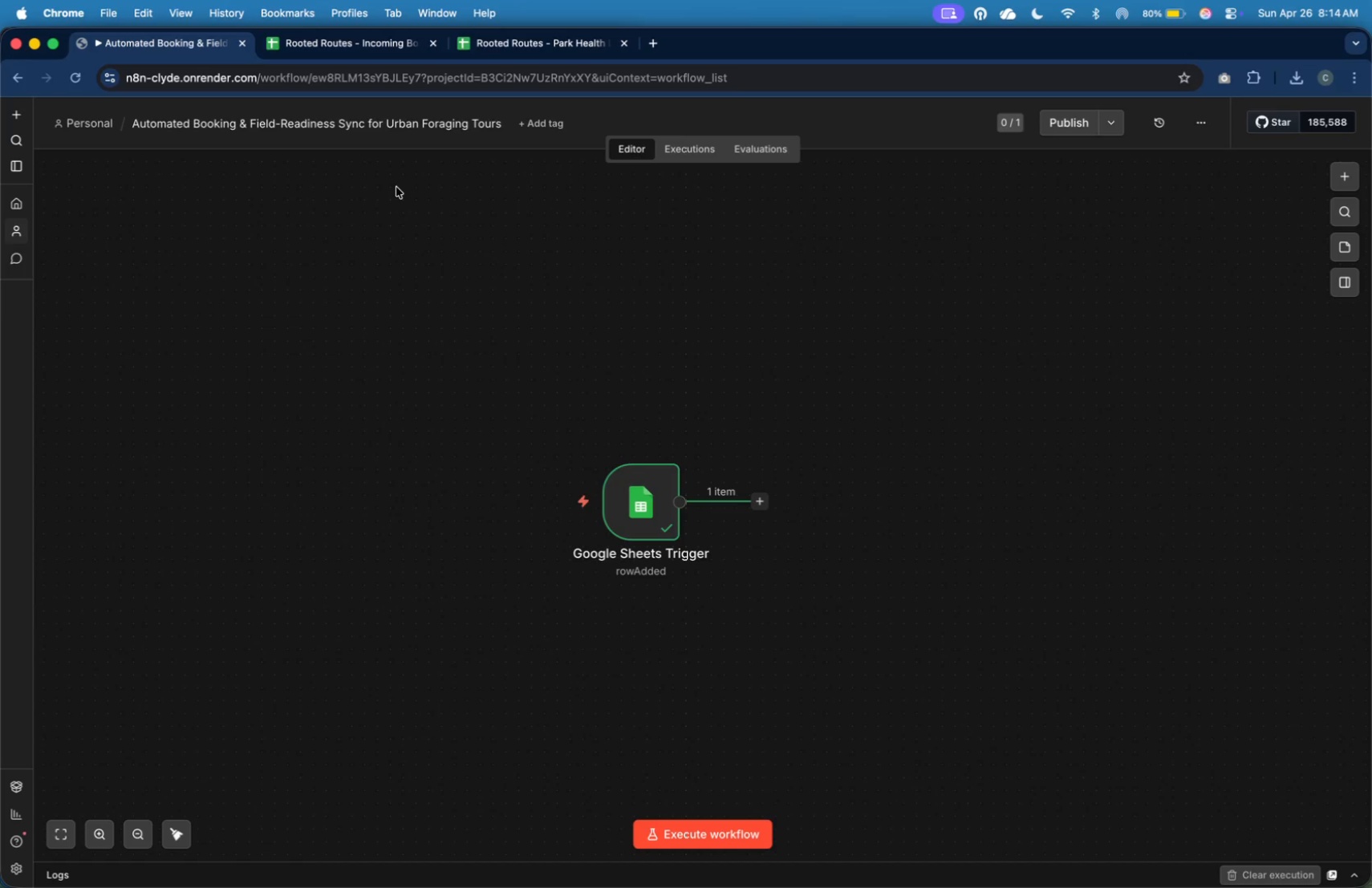 
mouse_move([741, 499])
 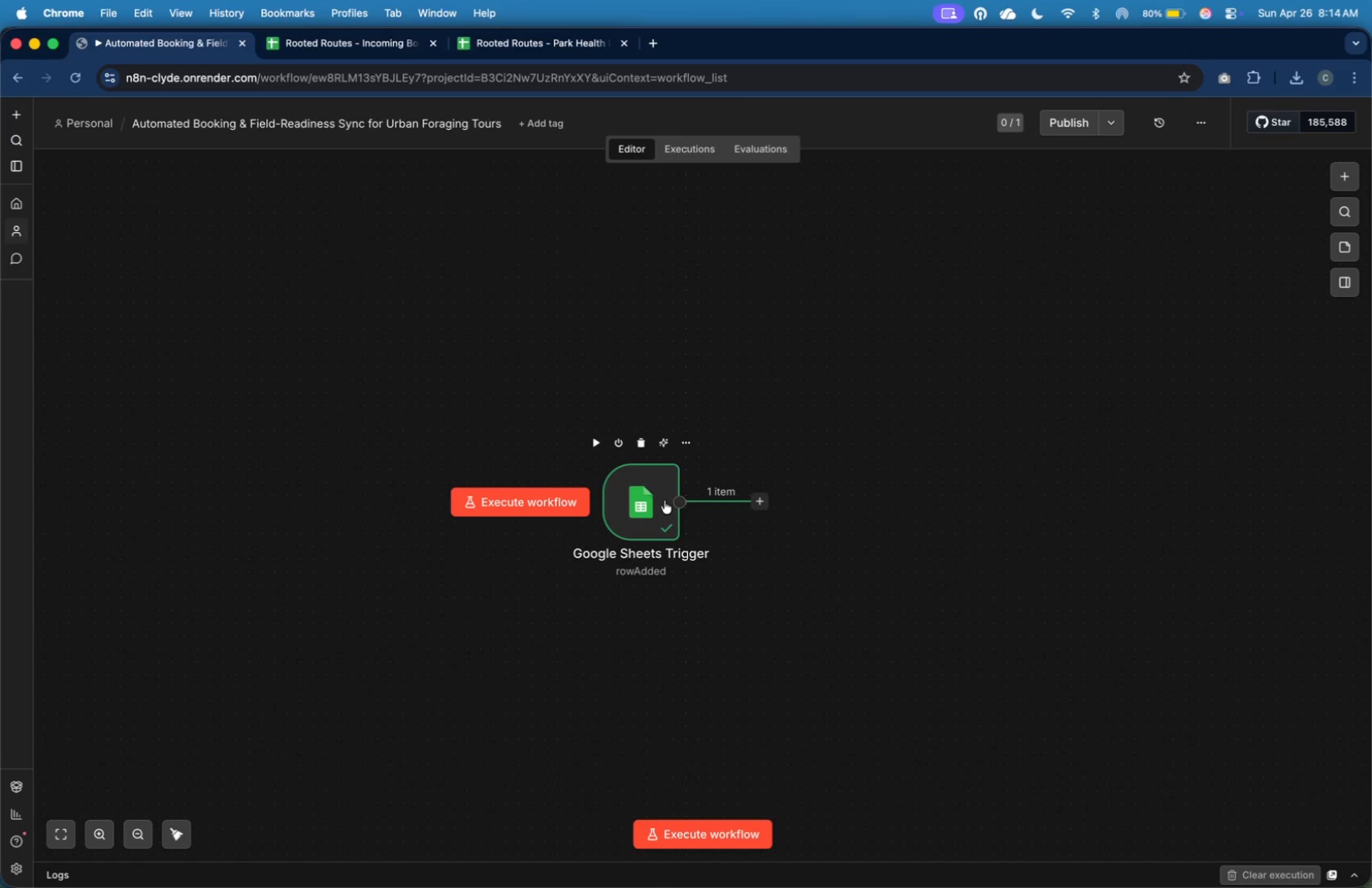 
double_click([664, 501])
 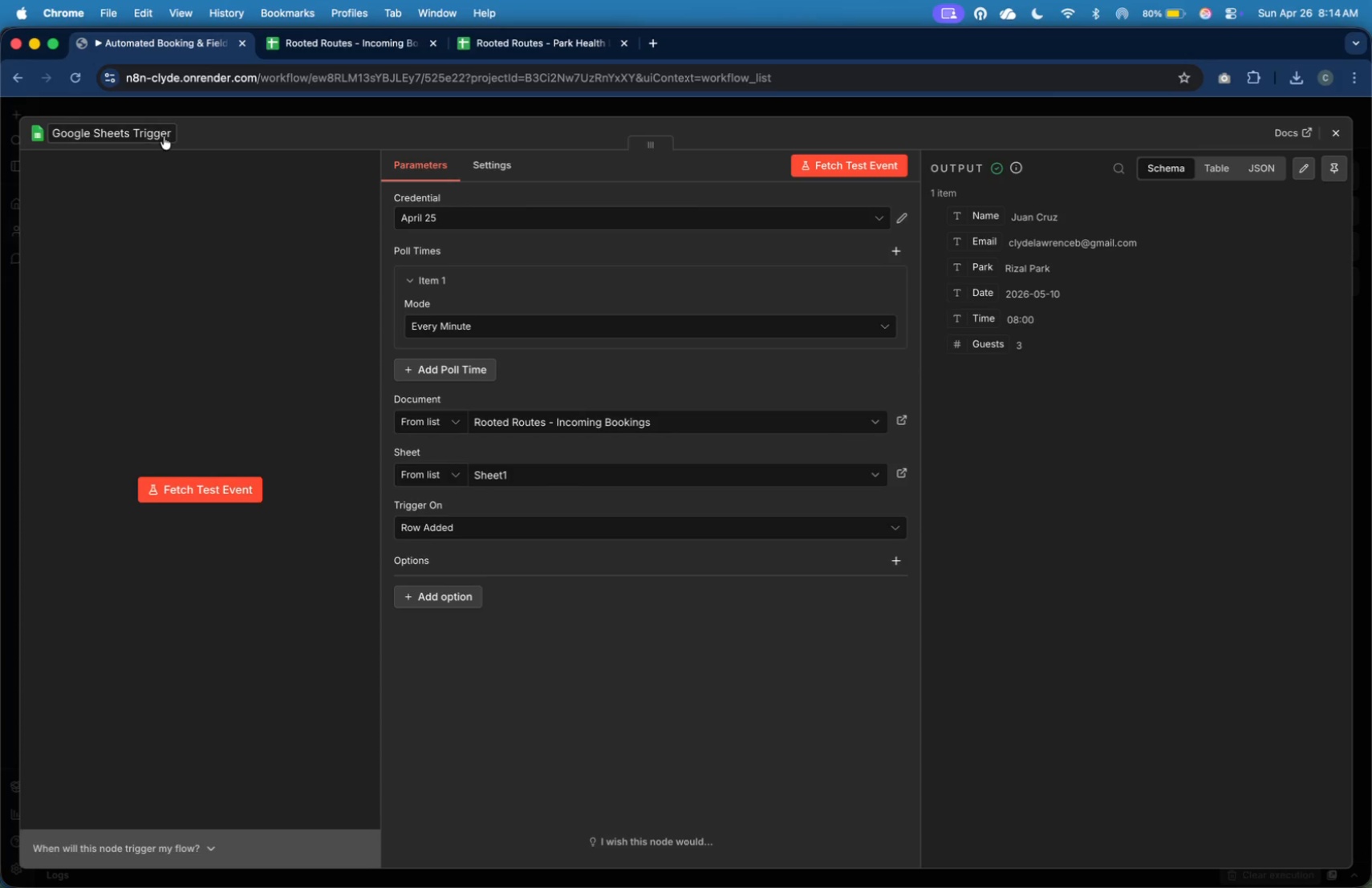 
left_click([163, 136])
 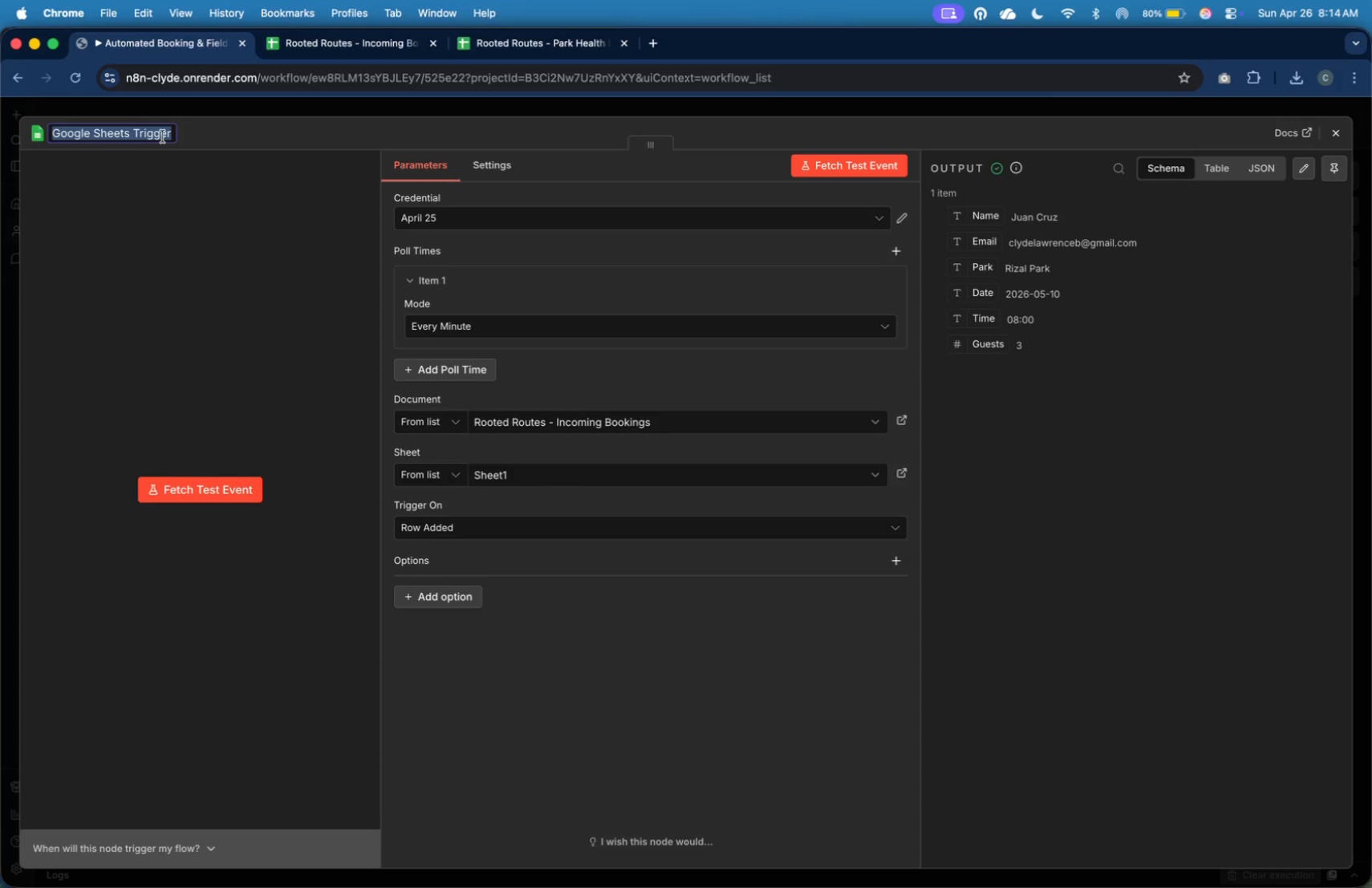 
key(Control+ControlLeft)
 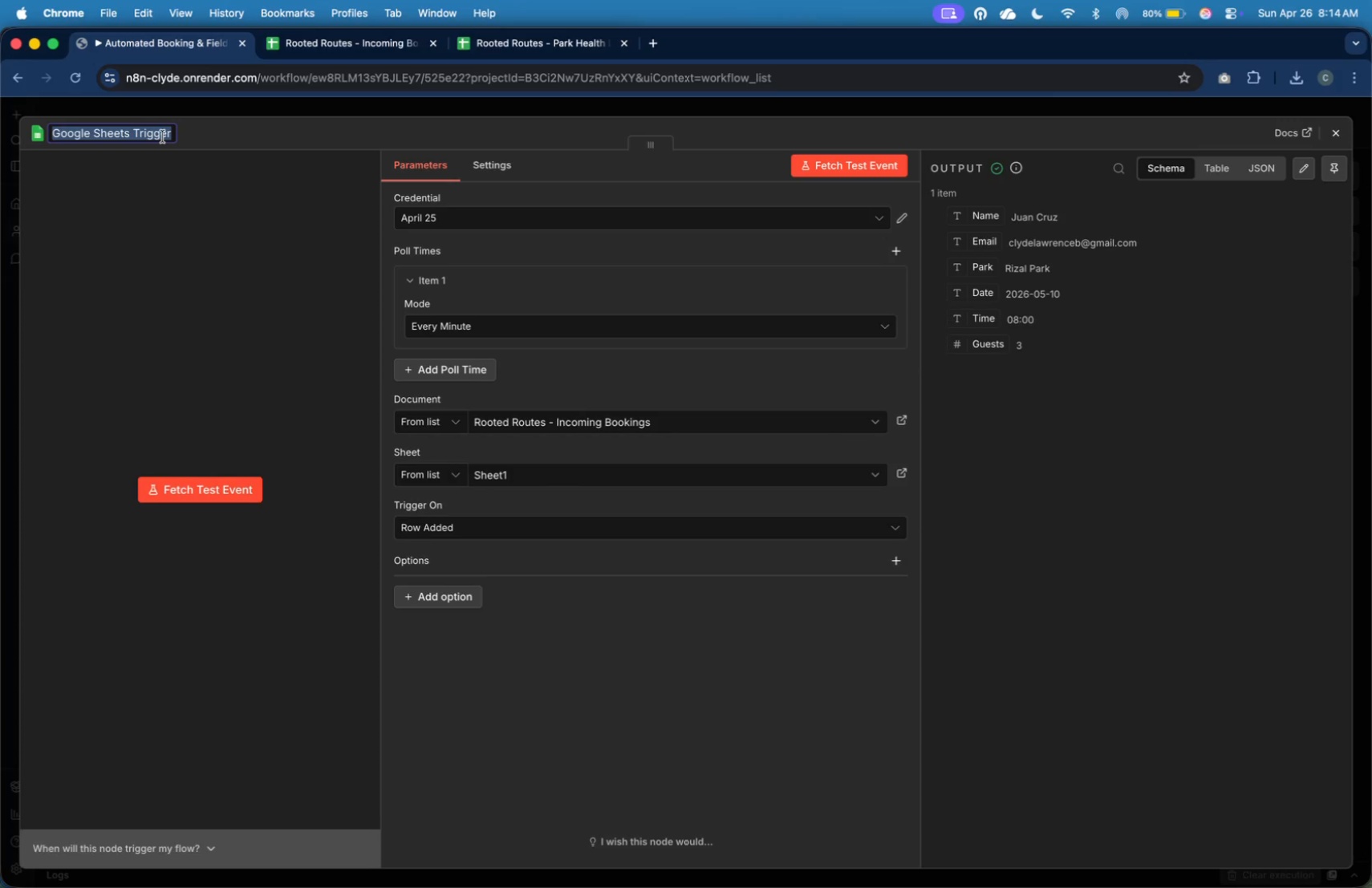 
type(Trigger -)
 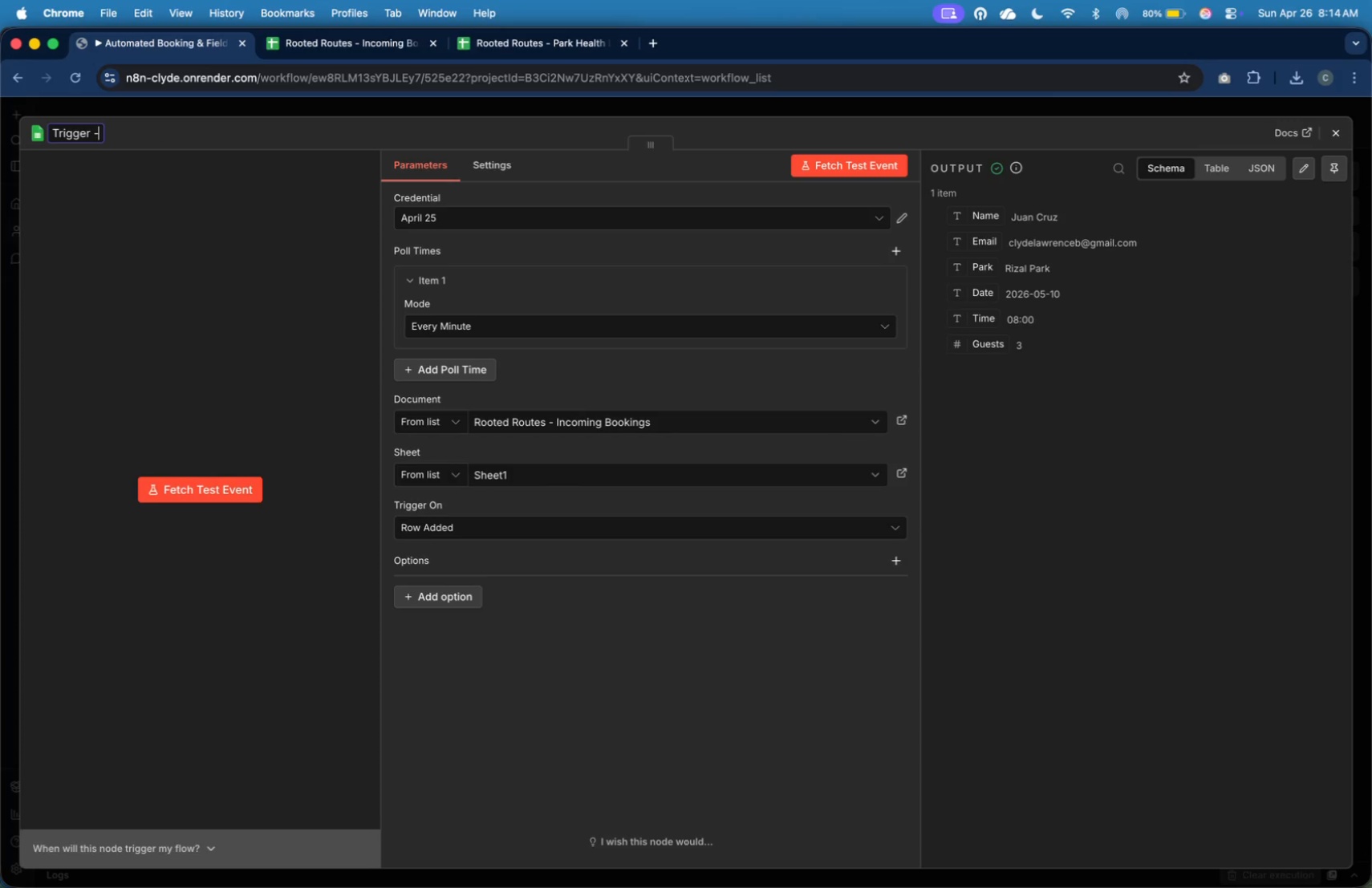 
key(Meta+MetaRight)
 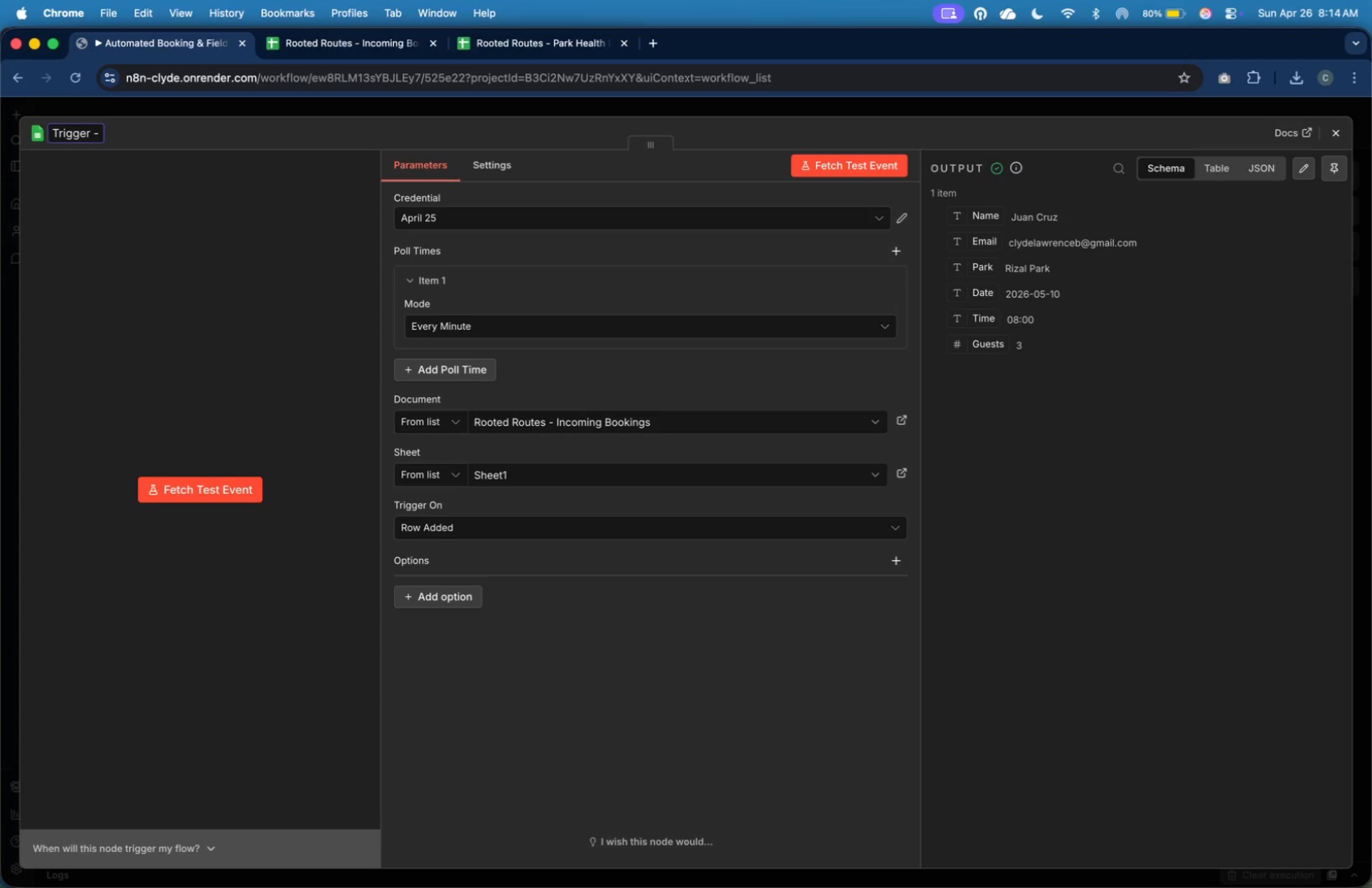 
key(Shift+N)
 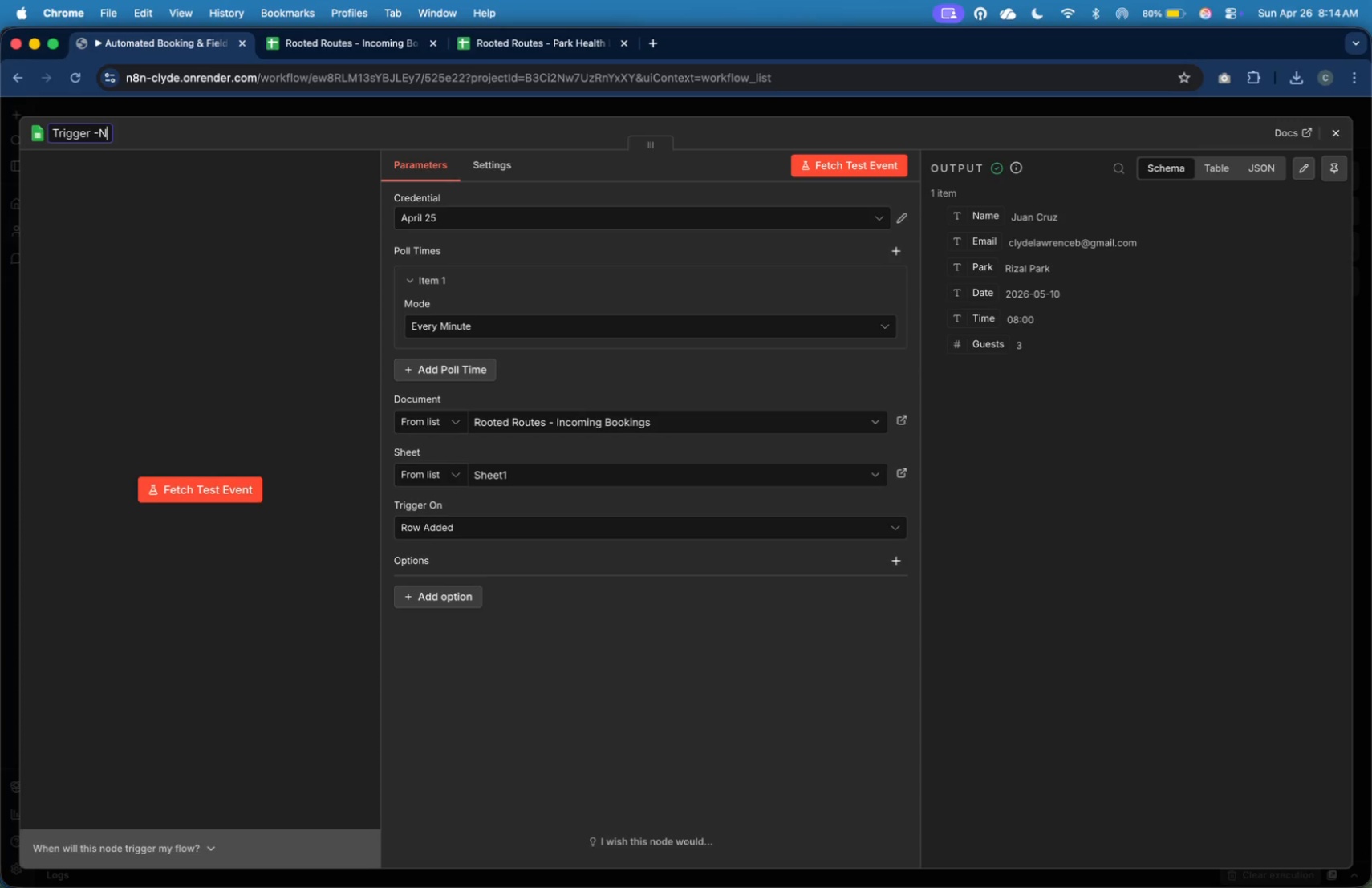 
key(ArrowLeft)
 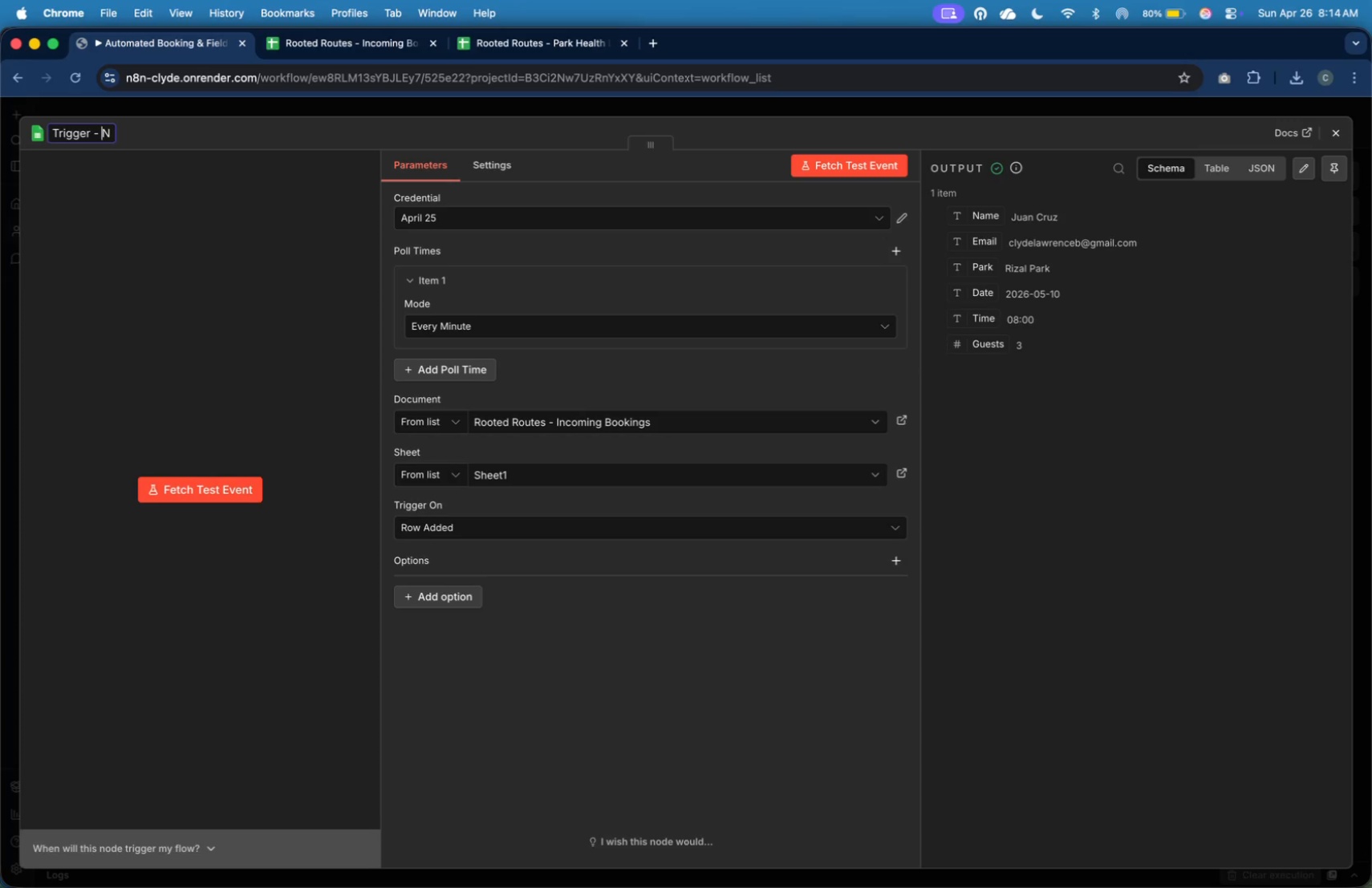 
key(Space)
 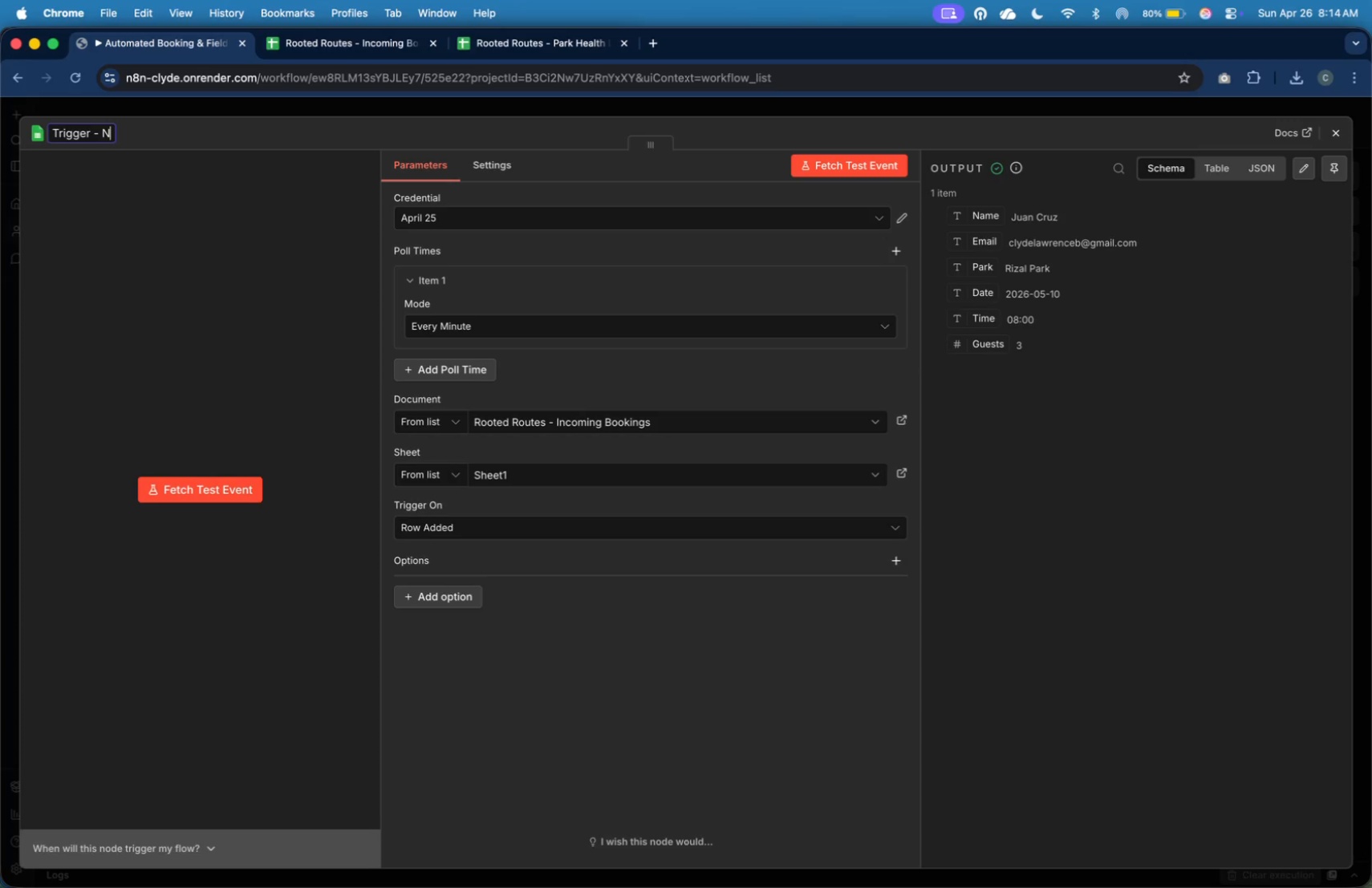 
key(ArrowRight)
 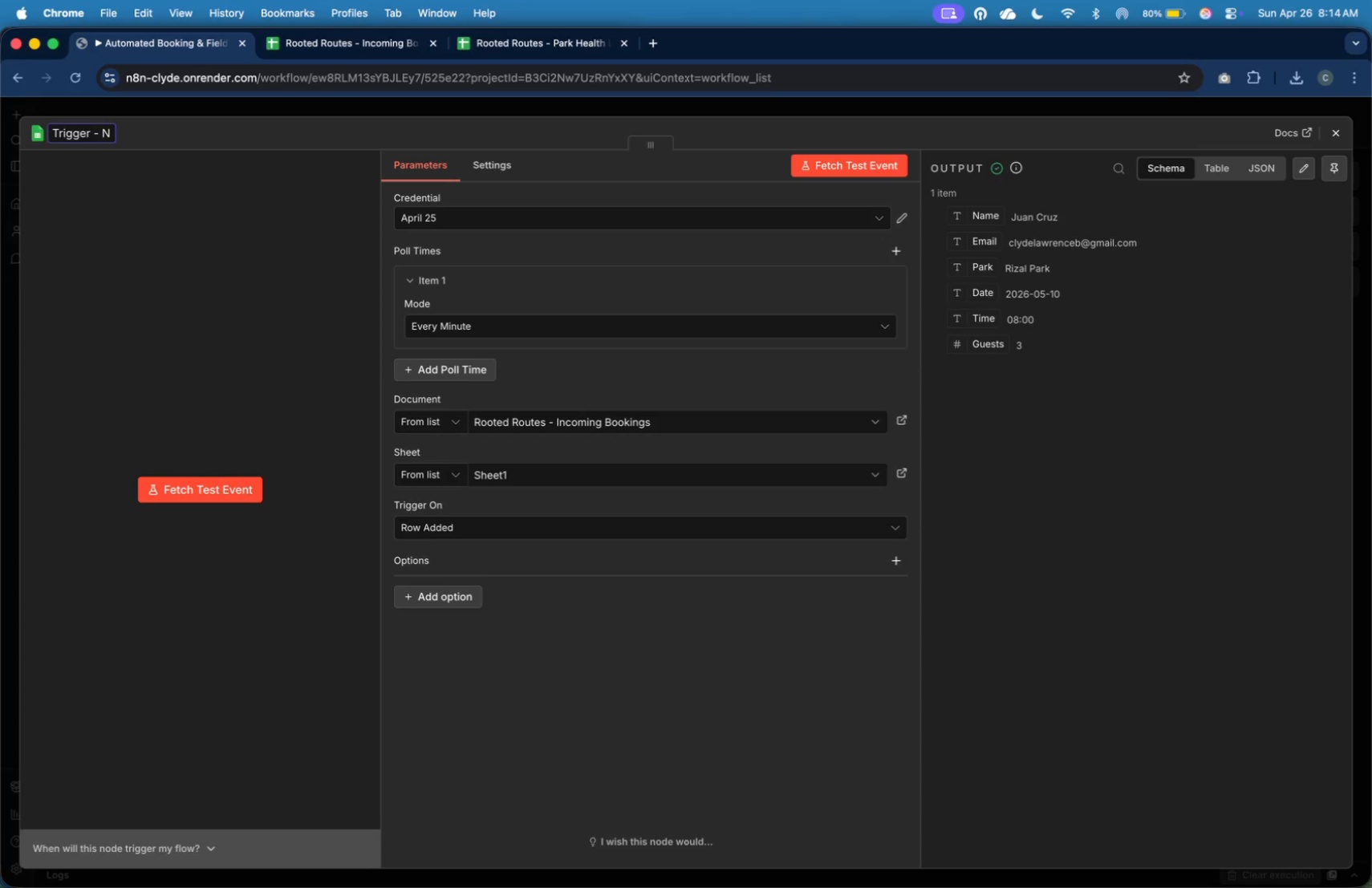 
type(ew Booking)
 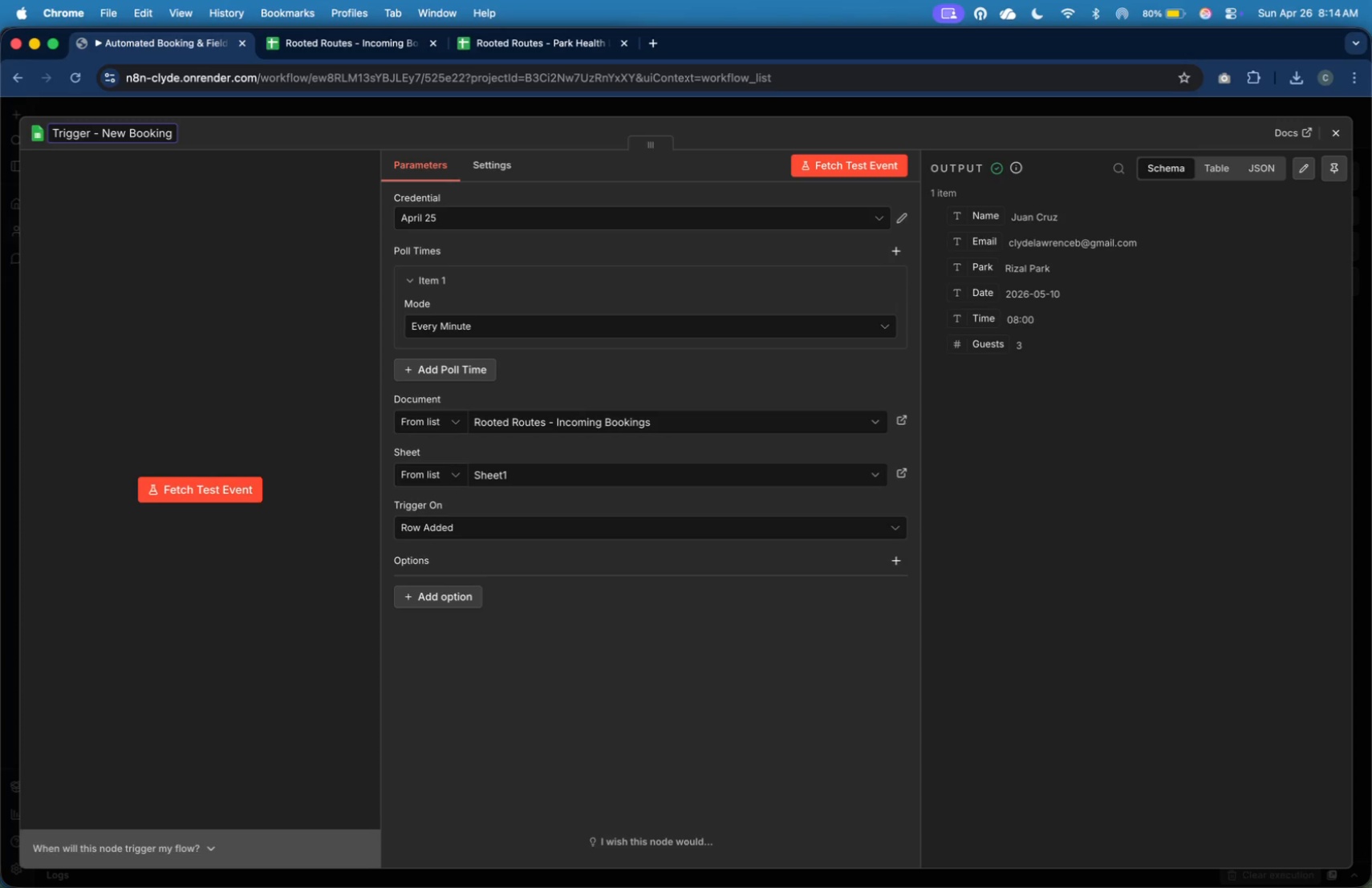 
left_click([1120, 505])
 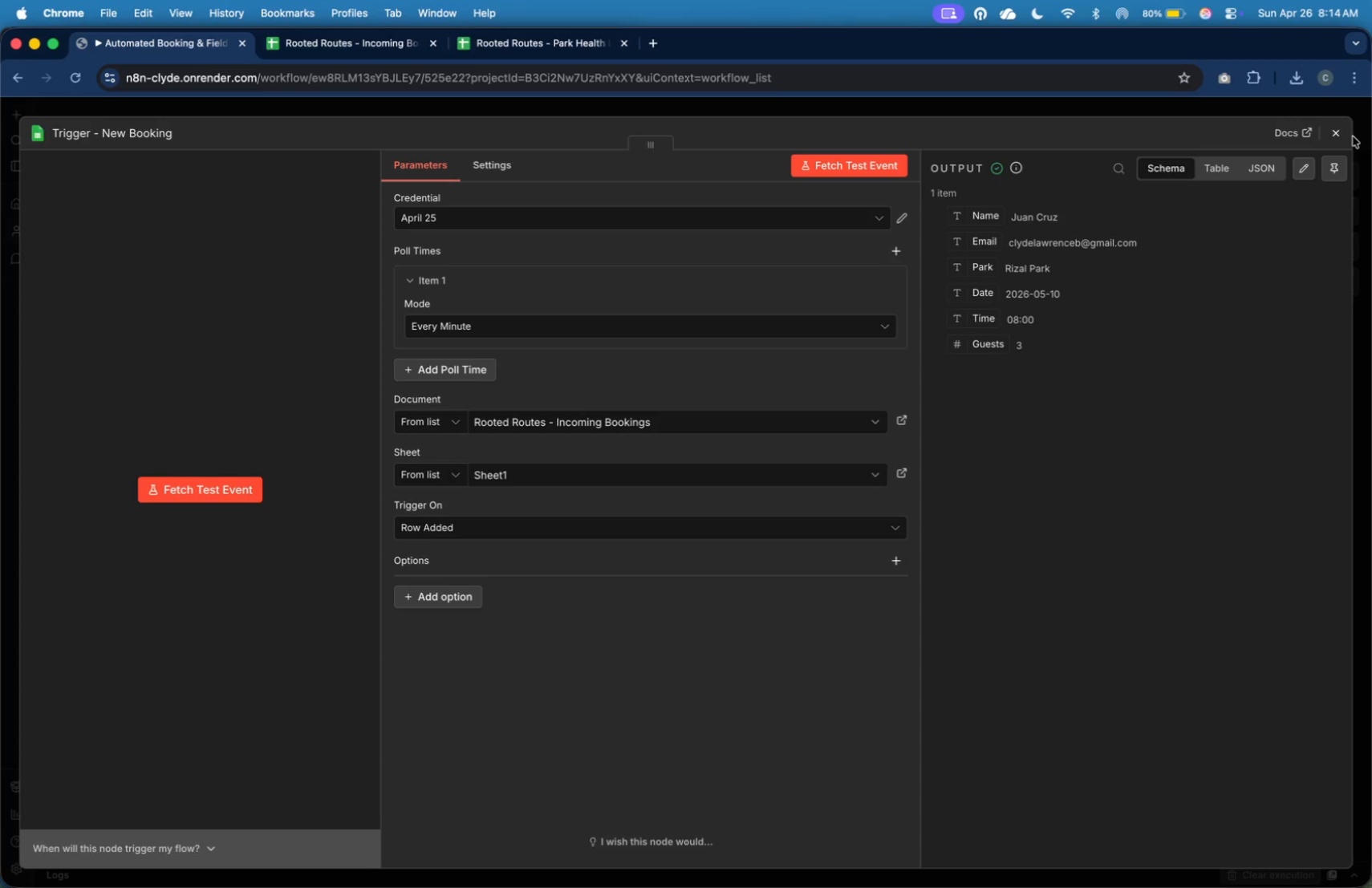 
left_click([1342, 135])
 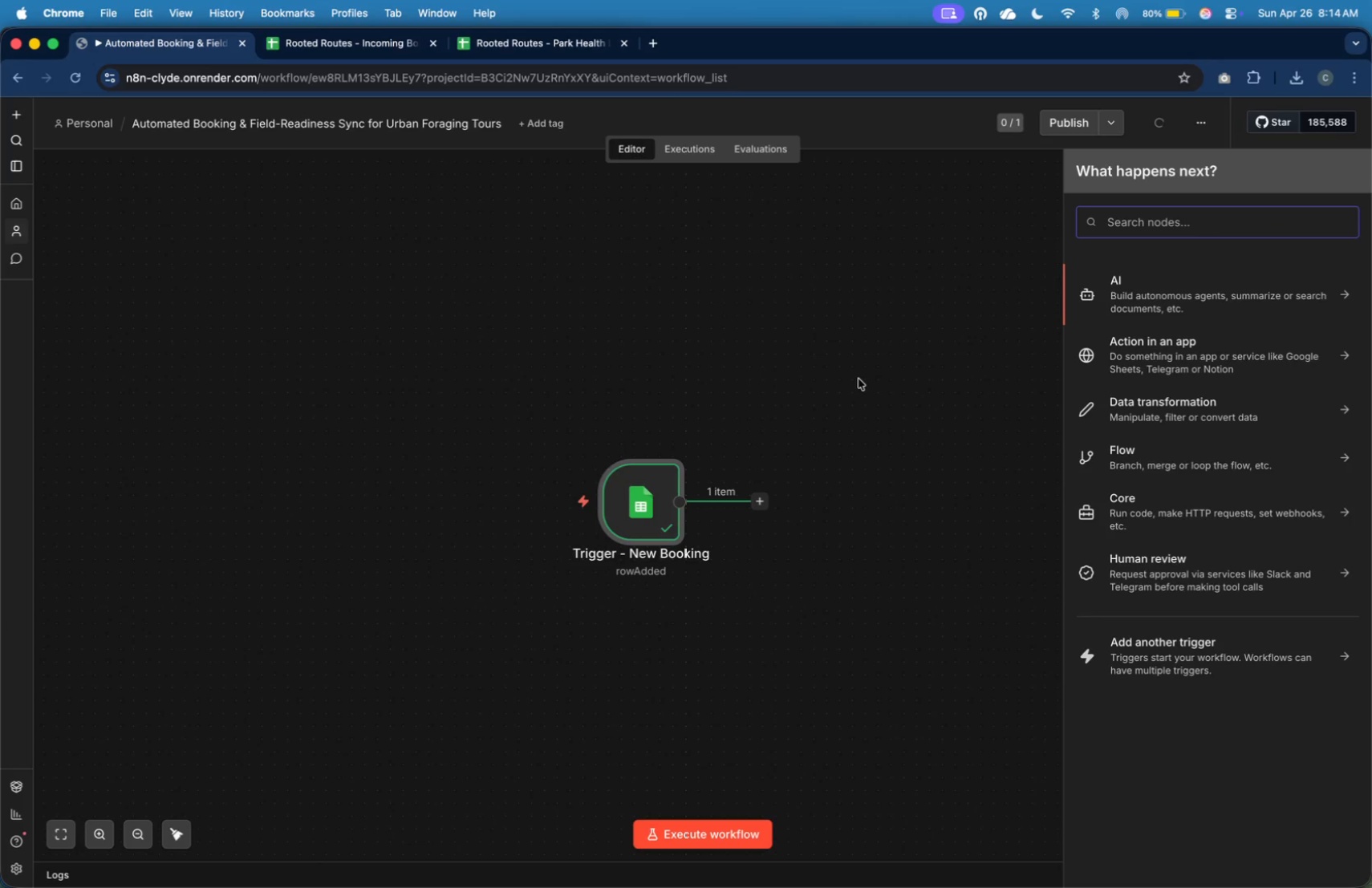 
type(set)
 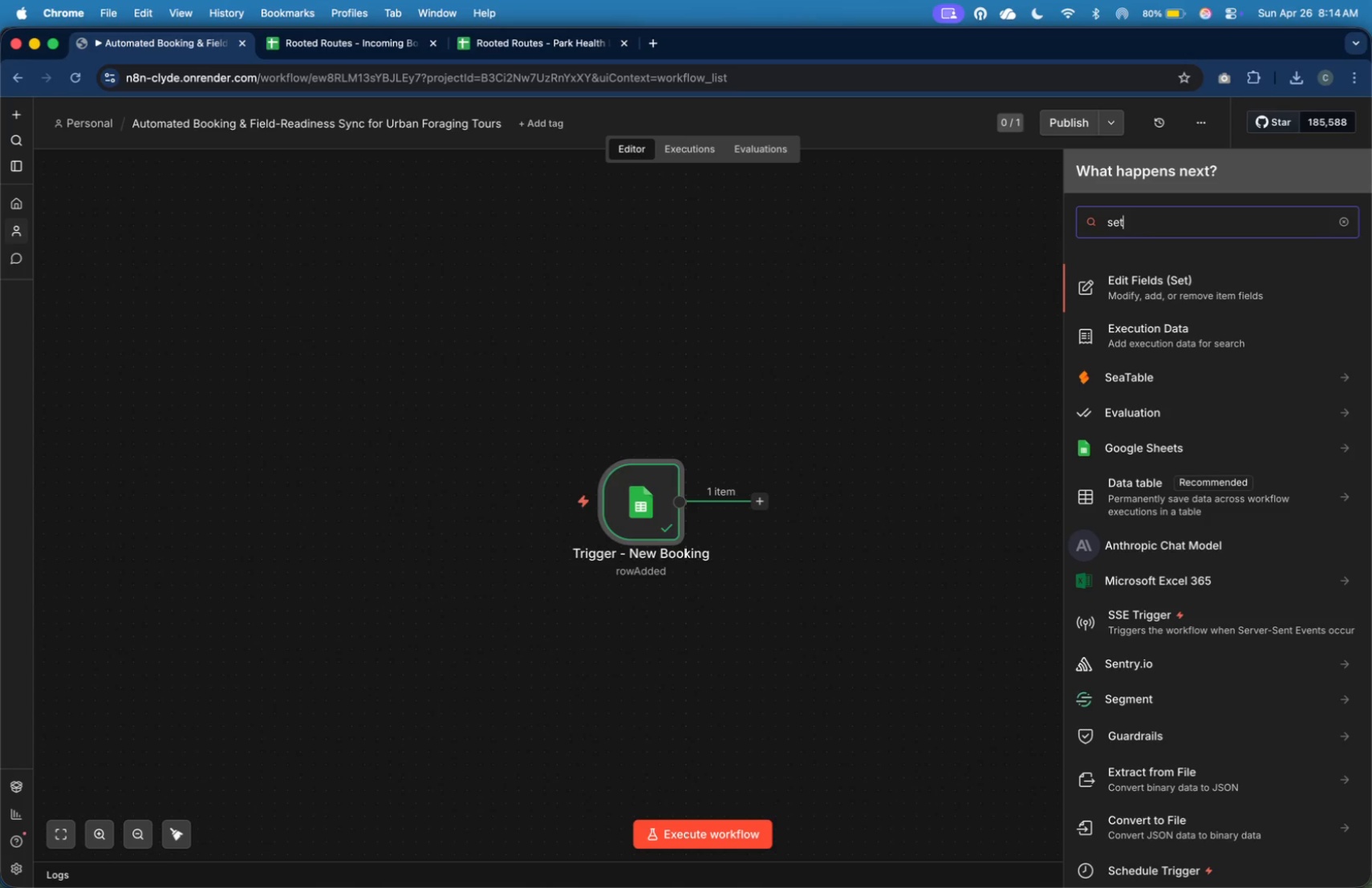 
left_click([1138, 279])
 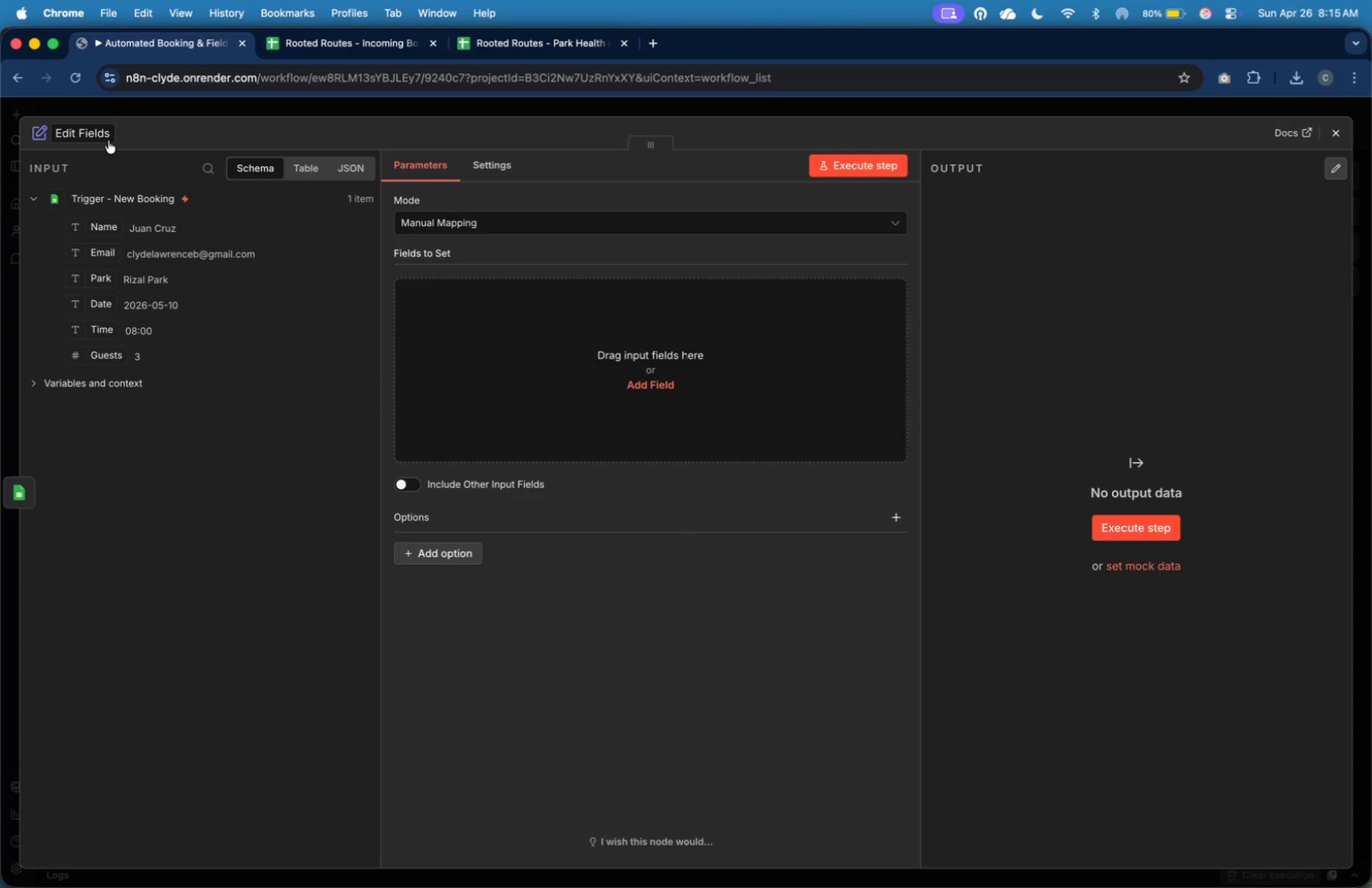 
wait(6.45)
 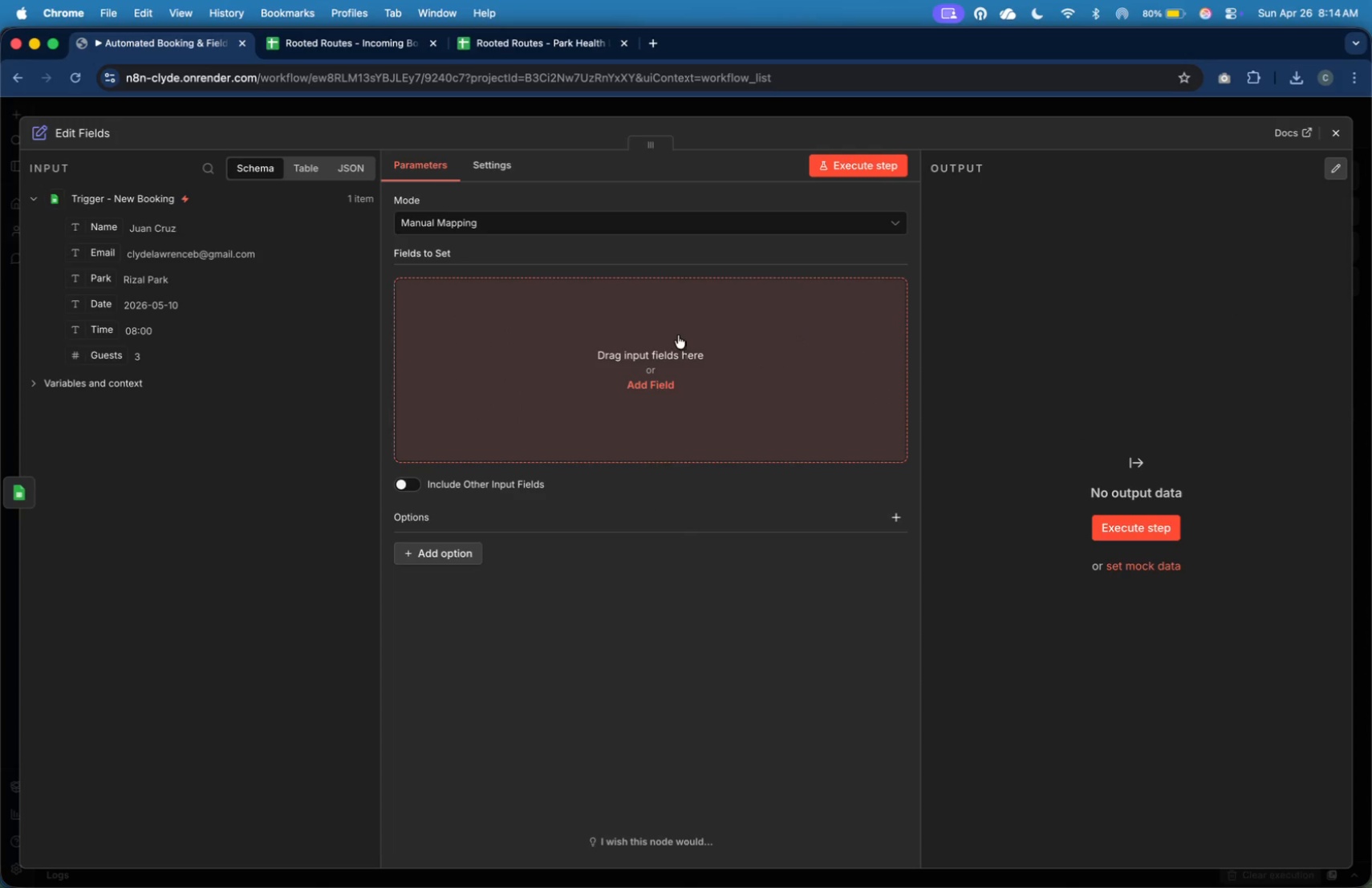 
left_click([108, 140])
 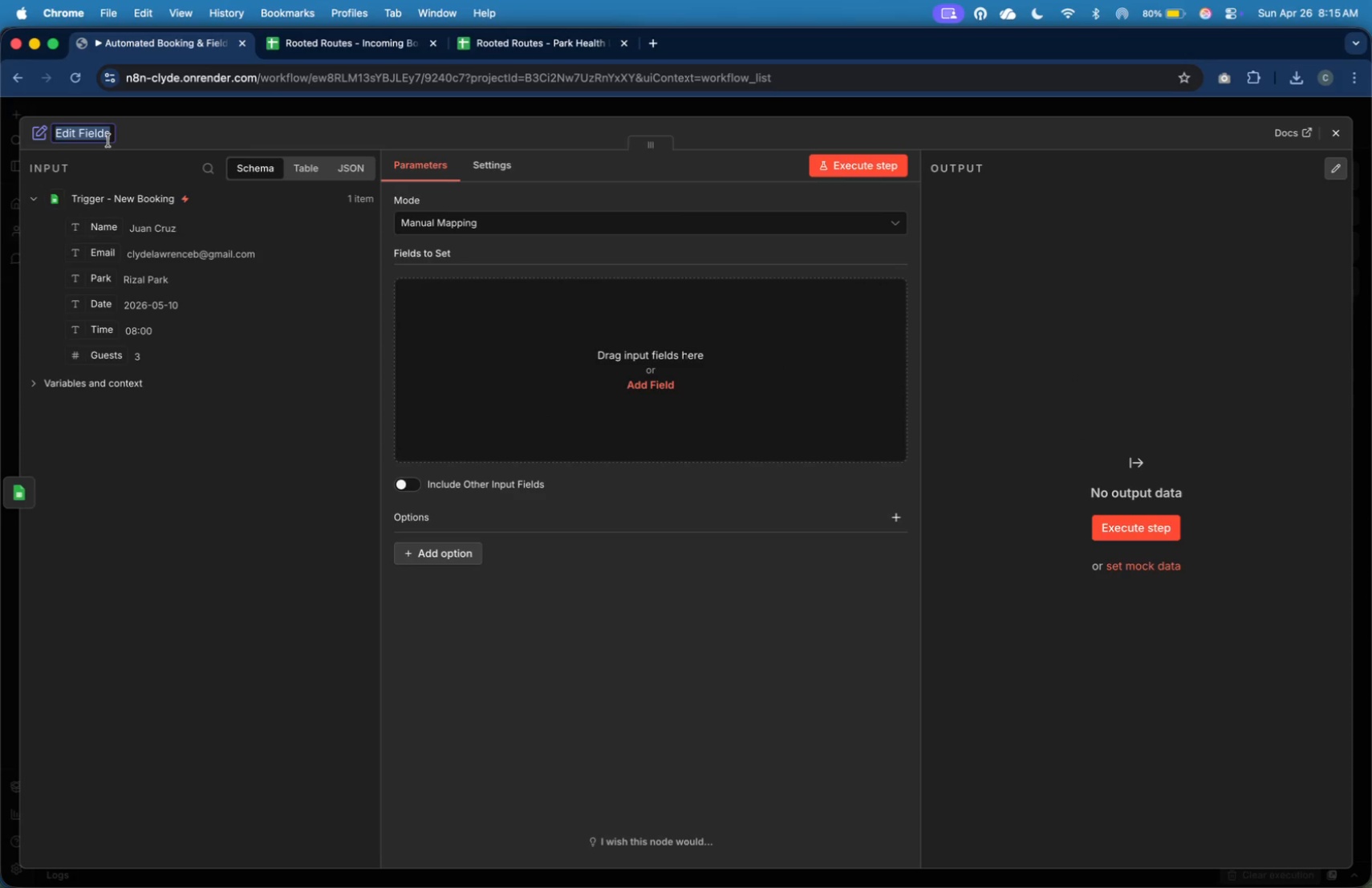 
type(Format Booking Data)
 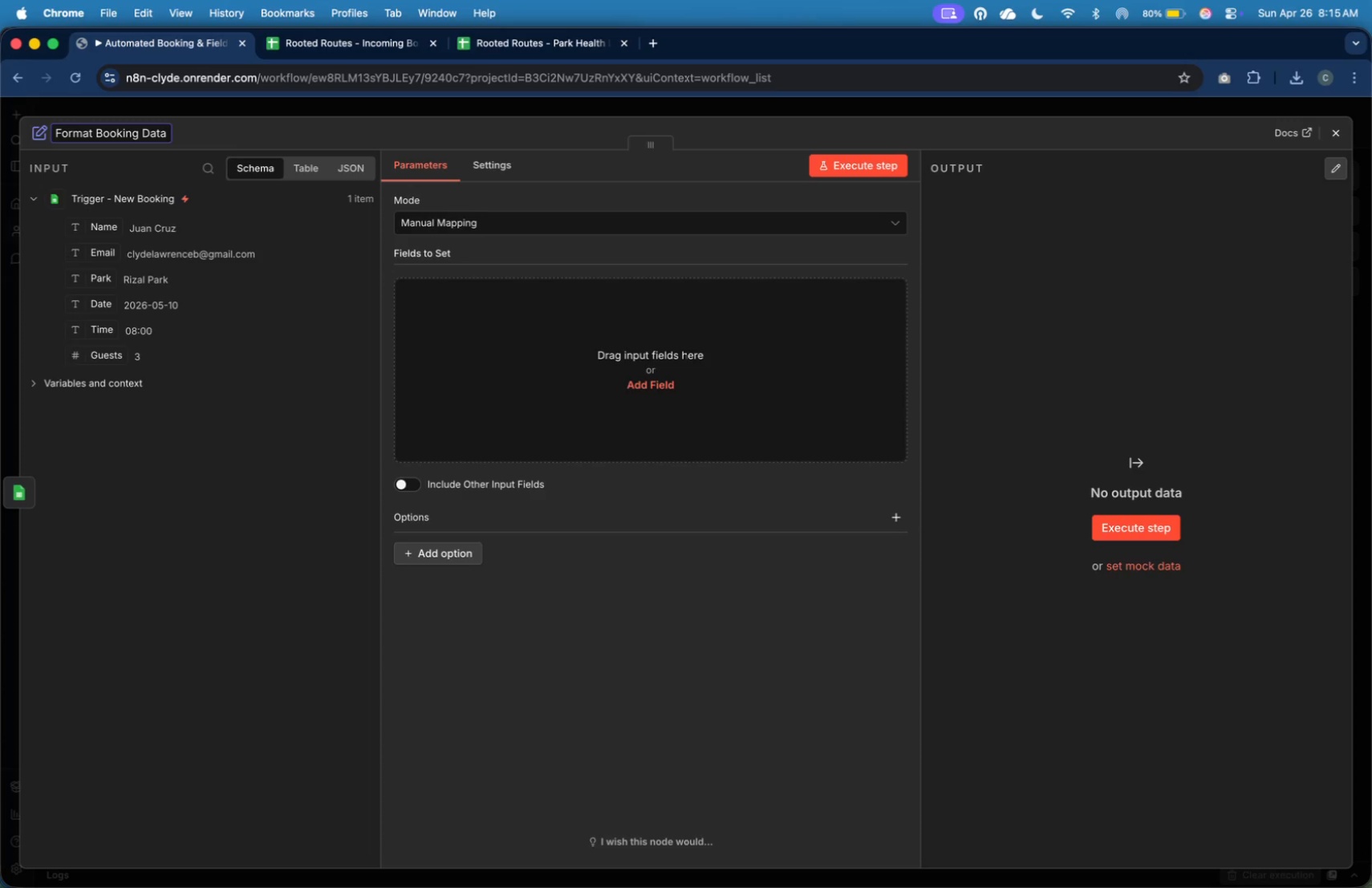 
wait(5.77)
 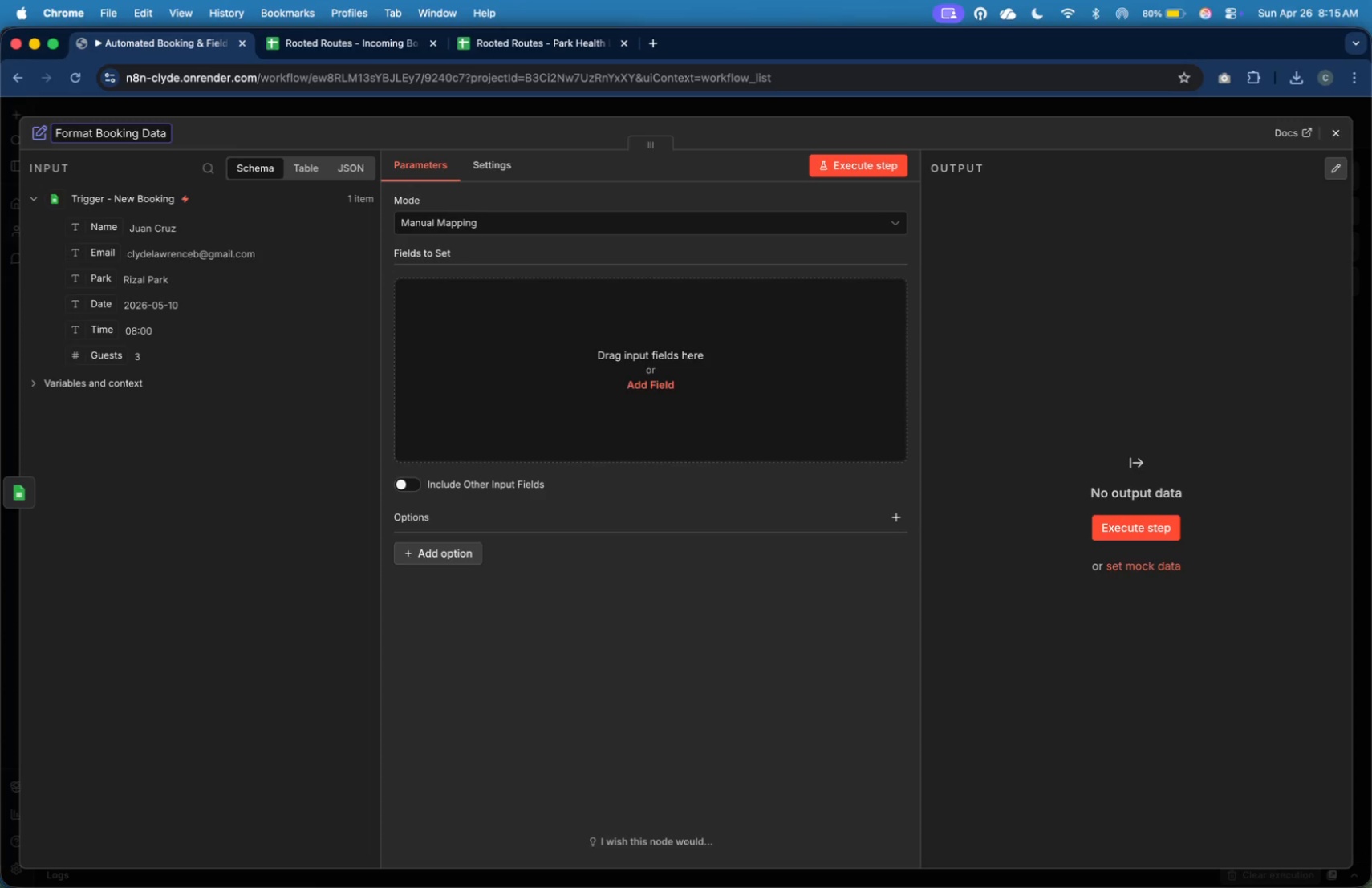 
left_click_drag(start_coordinate=[106, 229], to_coordinate=[476, 360])
 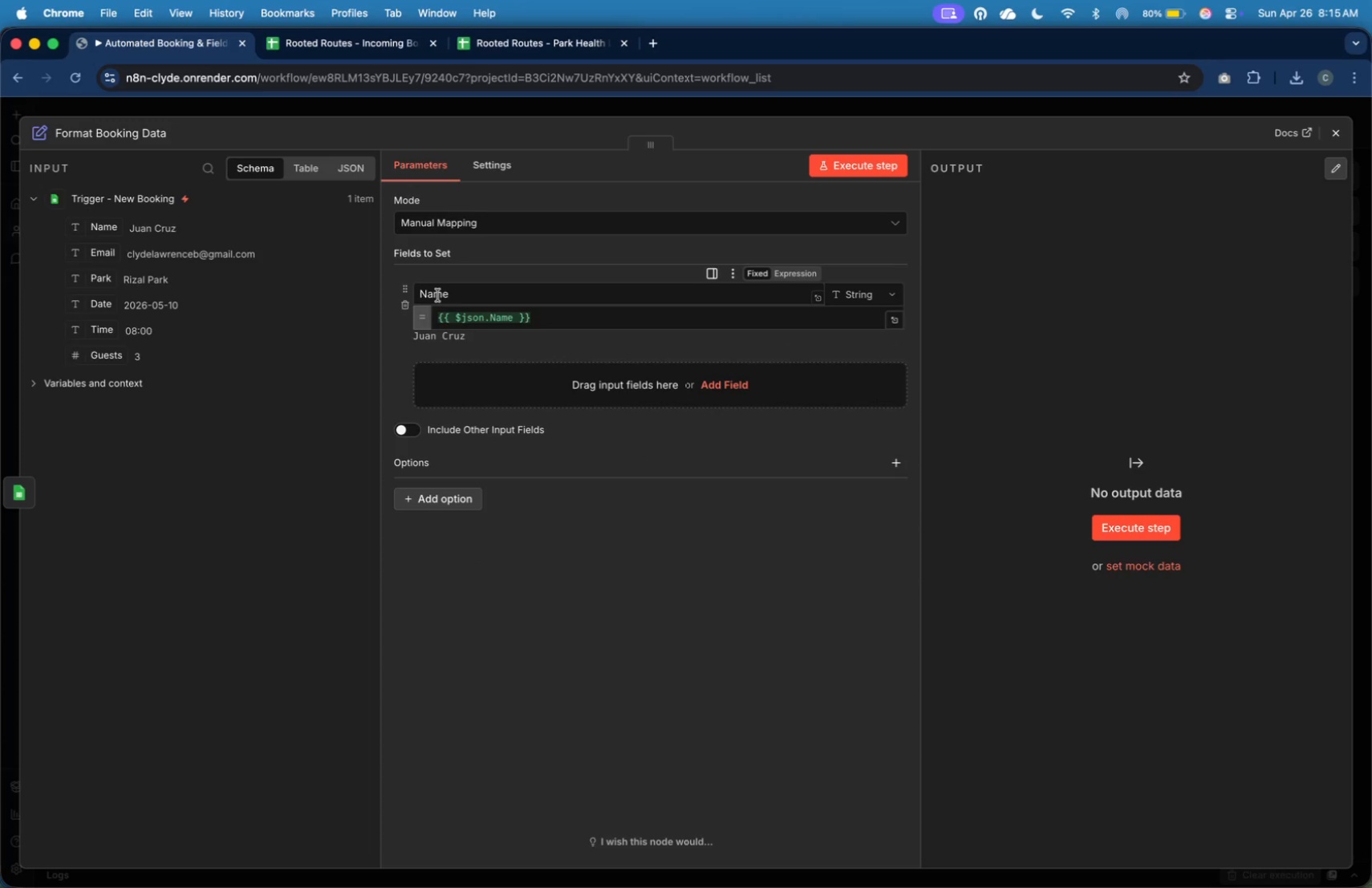 
left_click([428, 292])
 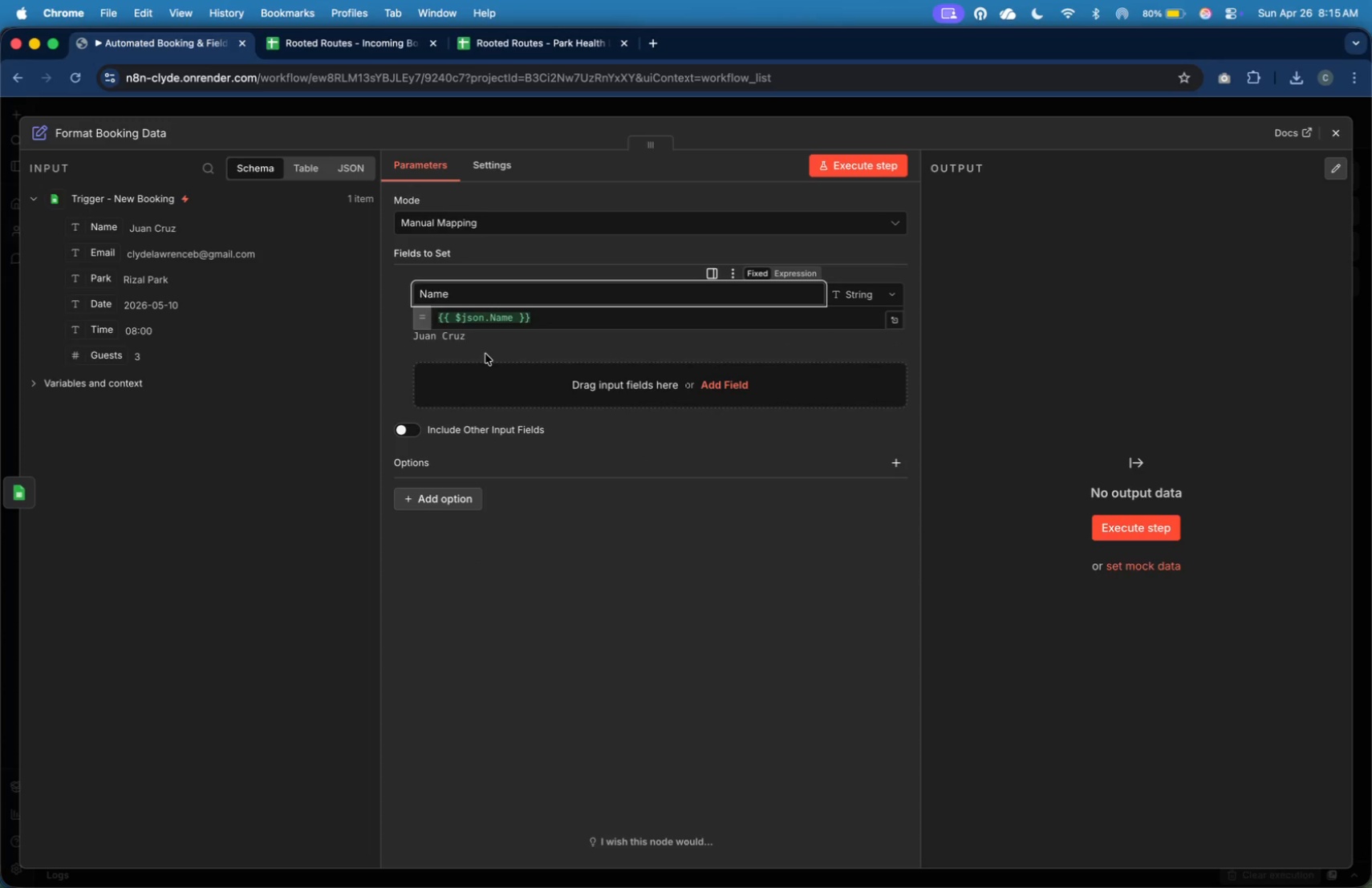 
key(Backspace)
type(ci)
key(Backspace)
type(ustomerN)
 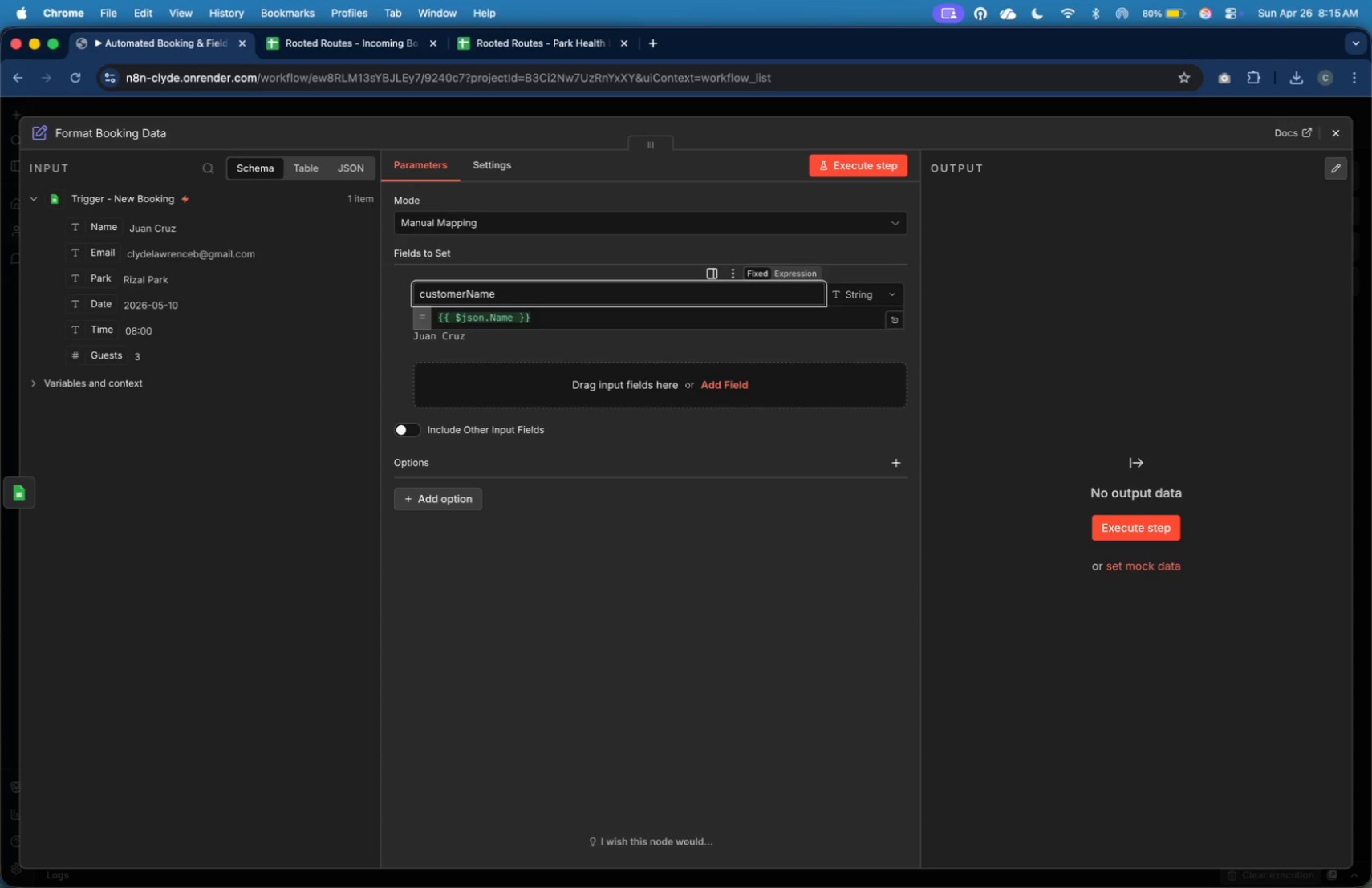 
wait(5.4)
 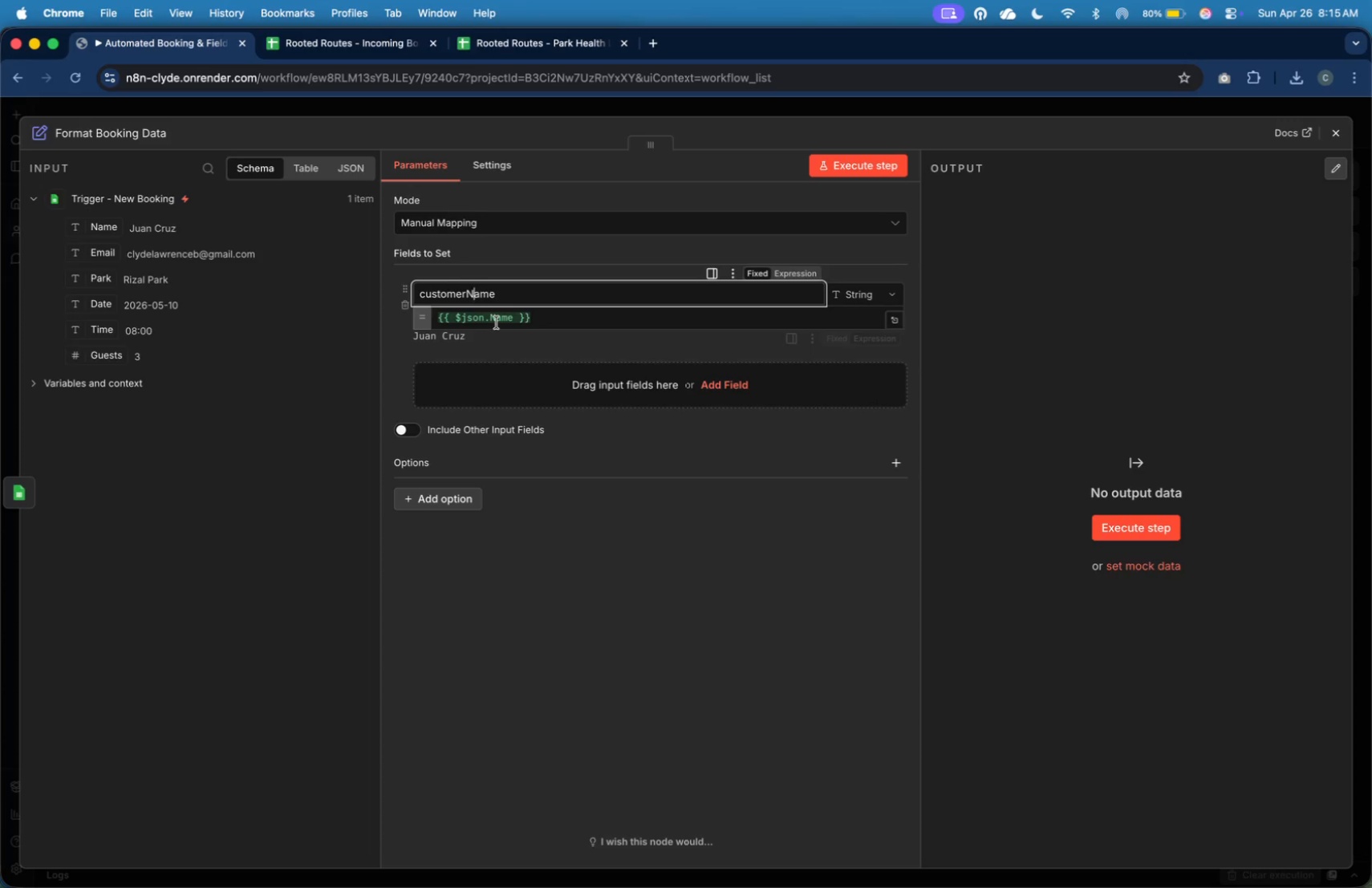 
type(.trim()
 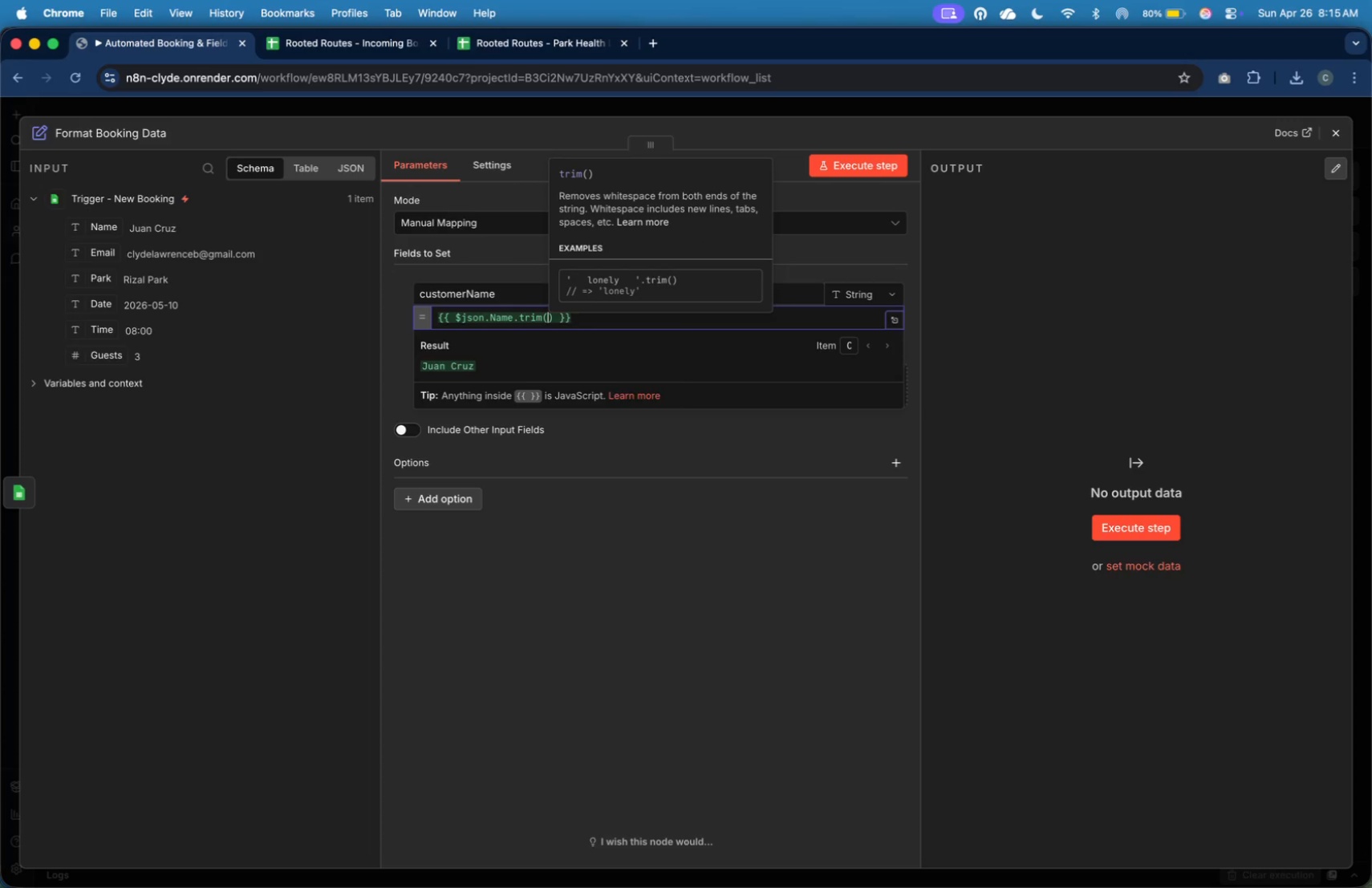 
left_click([562, 584])
 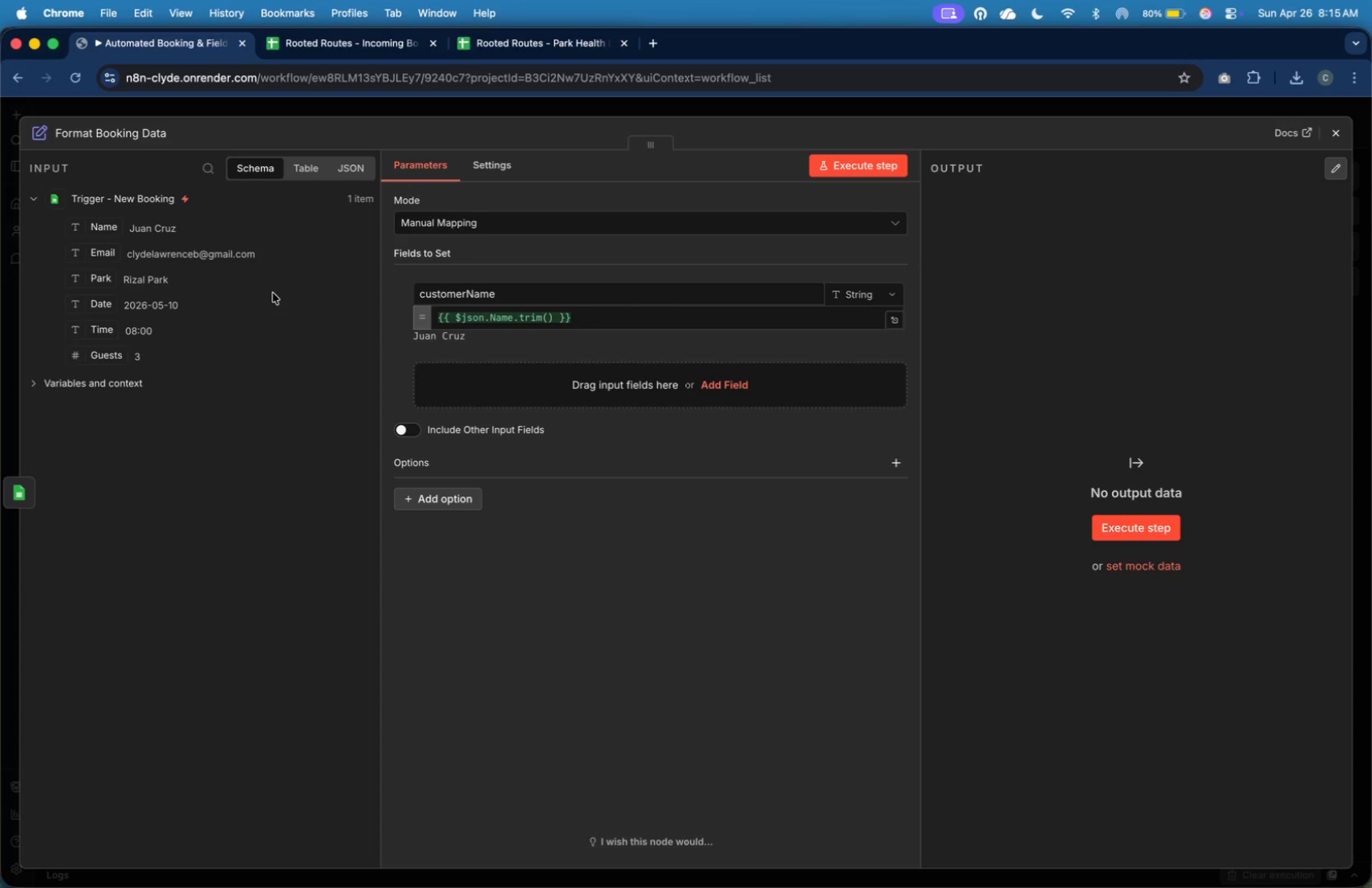 
wait(7.02)
 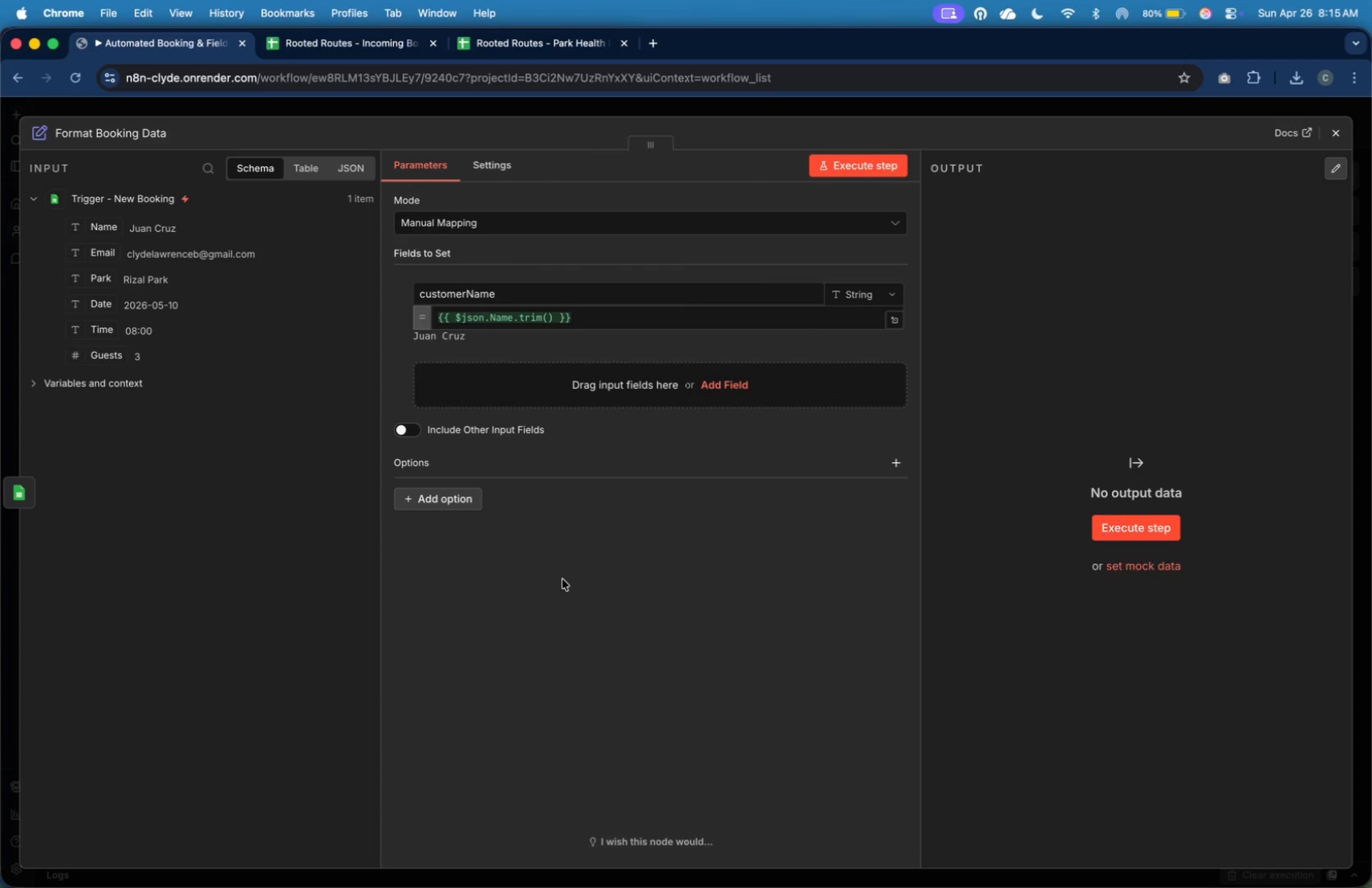 
left_click_drag(start_coordinate=[114, 253], to_coordinate=[428, 397])
 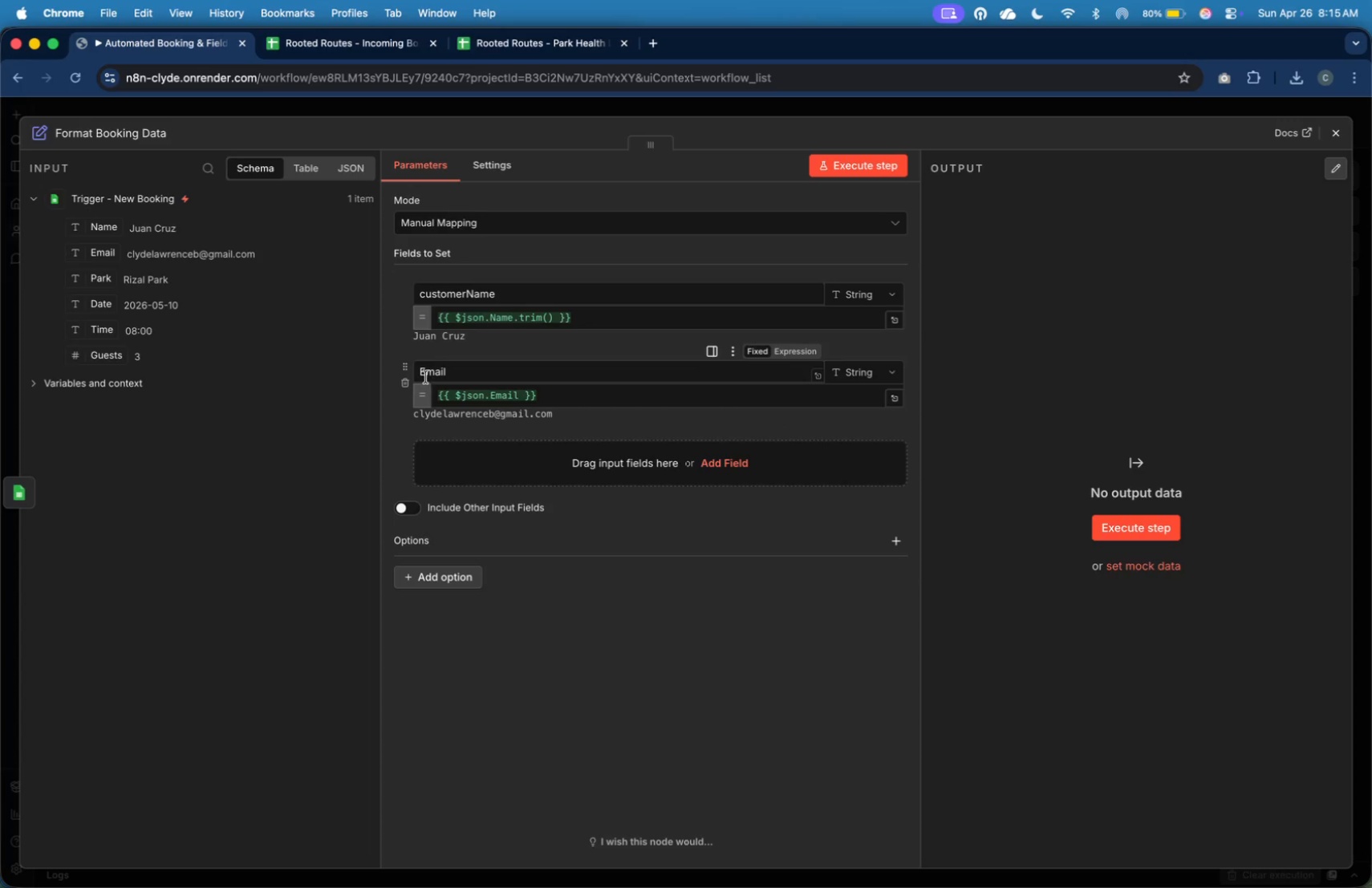 
left_click([425, 375])
 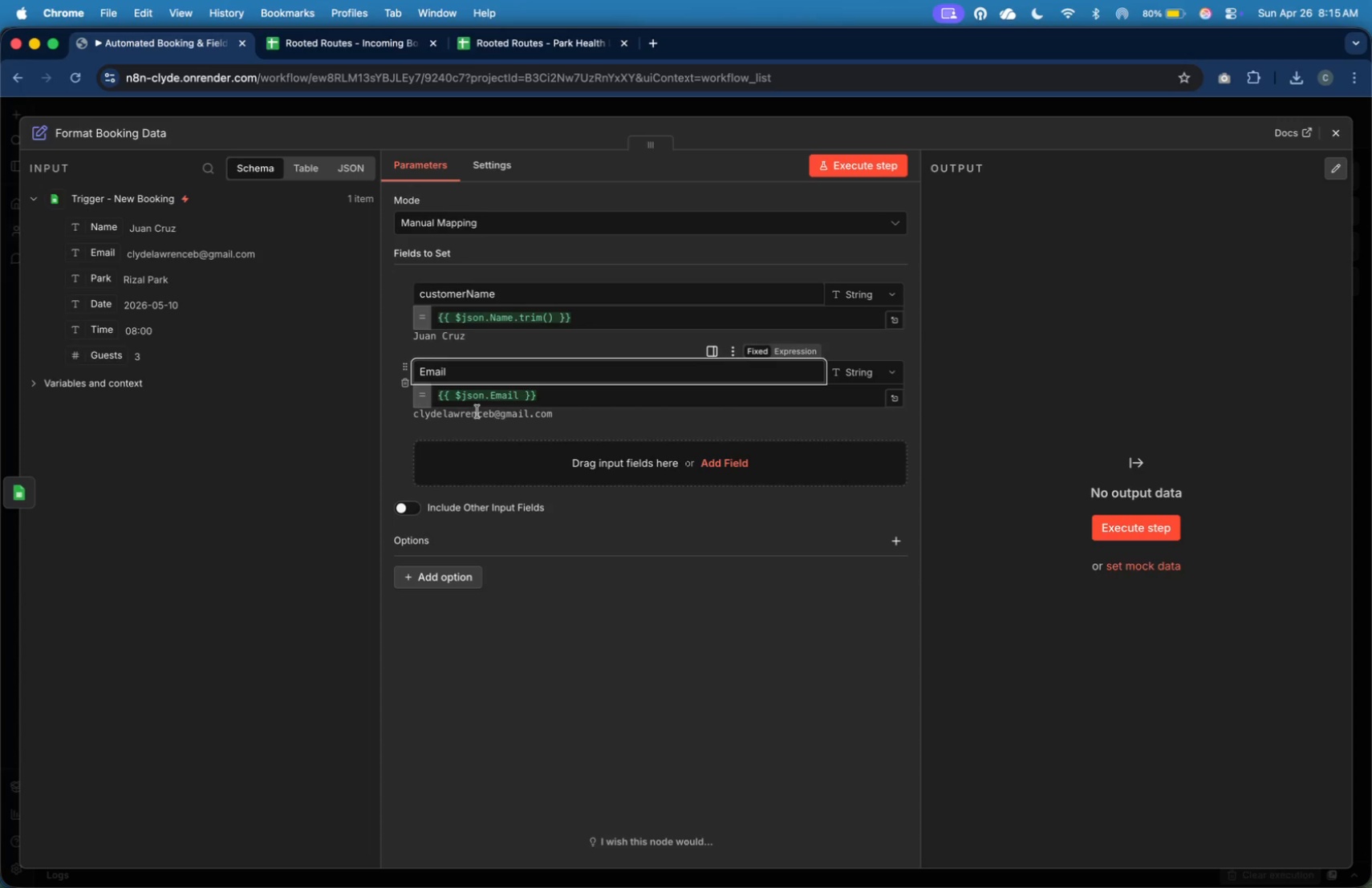 
key(ArrowLeft)
 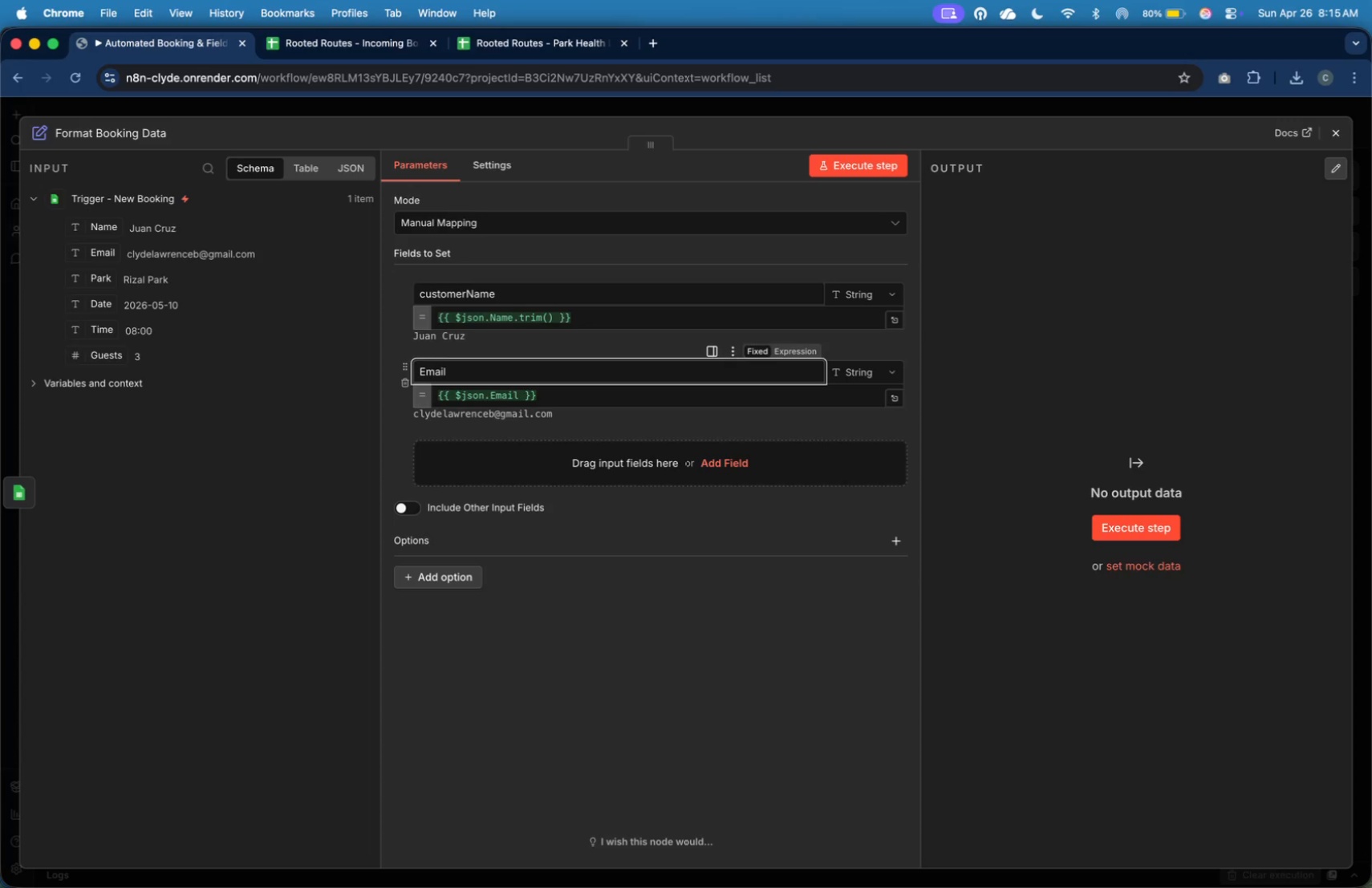 
type(cus)
 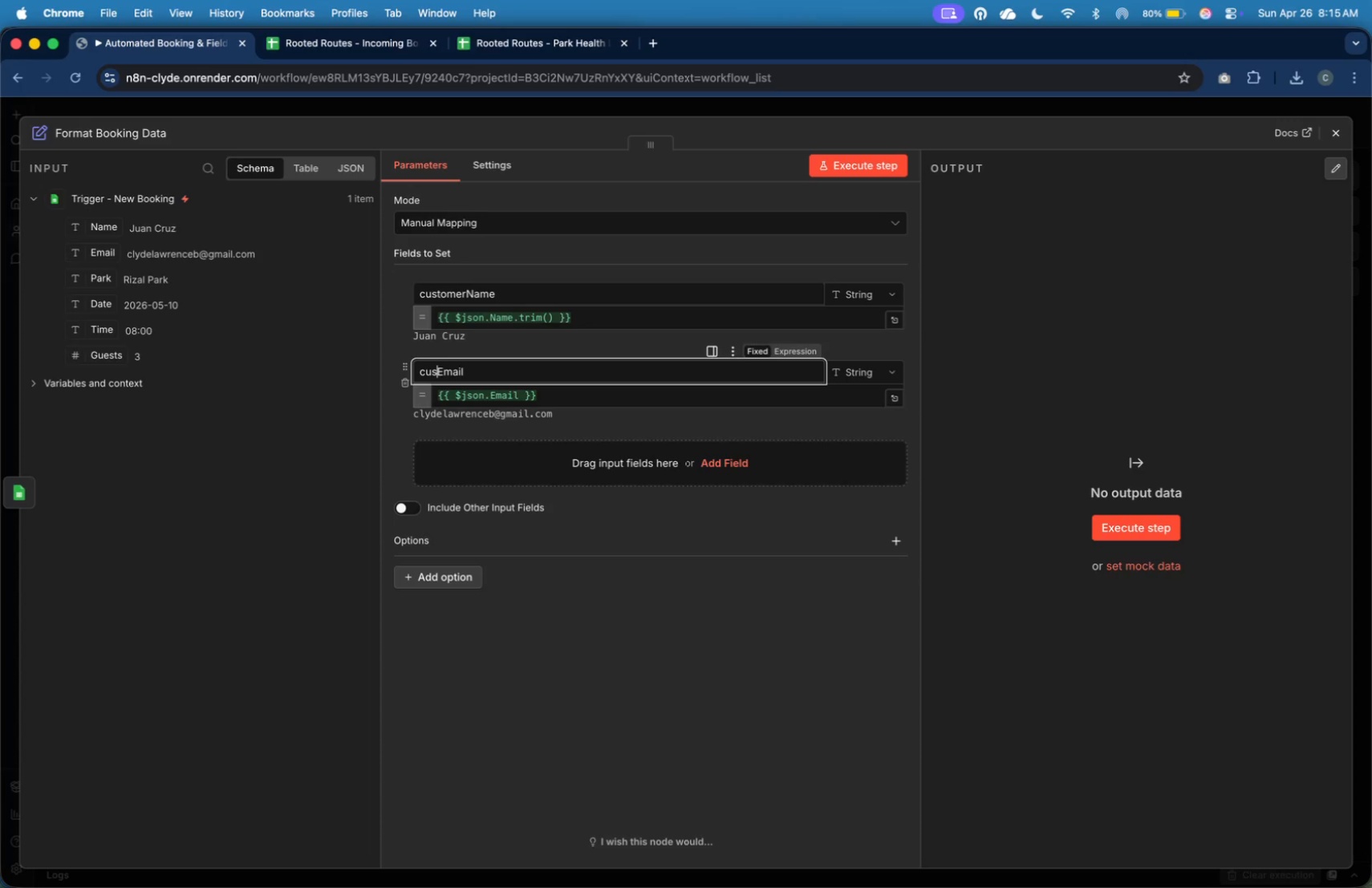 
type(tomer)
 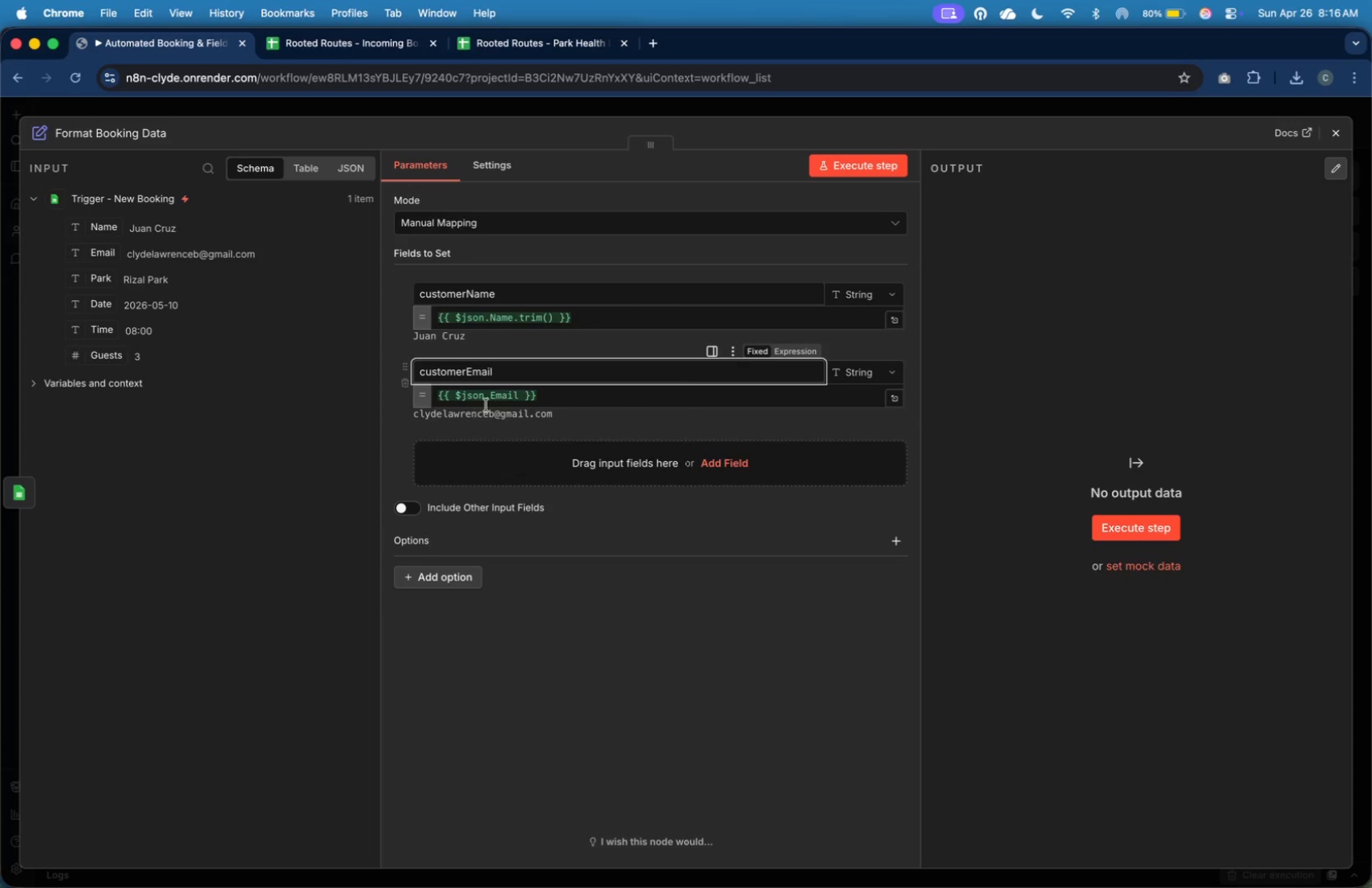 
left_click([521, 398])
 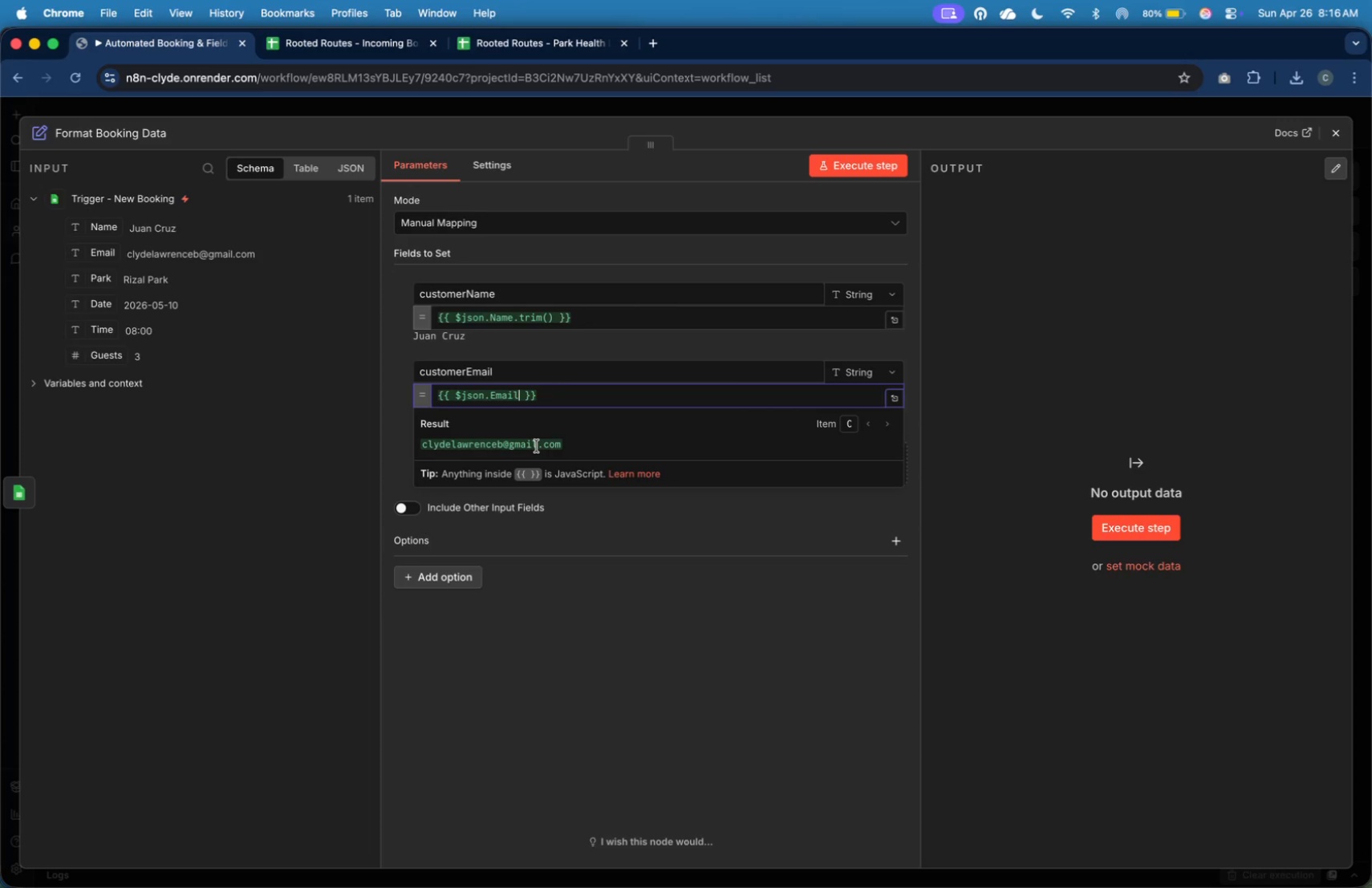 
type(.trim())
 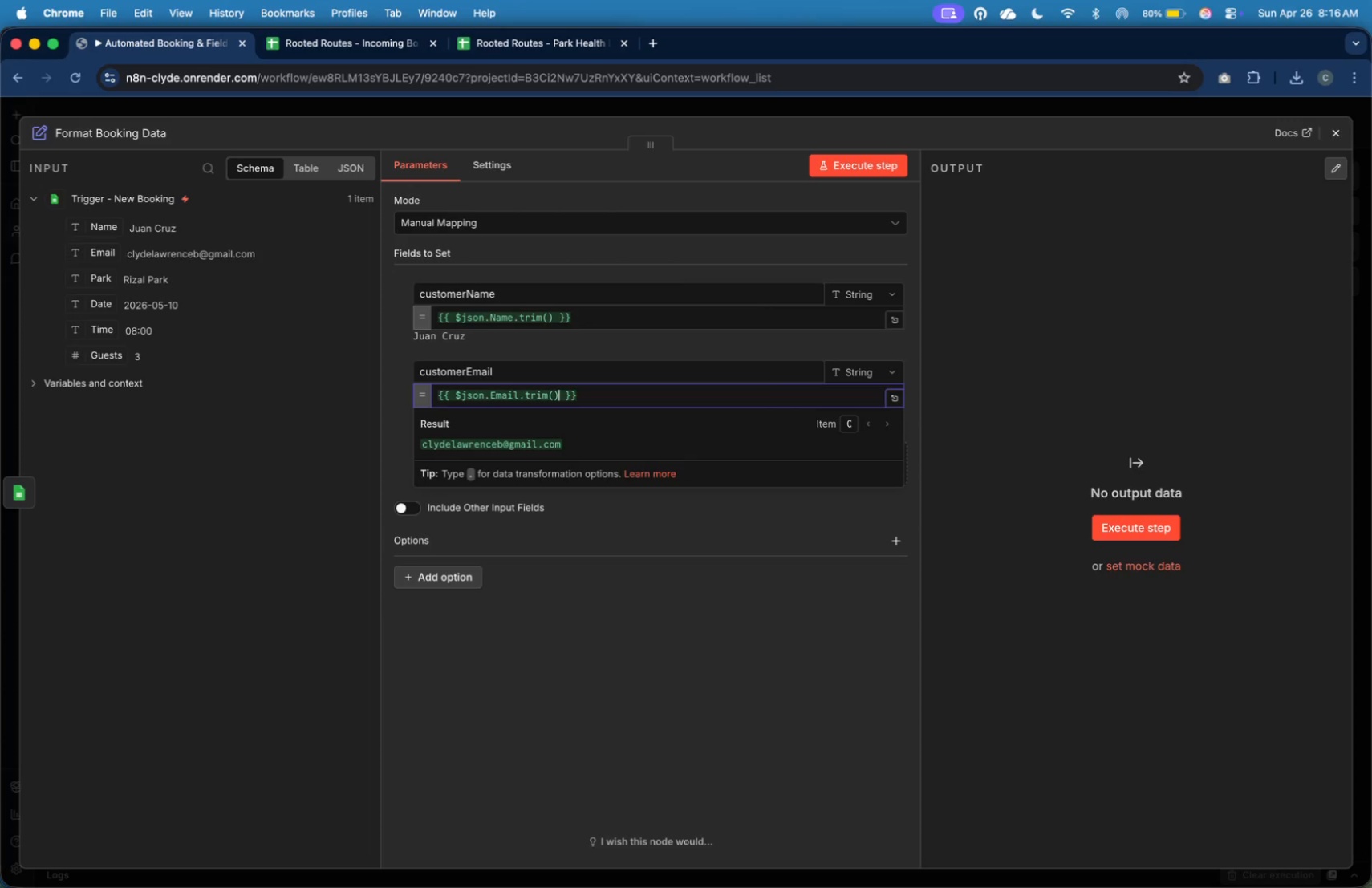 
left_click([639, 623])
 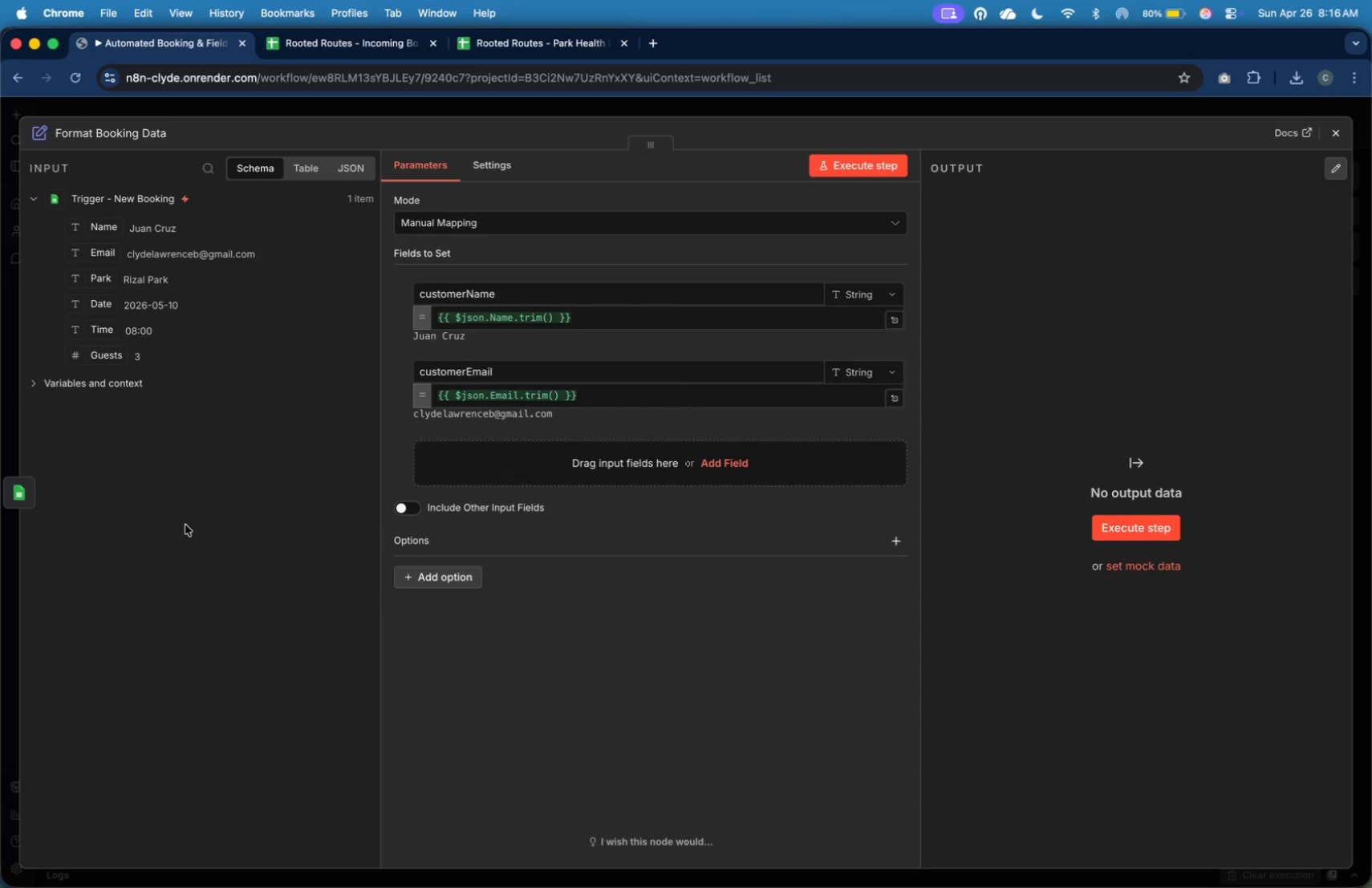 
wait(5.31)
 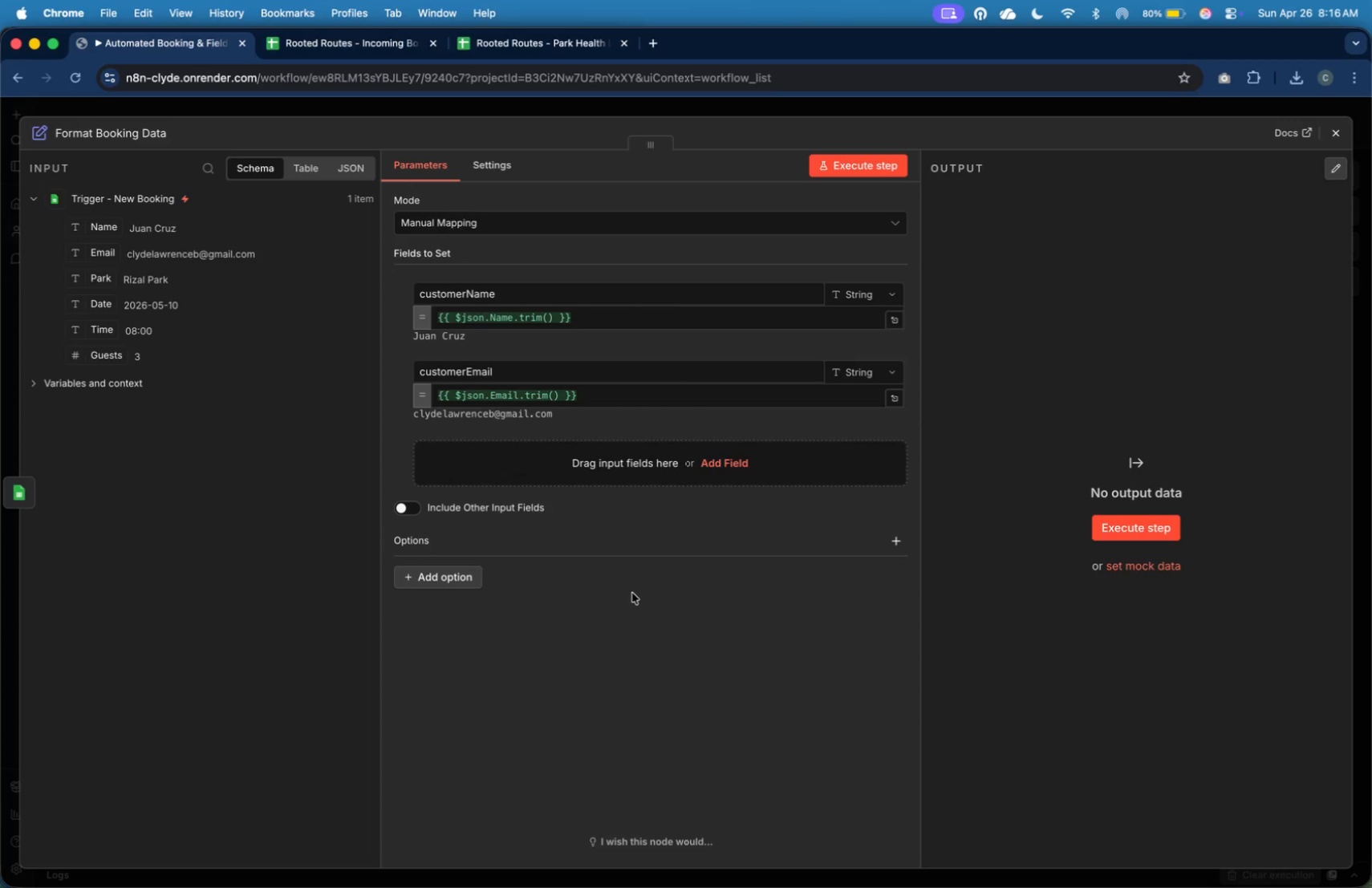 
left_click_drag(start_coordinate=[90, 282], to_coordinate=[435, 476])
 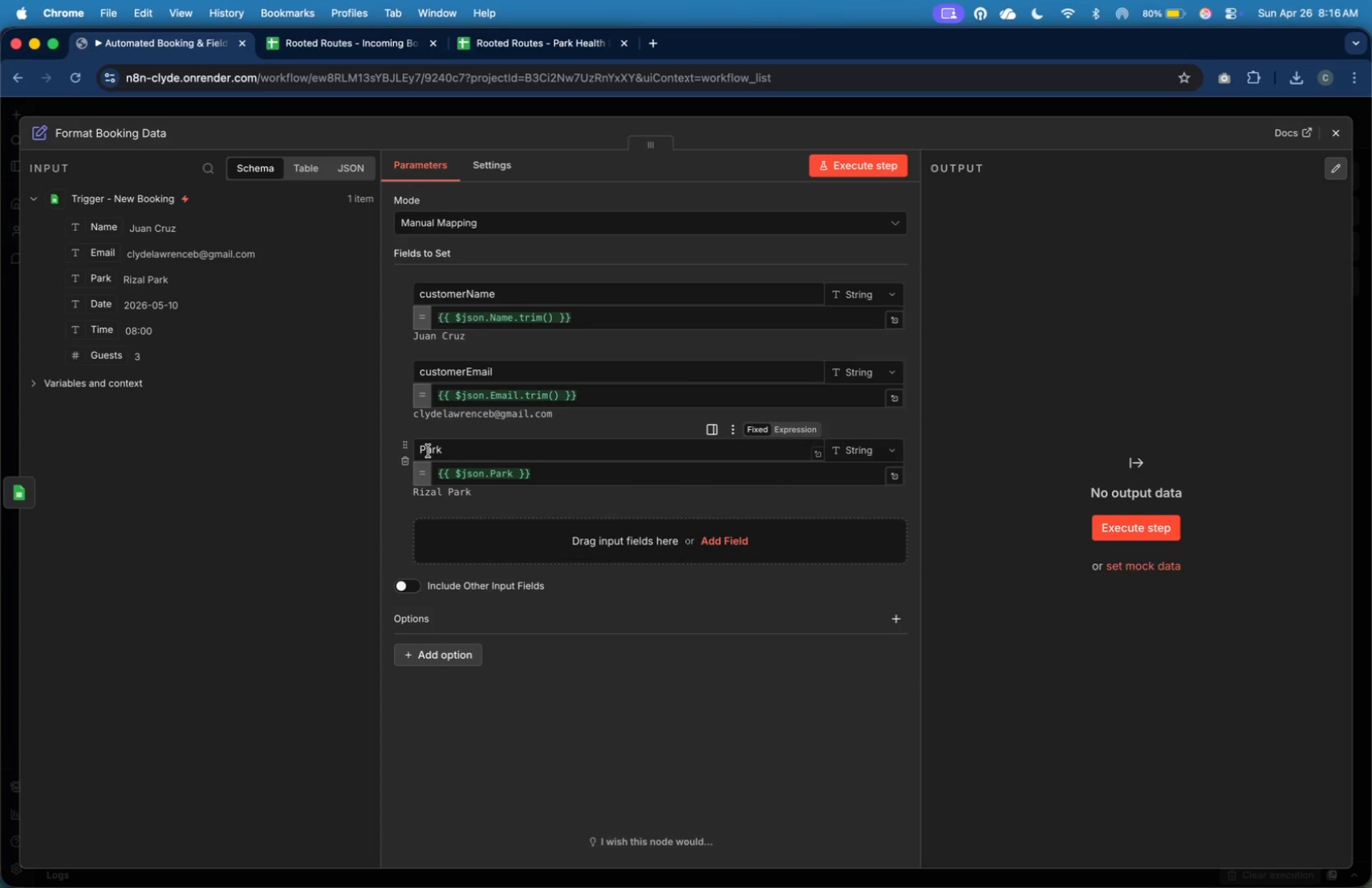 
left_click([426, 449])
 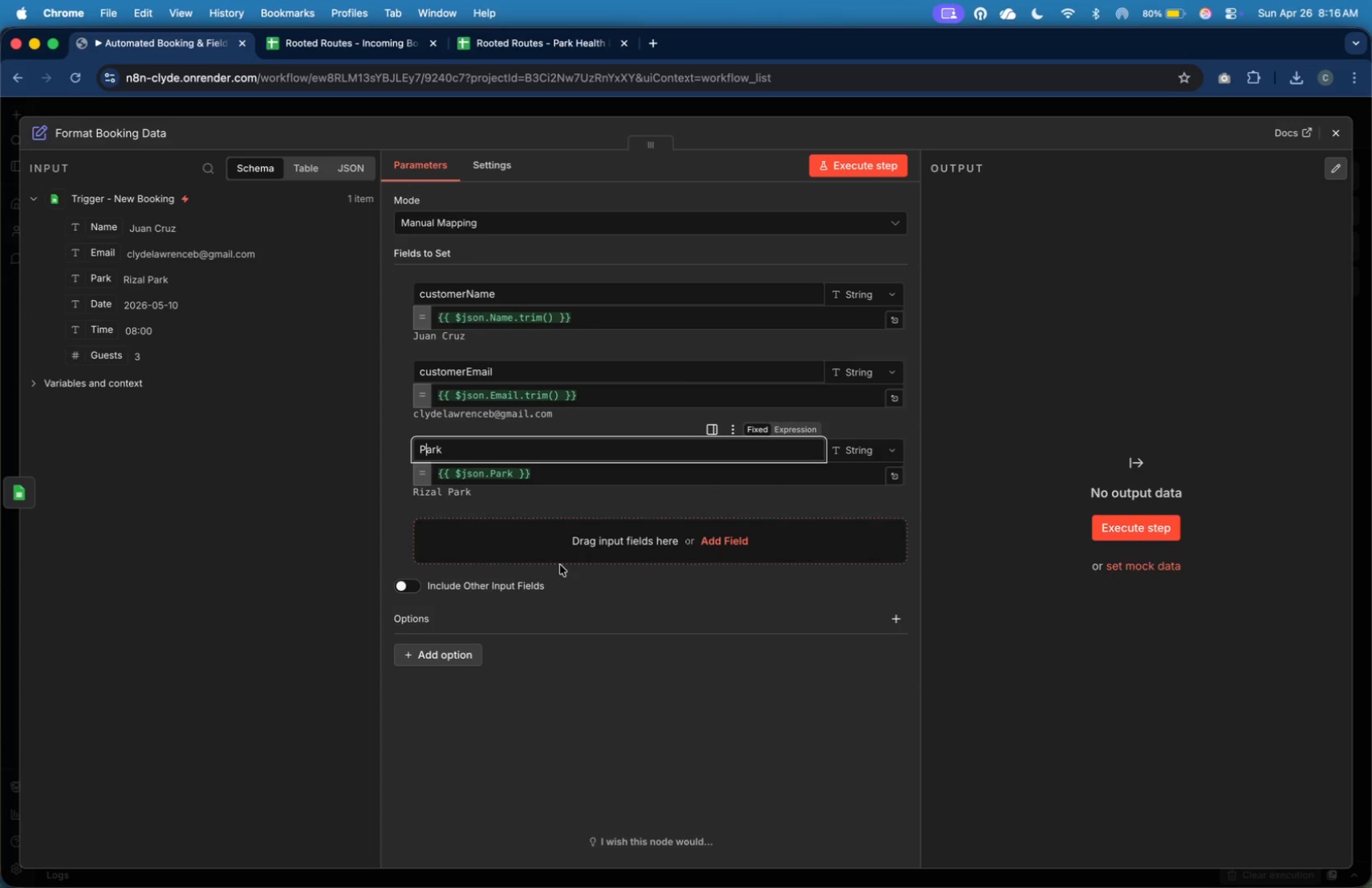 
key(Backspace)
 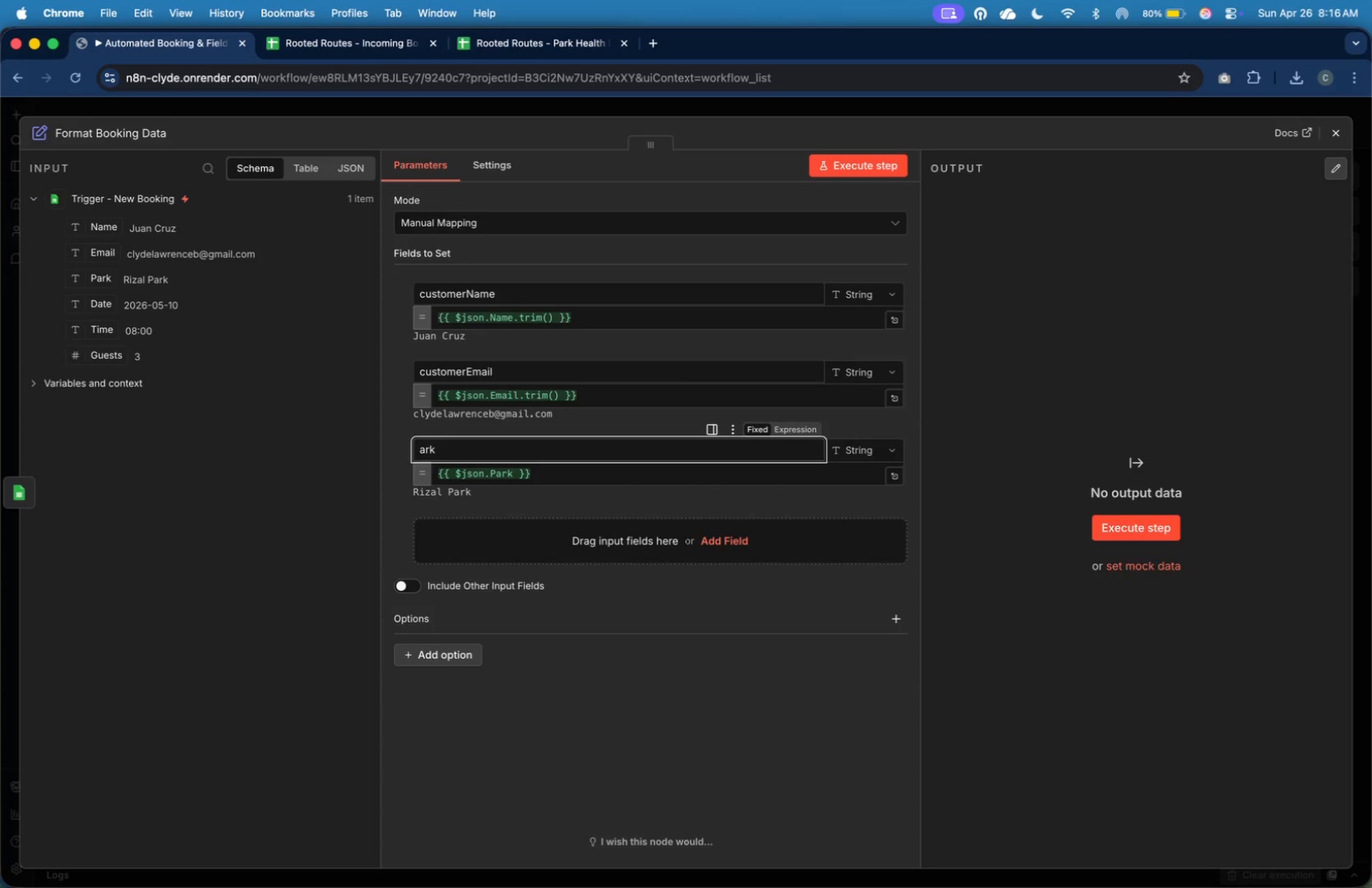 
key(P)
 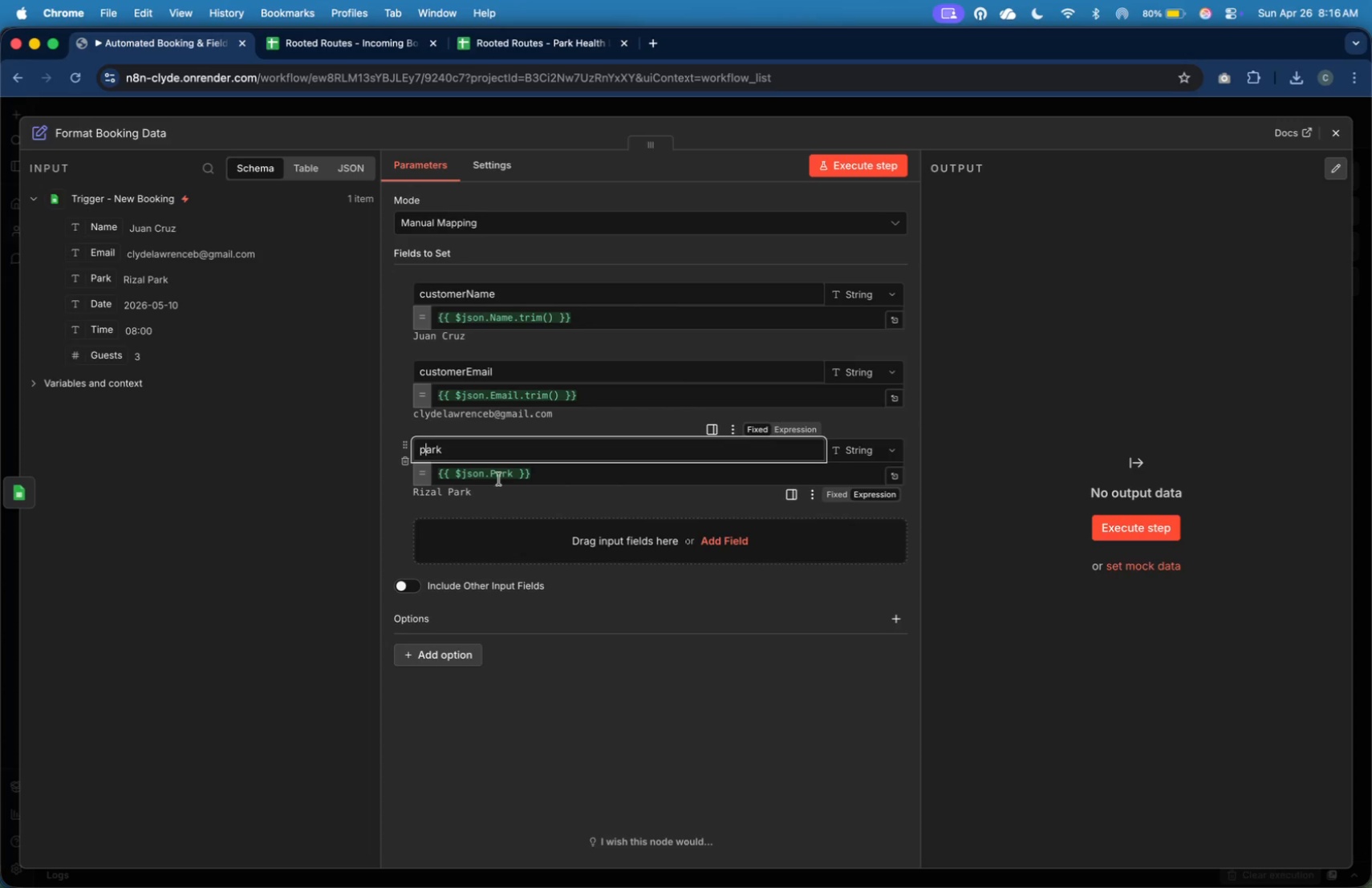 
left_click([494, 478])
 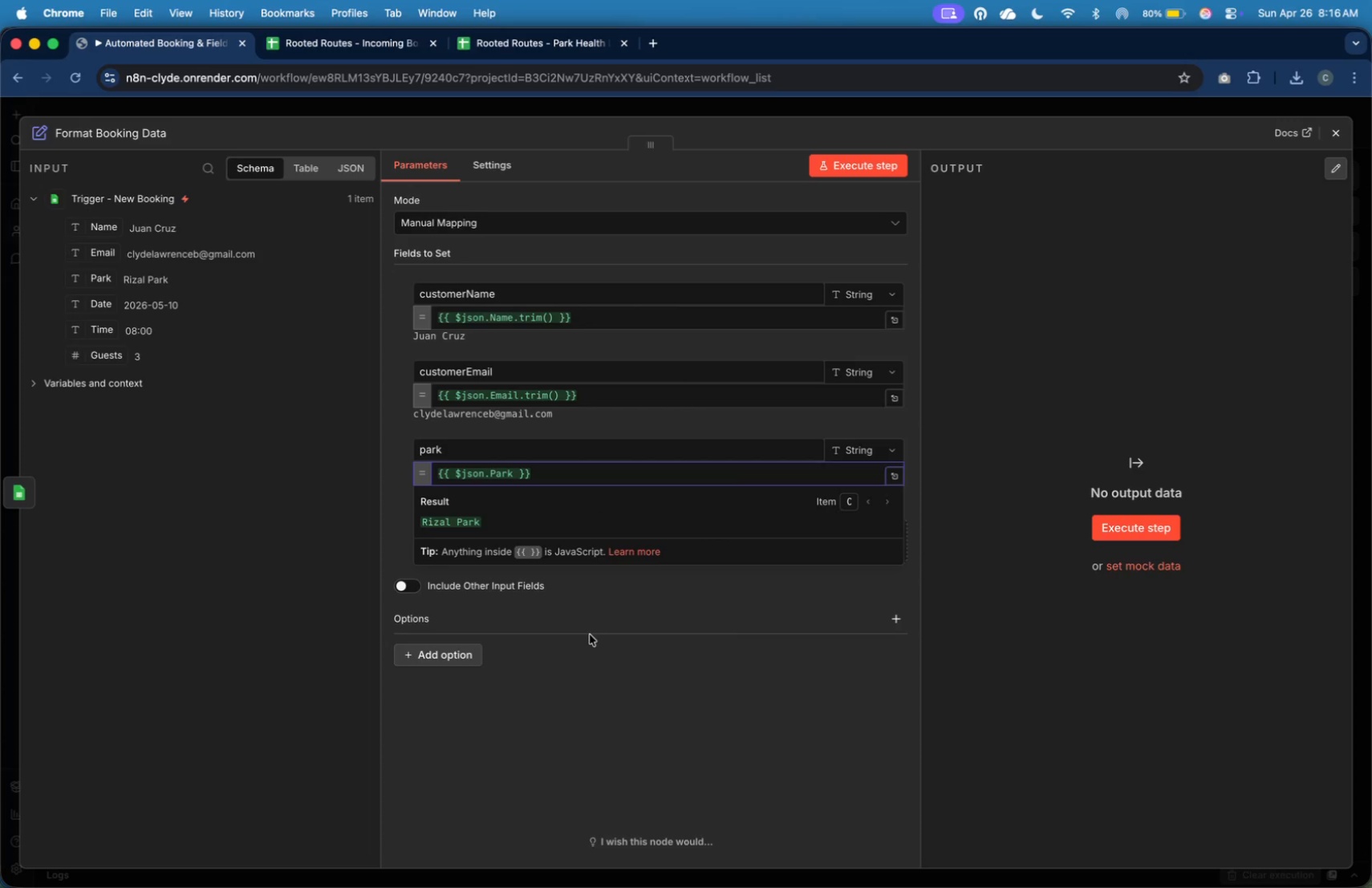 
key(ArrowRight)
 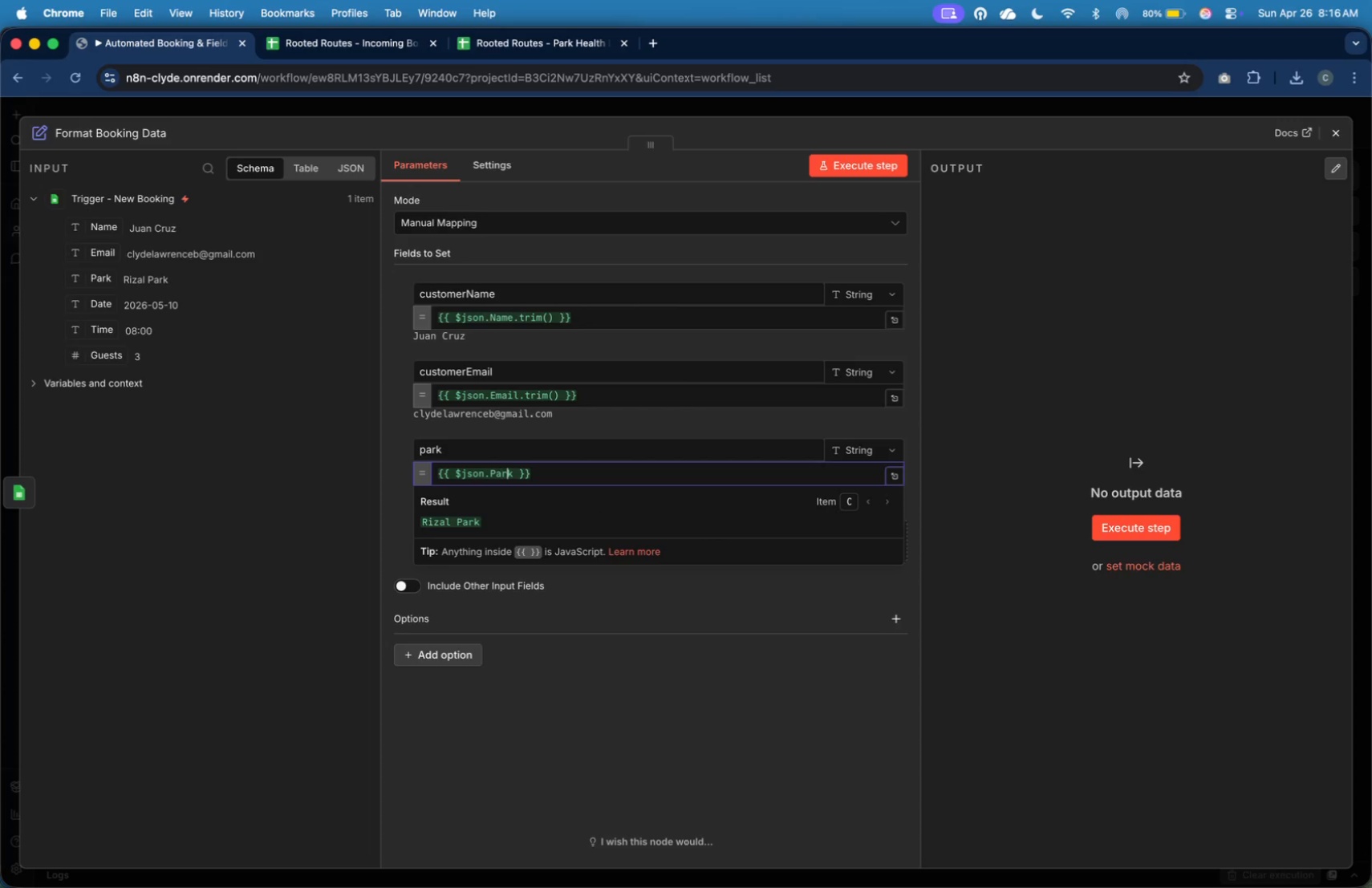 
key(ArrowRight)
 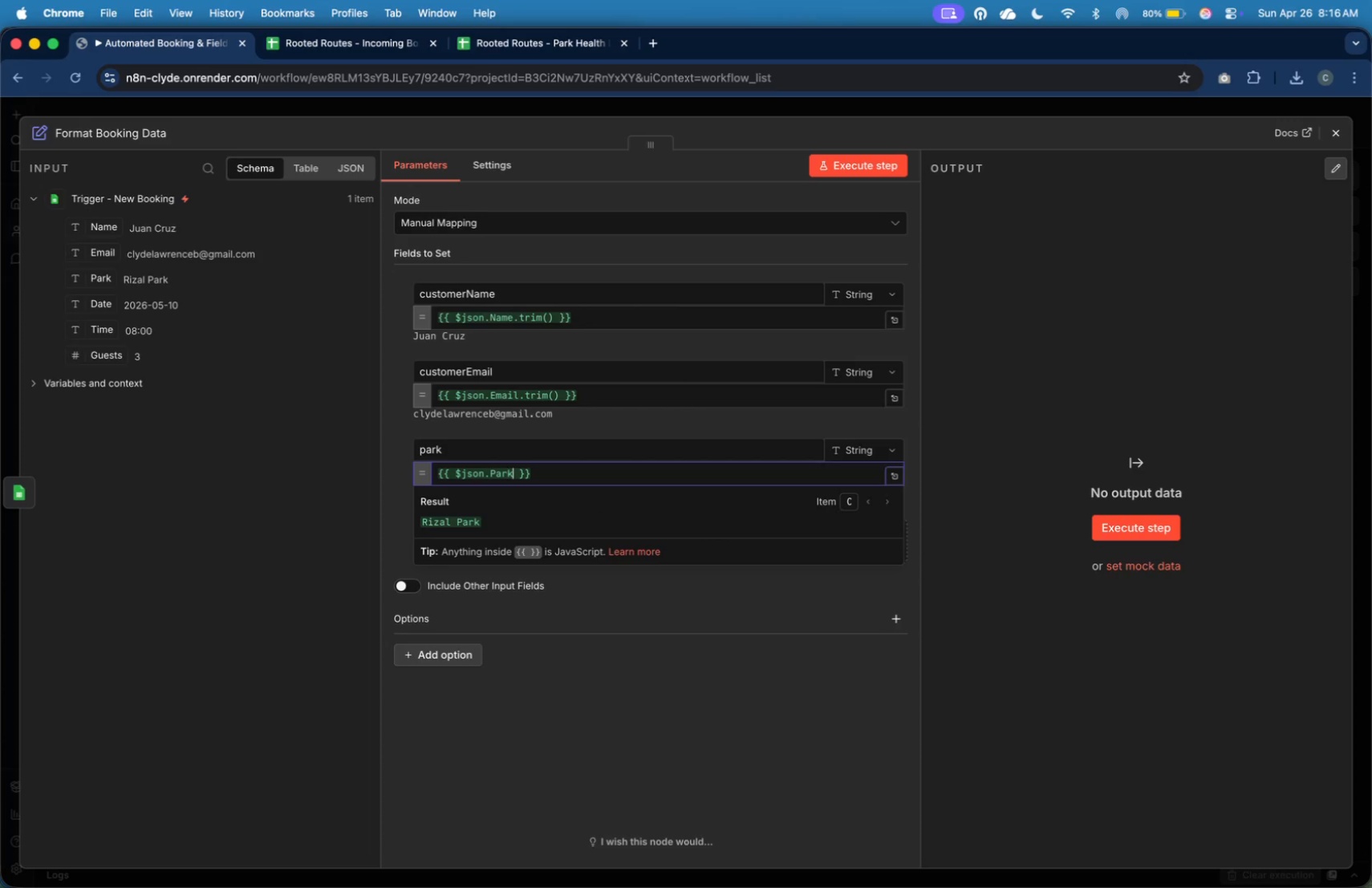 
key(ArrowRight)
 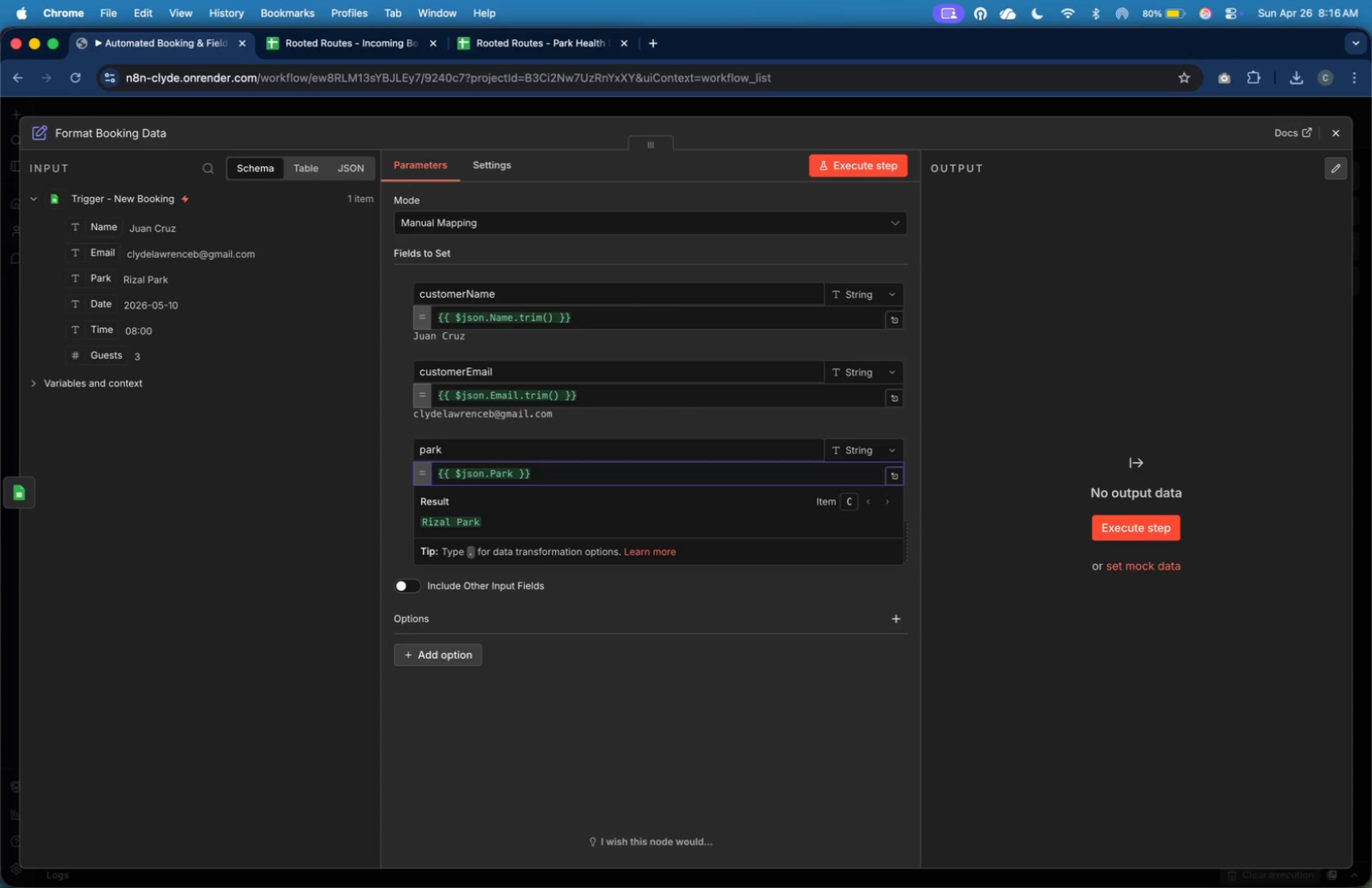 
type(.trim())
 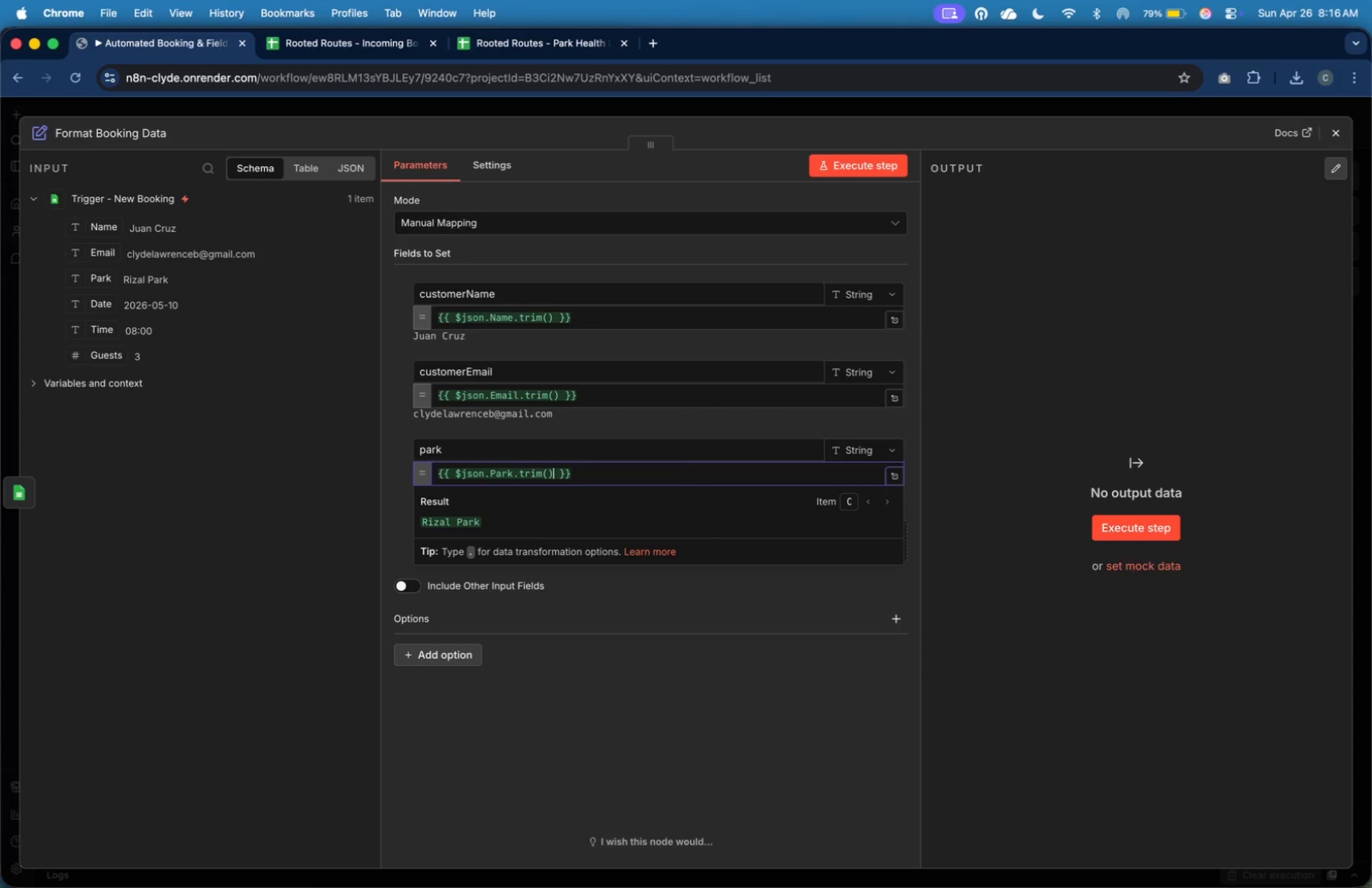 
left_click([720, 708])
 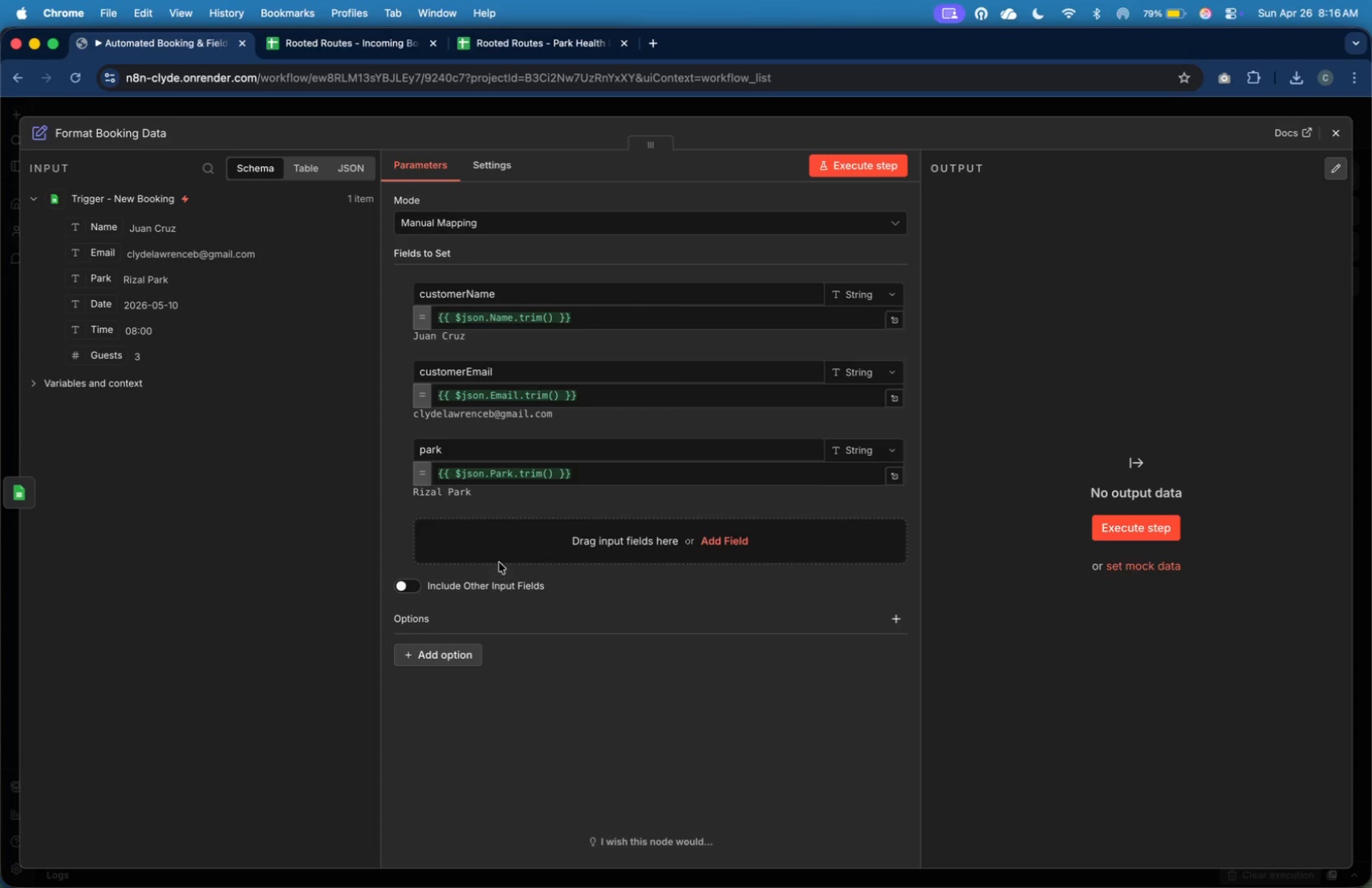 
left_click([505, 538])
 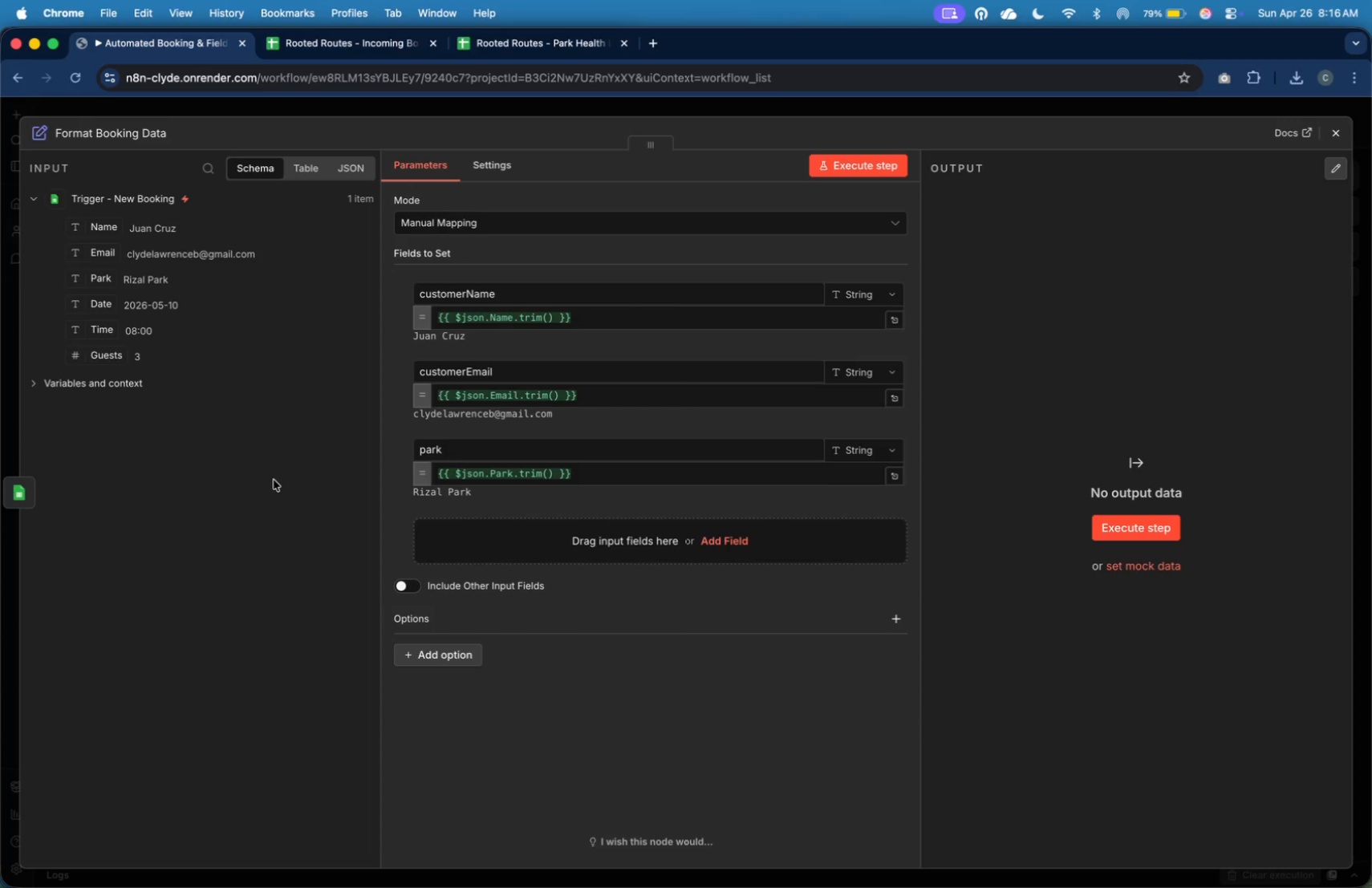 
left_click_drag(start_coordinate=[113, 353], to_coordinate=[474, 540])
 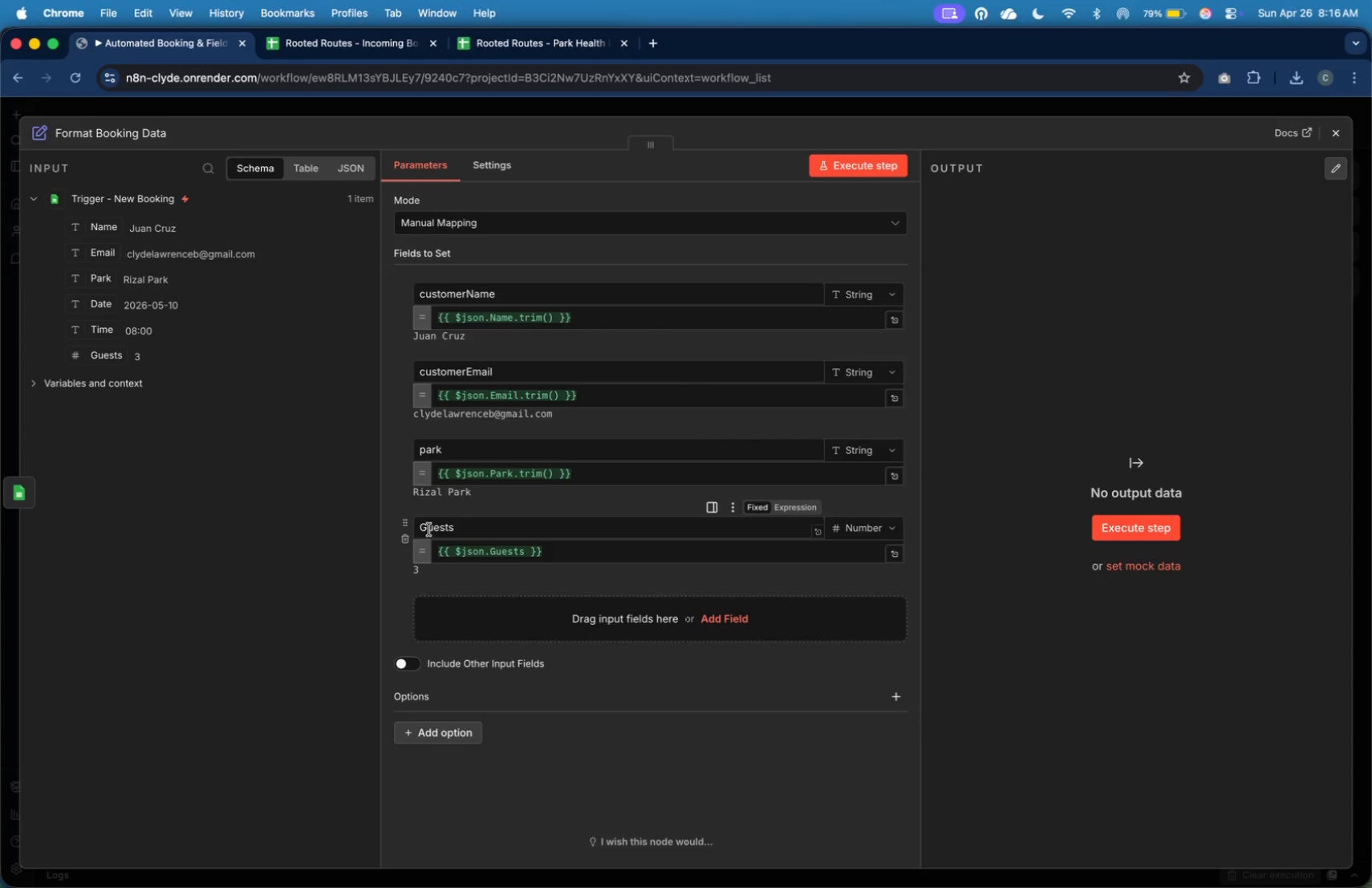 
left_click([427, 529])
 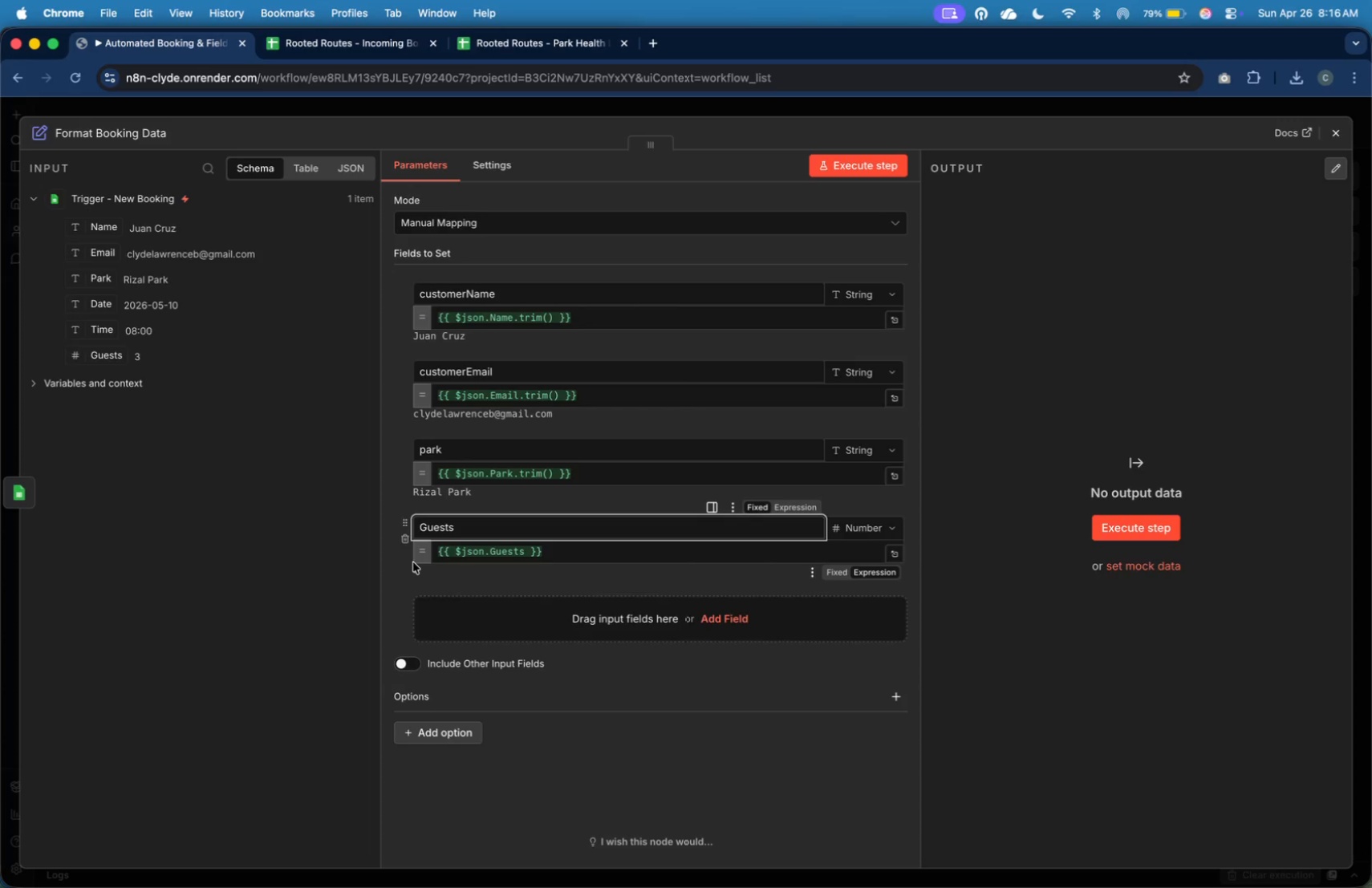 
key(Backspace)
 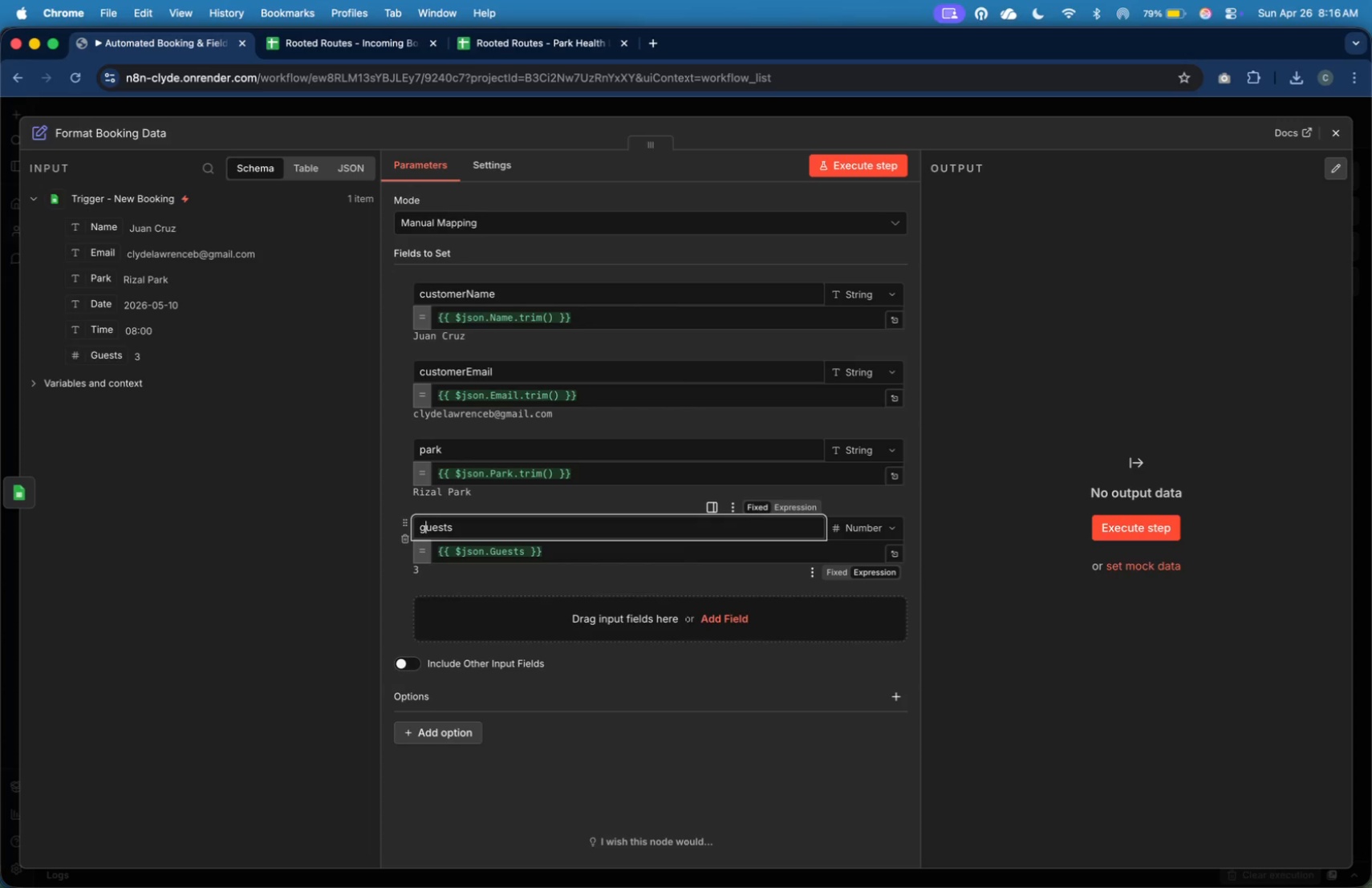 
key(G)
 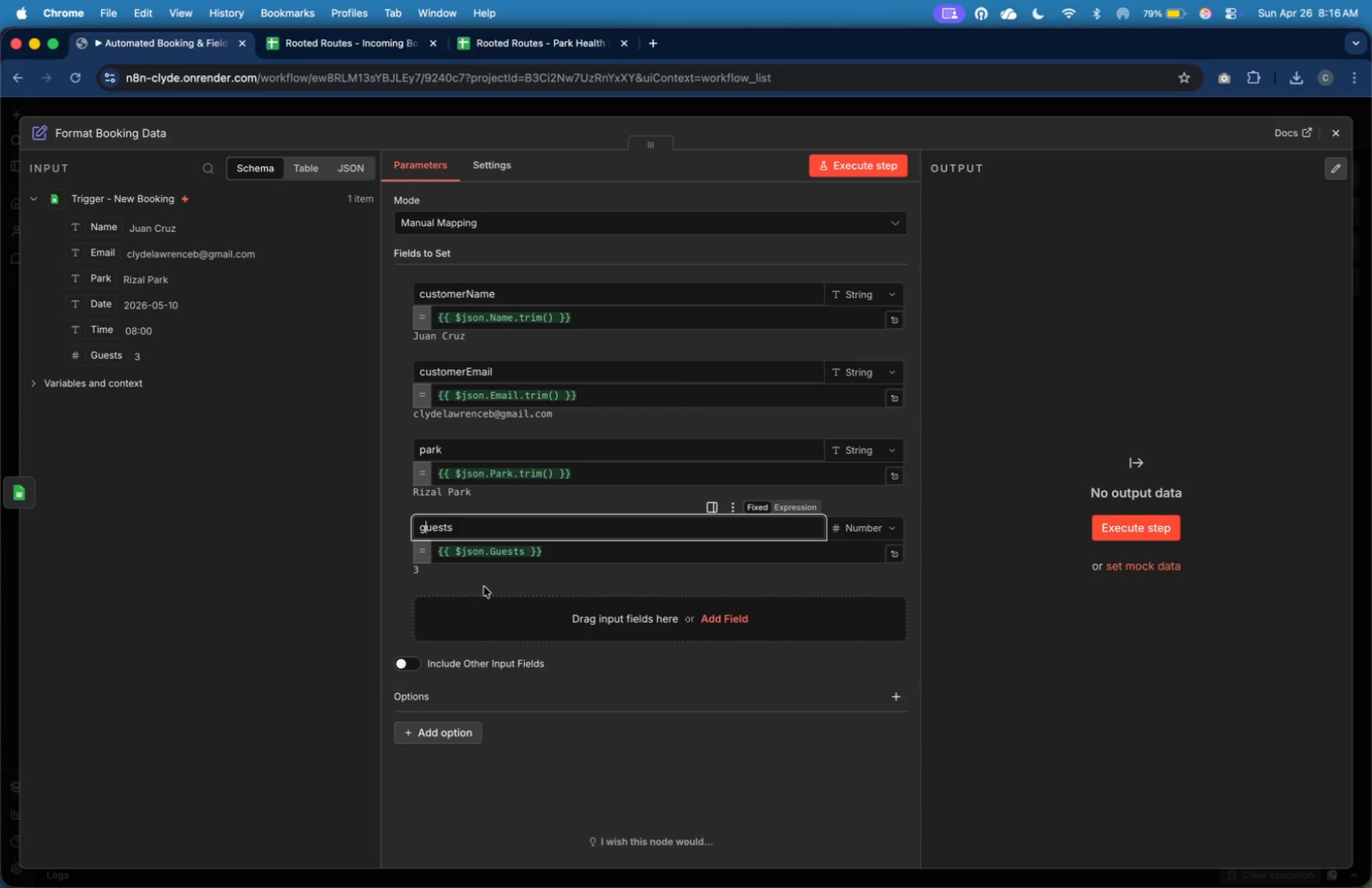 
left_click([631, 754])
 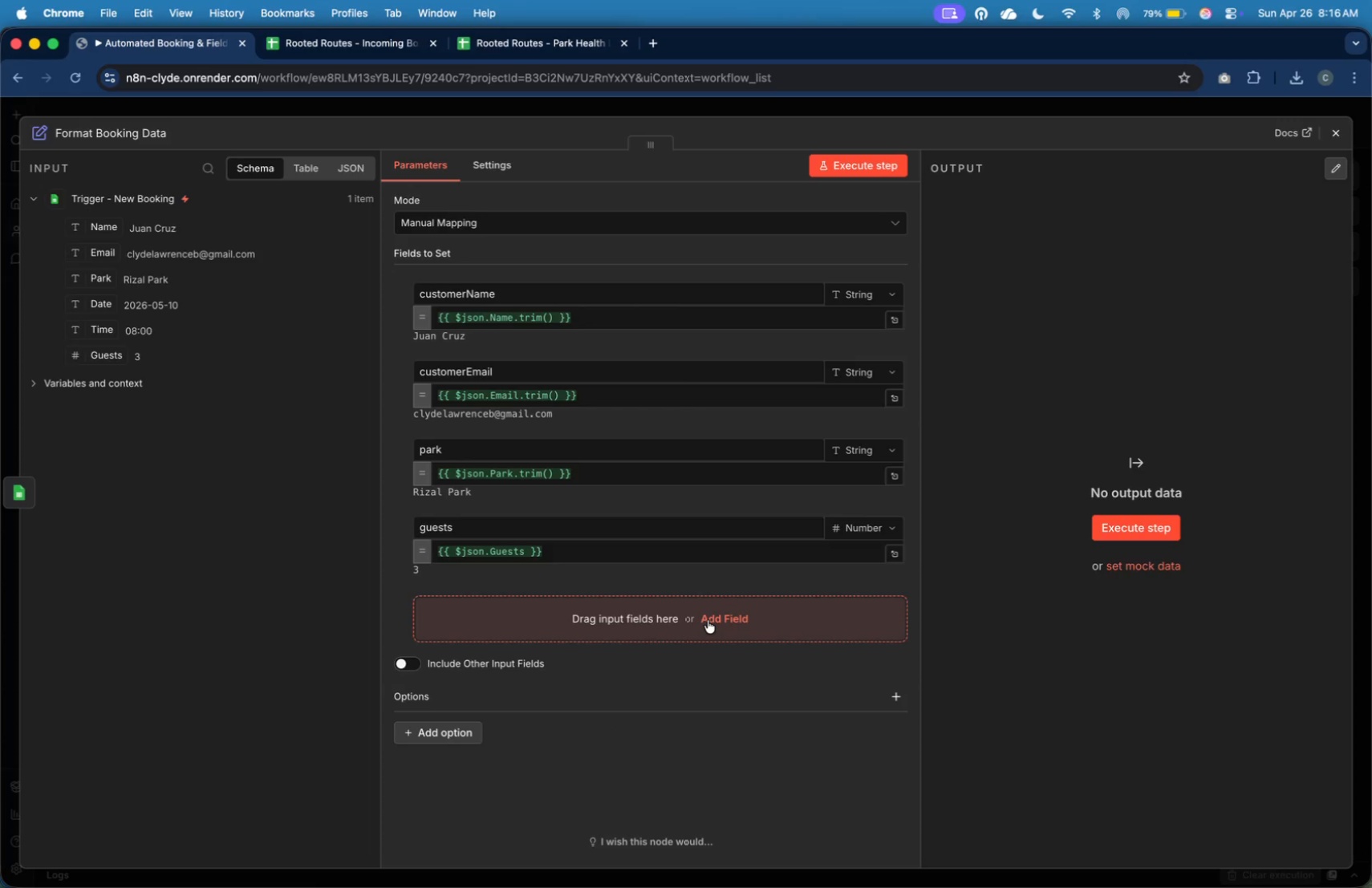 
wait(8.84)
 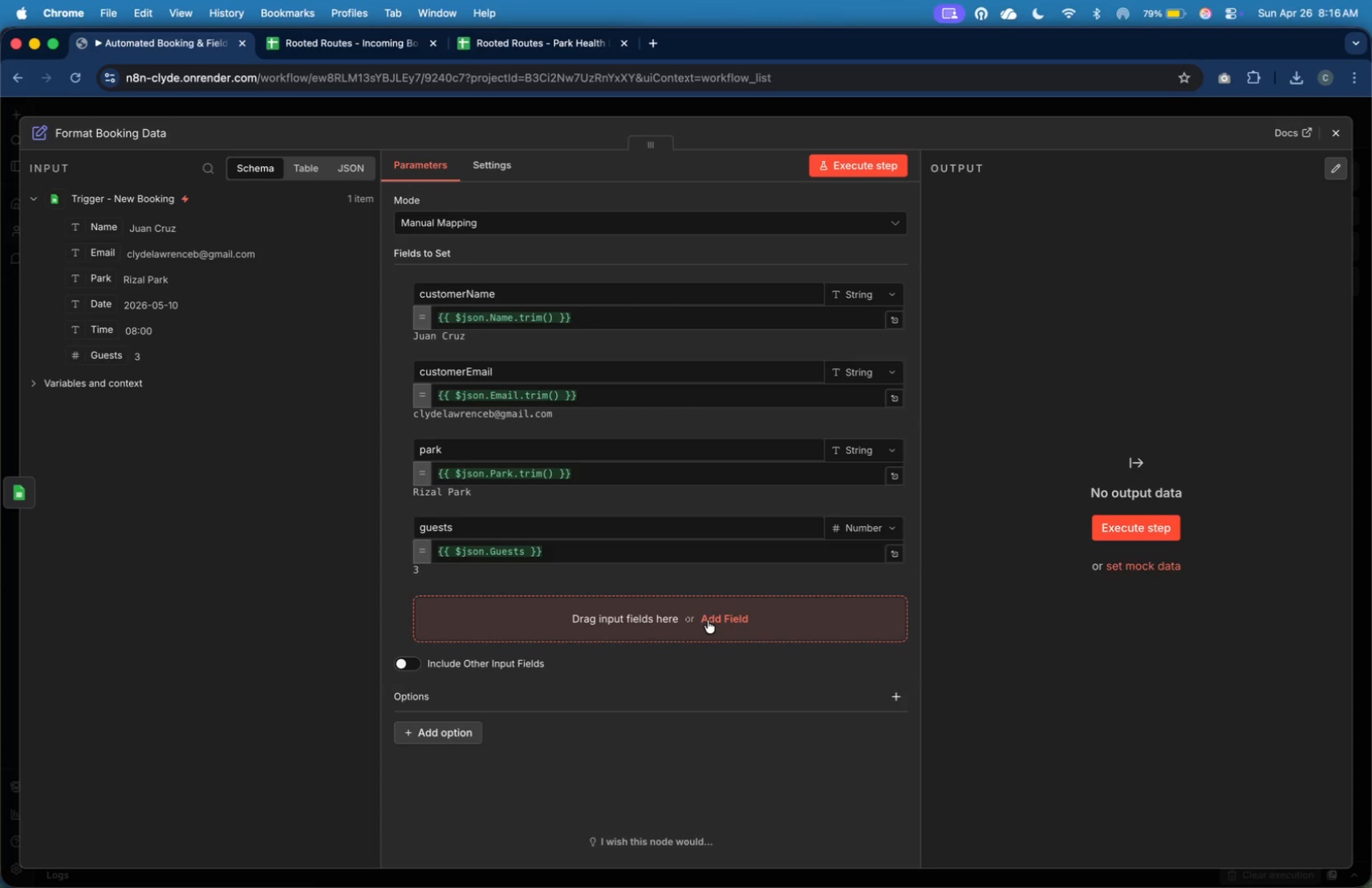 
left_click([651, 608])
 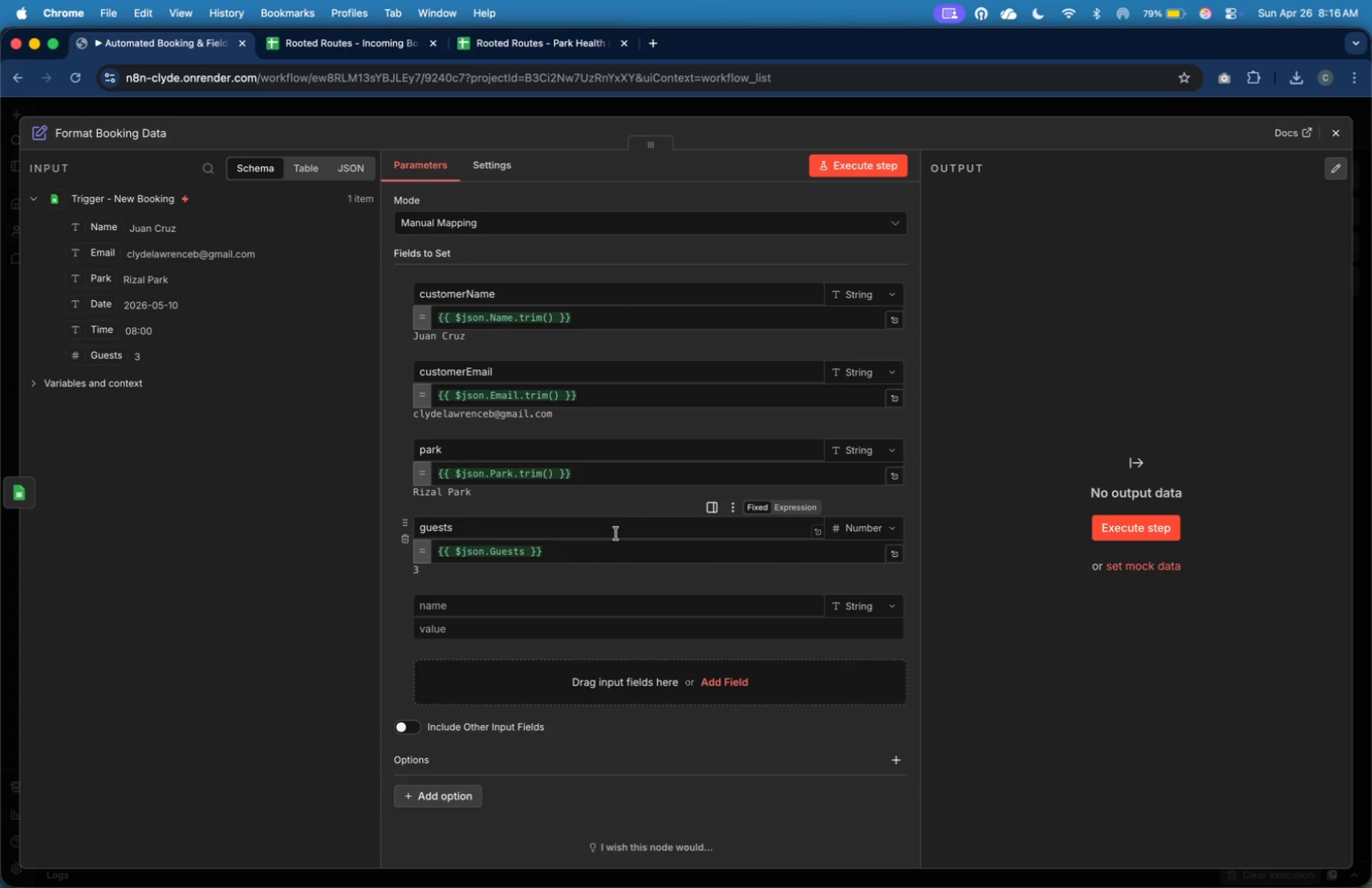 
left_click([619, 610])
 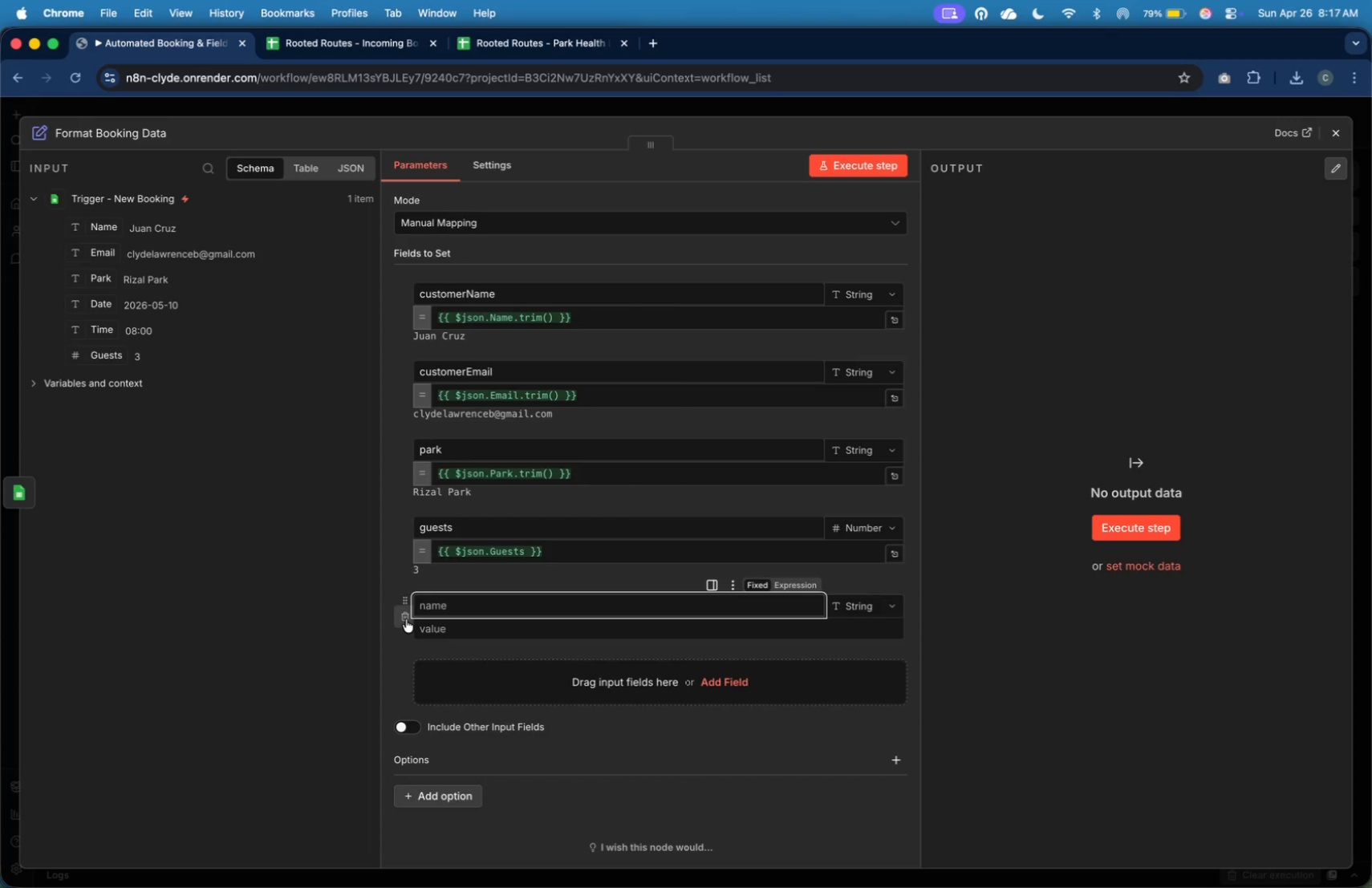 
type(startTime)
 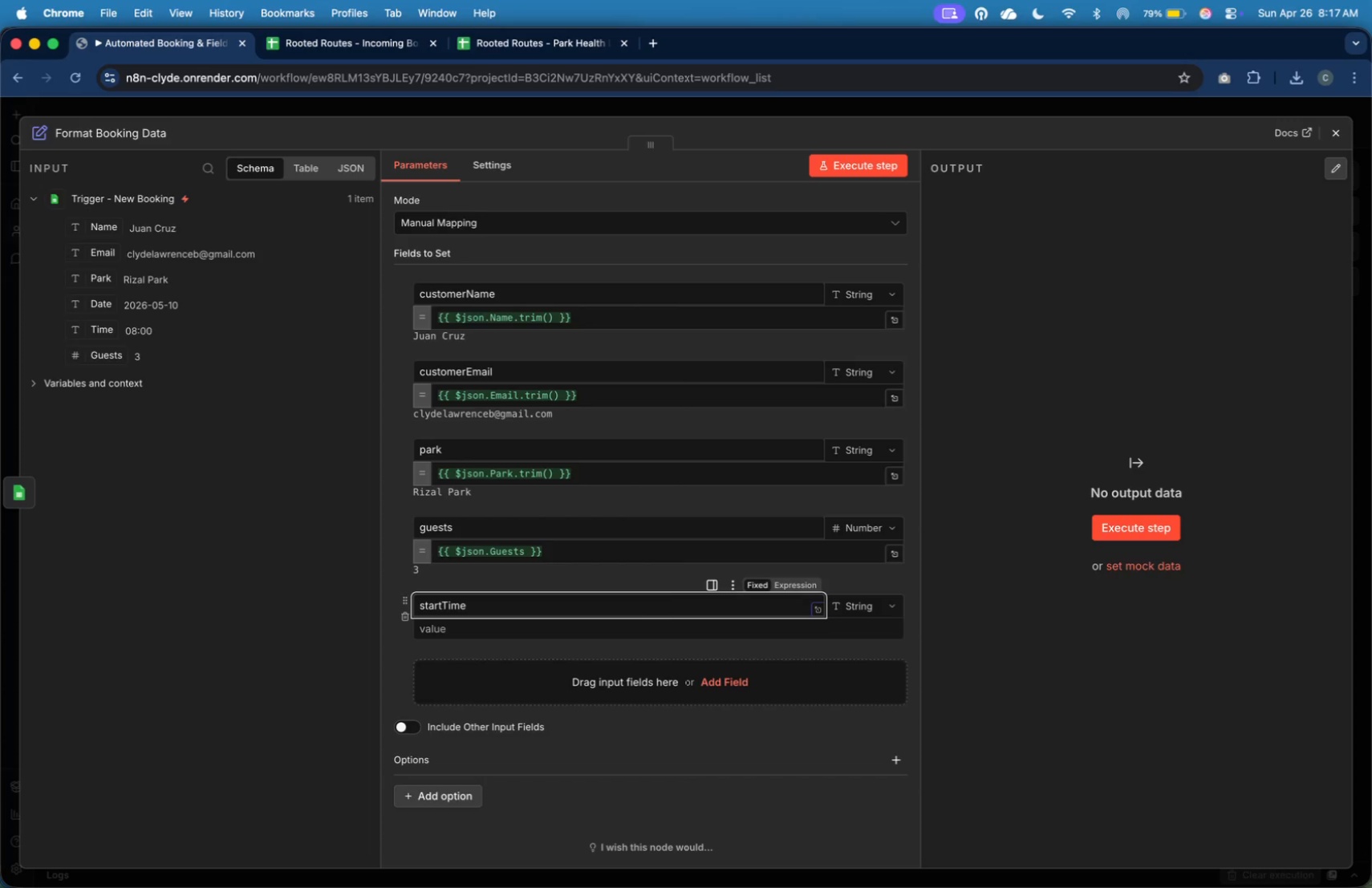 
mouse_move([672, 640])
 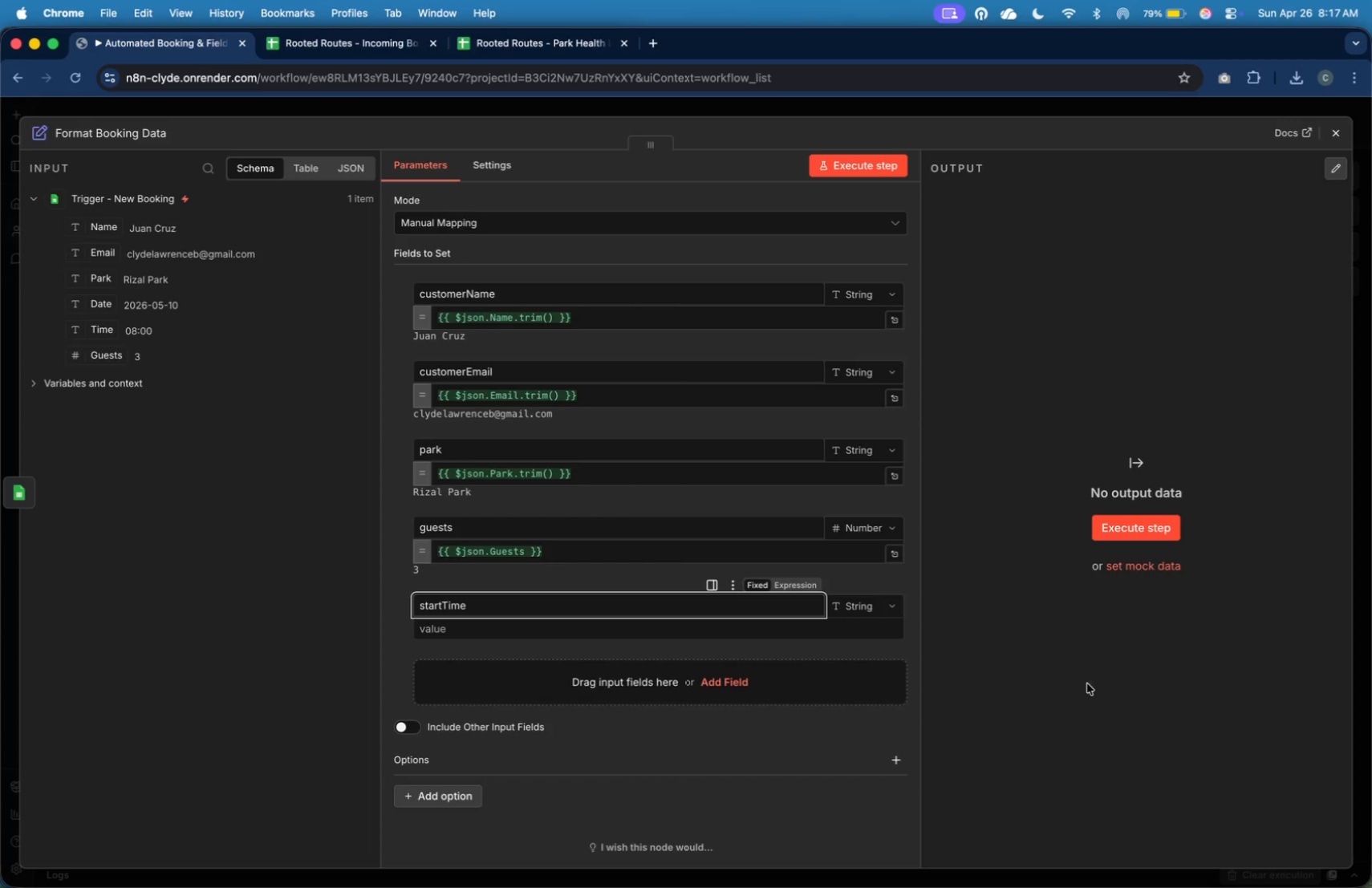 
wait(6.75)
 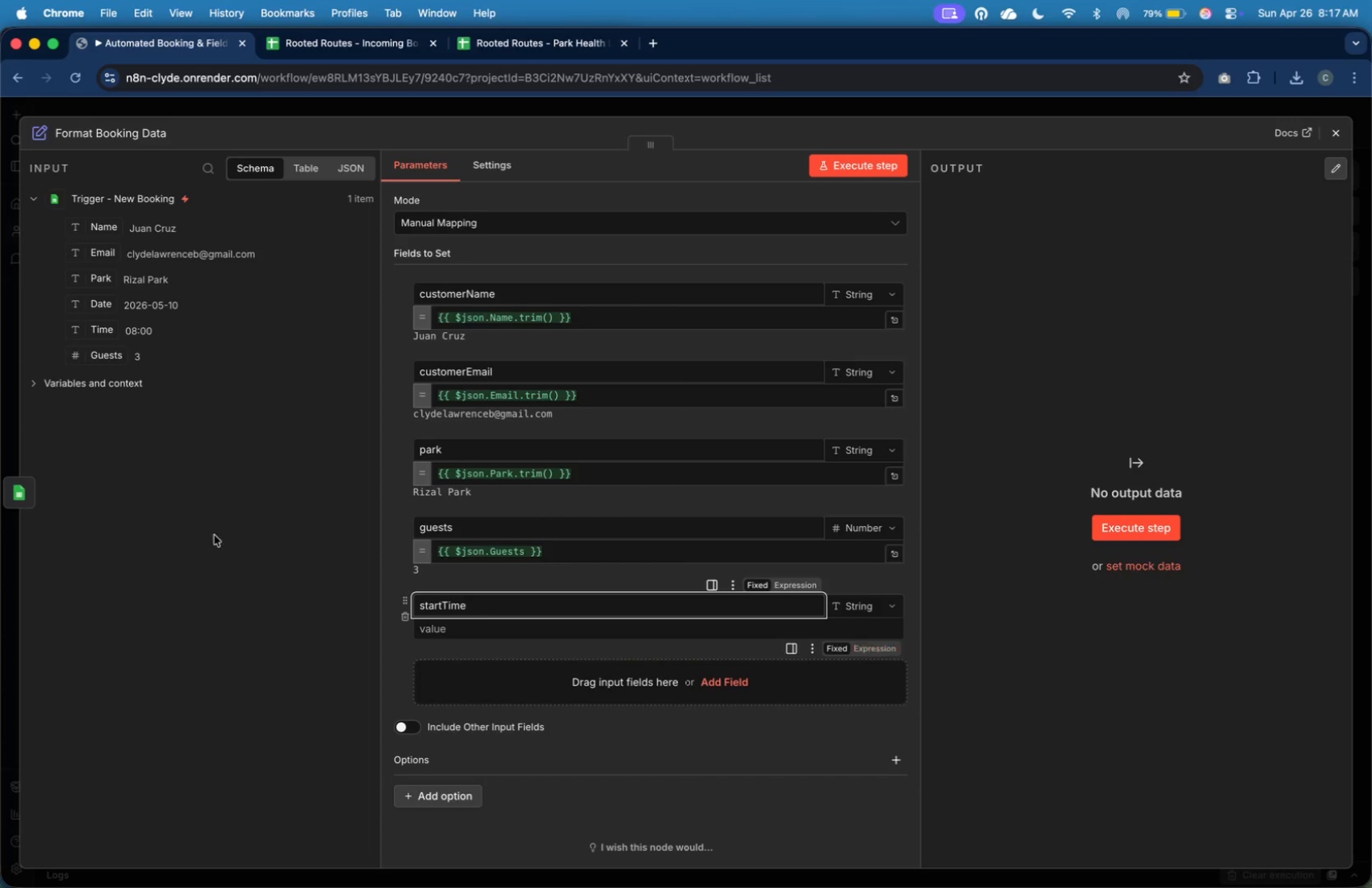 
left_click([843, 622])
 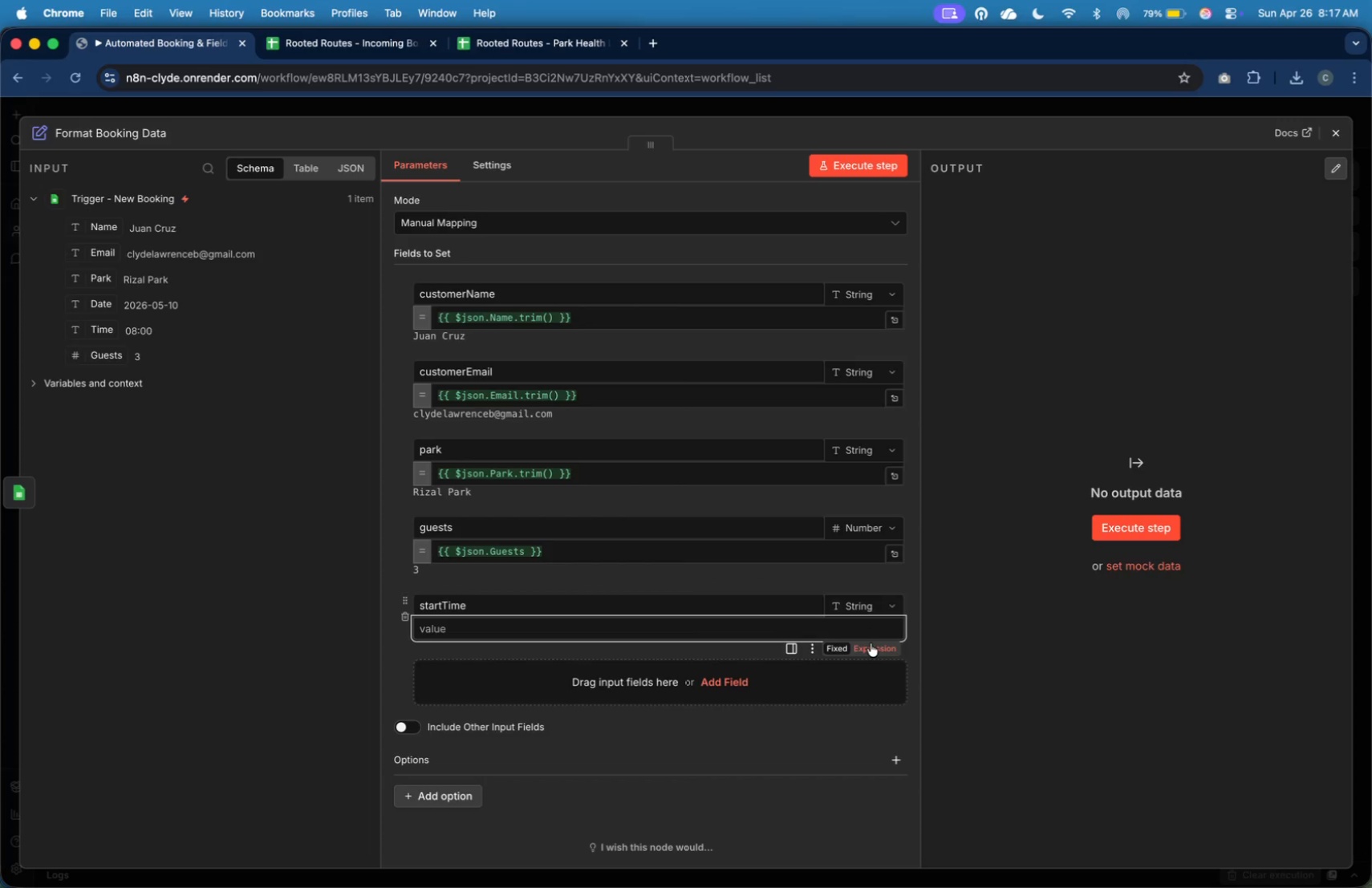 
left_click([871, 646])
 